 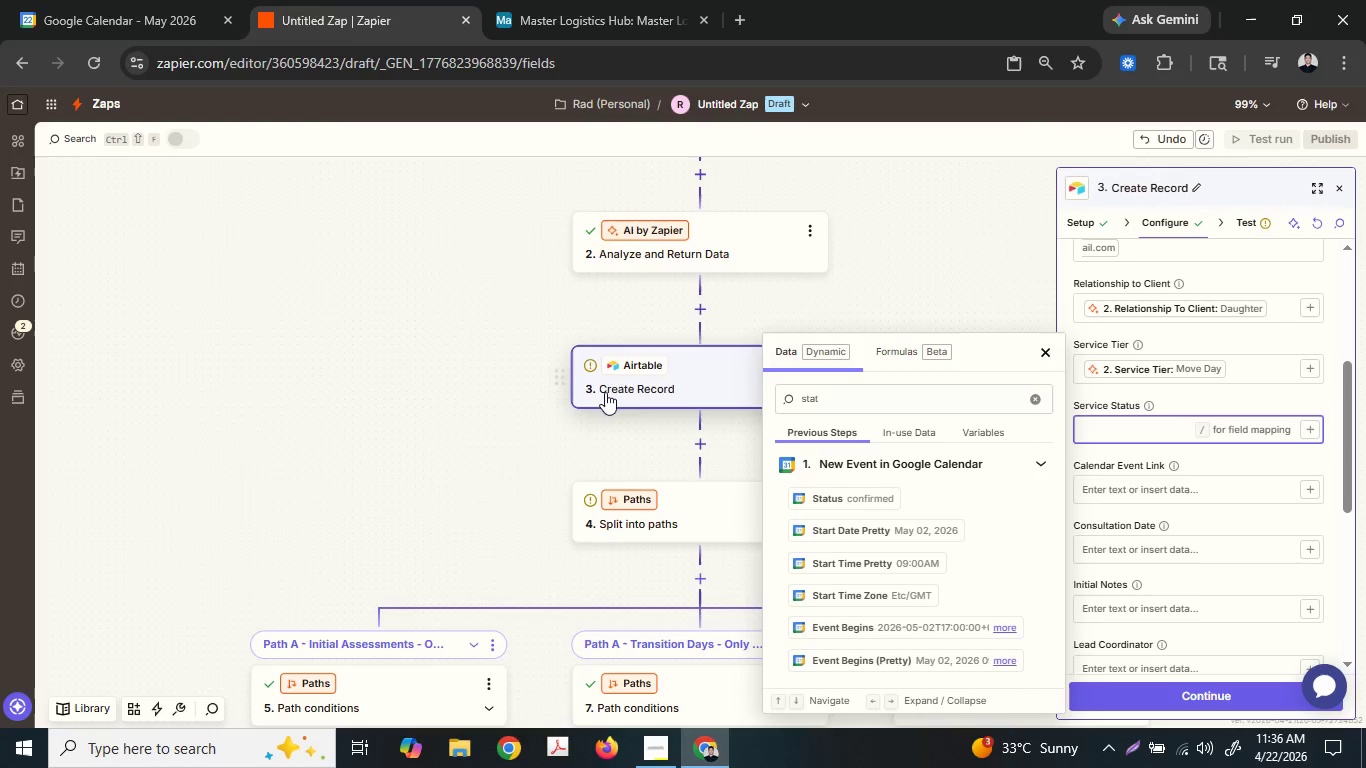 
left_click([1324, 216])
 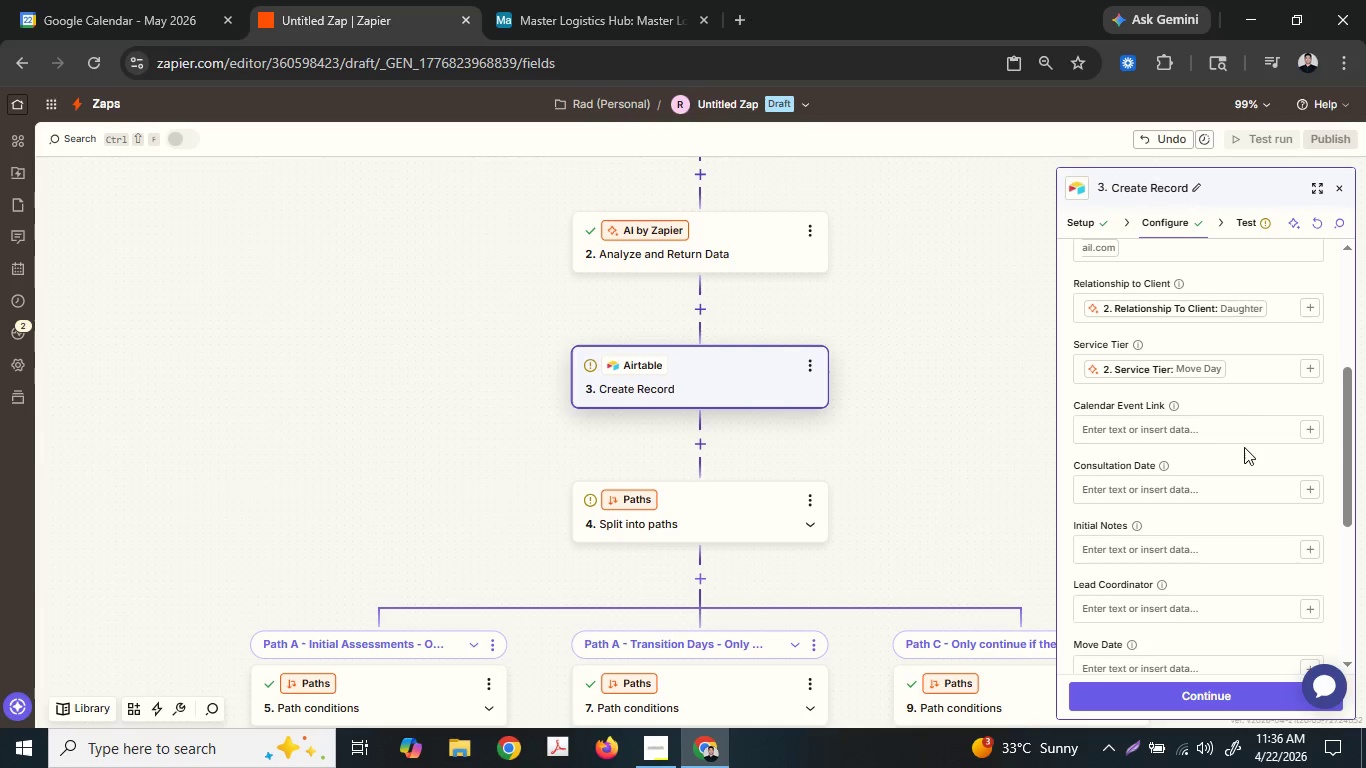 
left_click([1313, 429])
 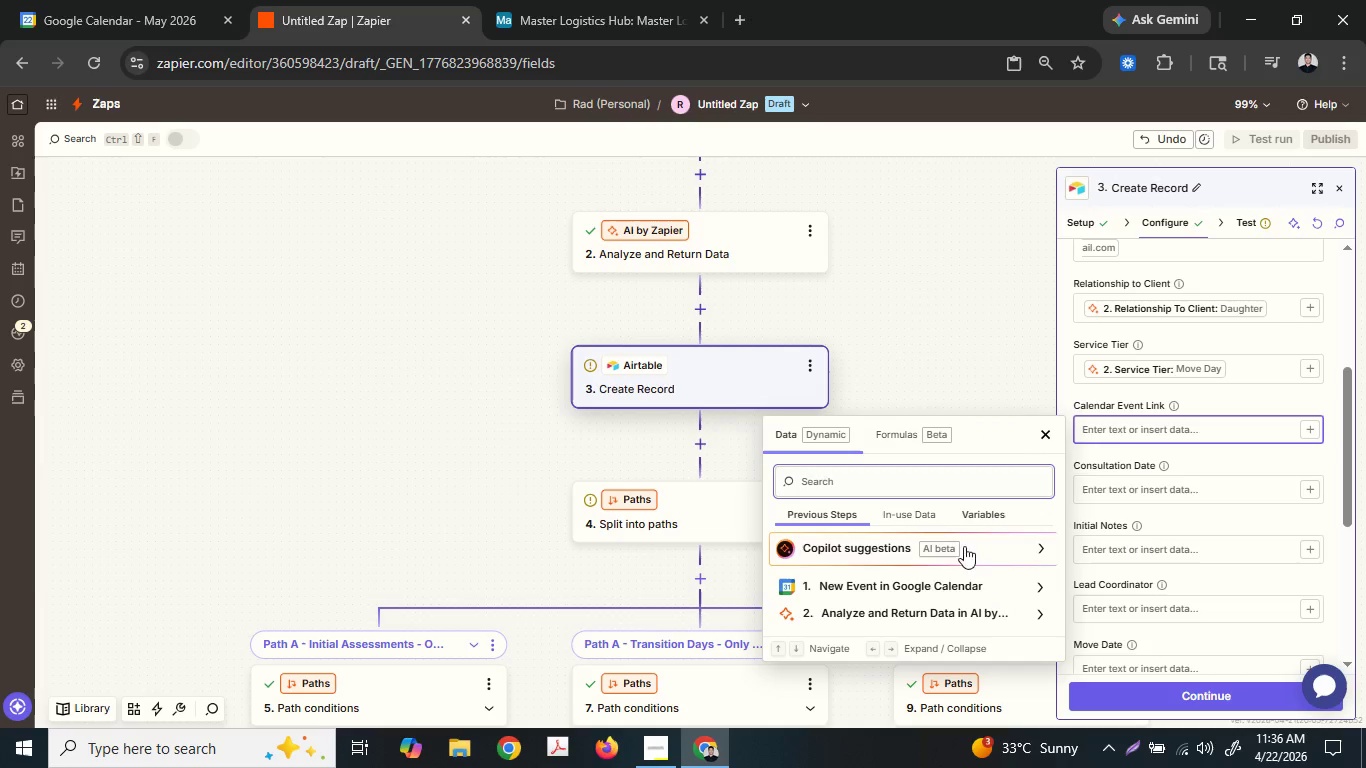 
left_click([930, 578])
 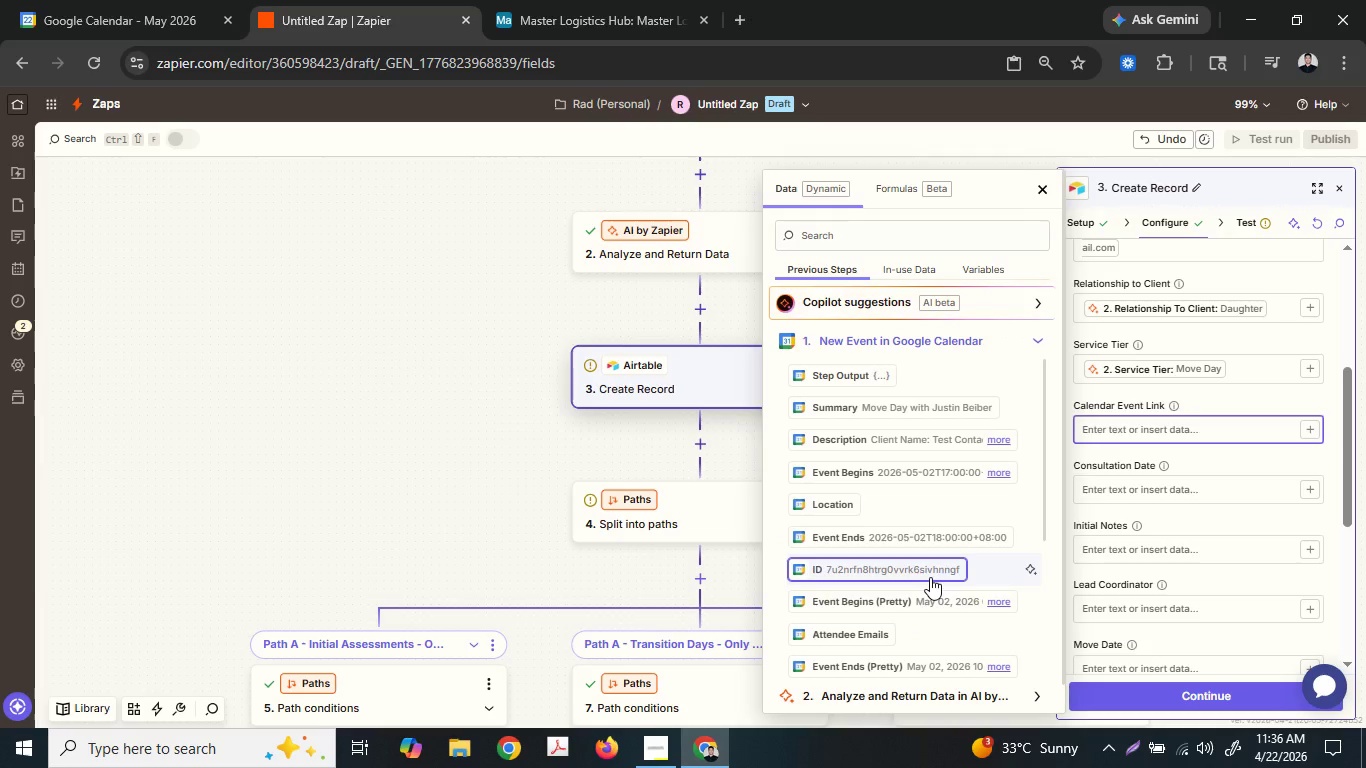 
scroll: coordinate [936, 551], scroll_direction: down, amount: 15.0
 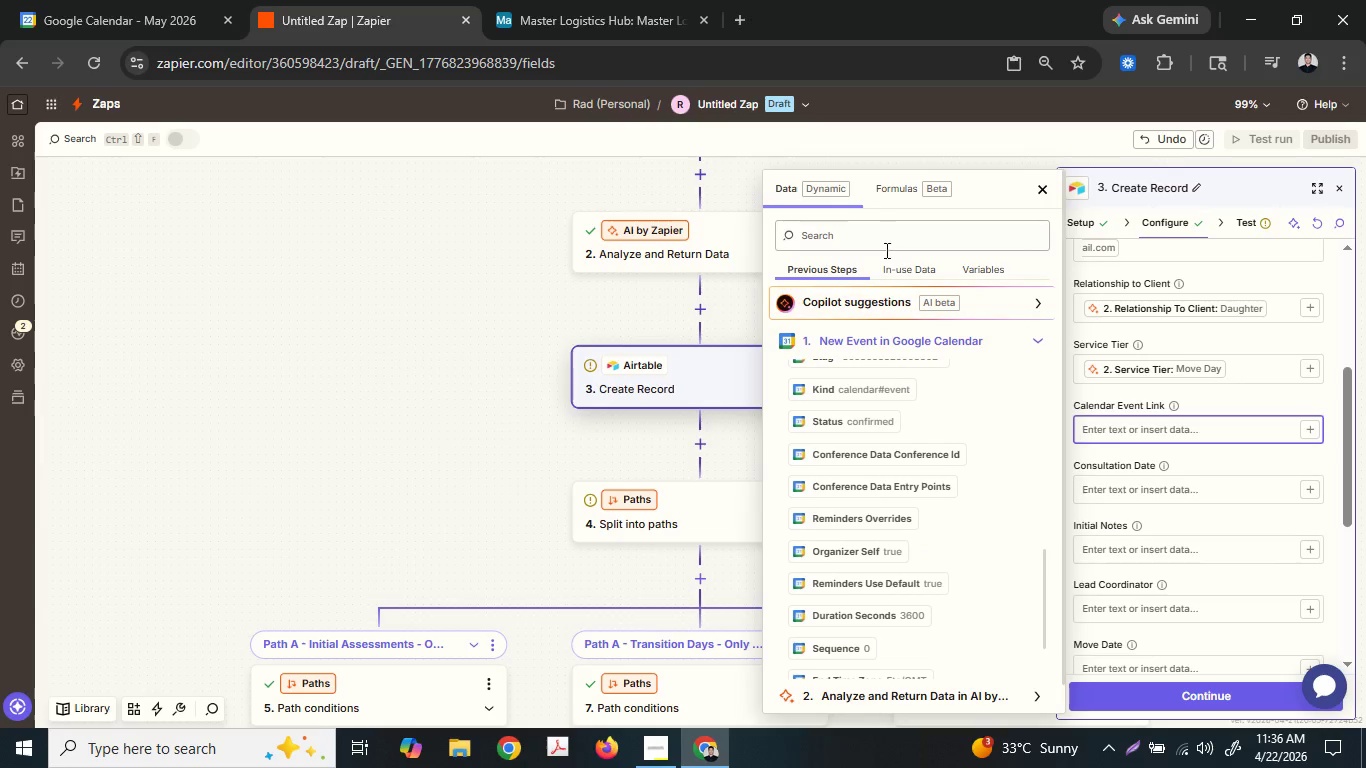 
scroll: coordinate [950, 591], scroll_direction: down, amount: 10.0
 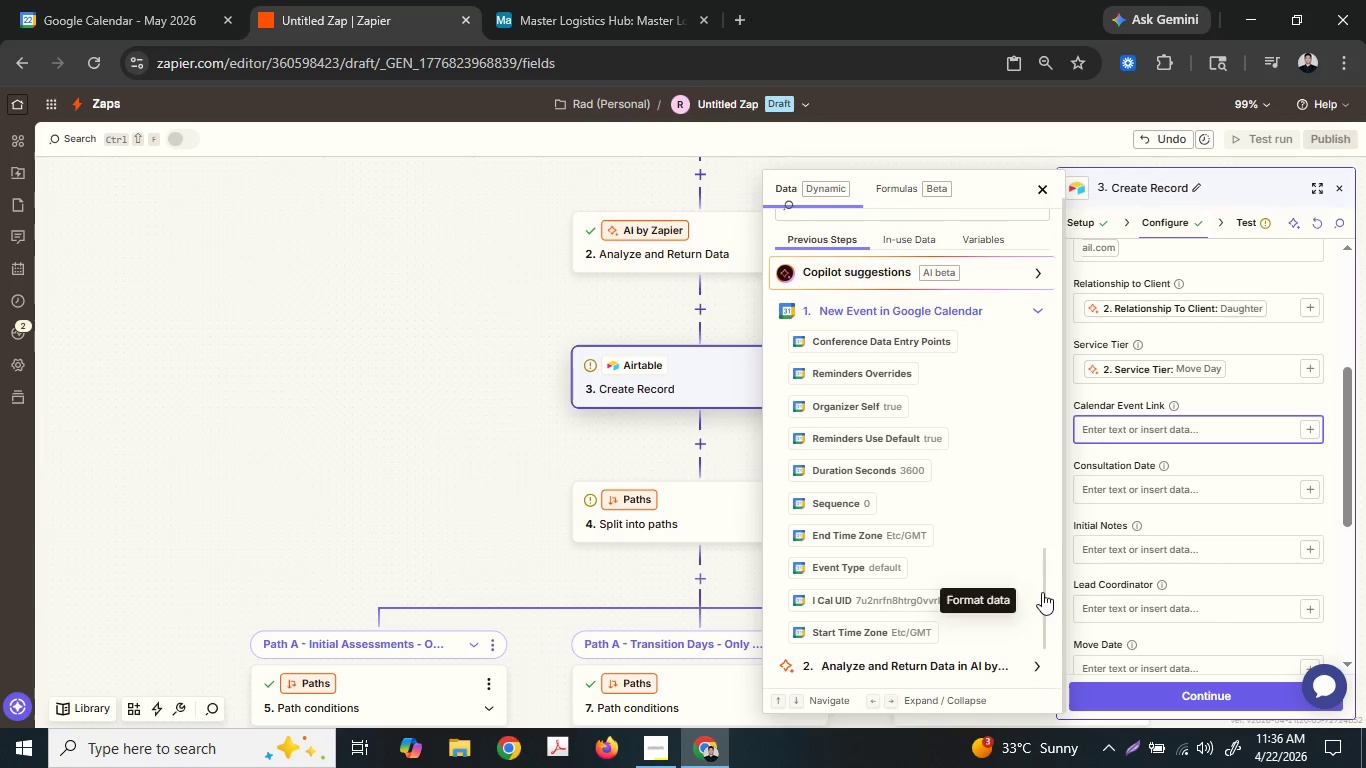 
left_click_drag(start_coordinate=[1044, 591], to_coordinate=[1054, 446])
 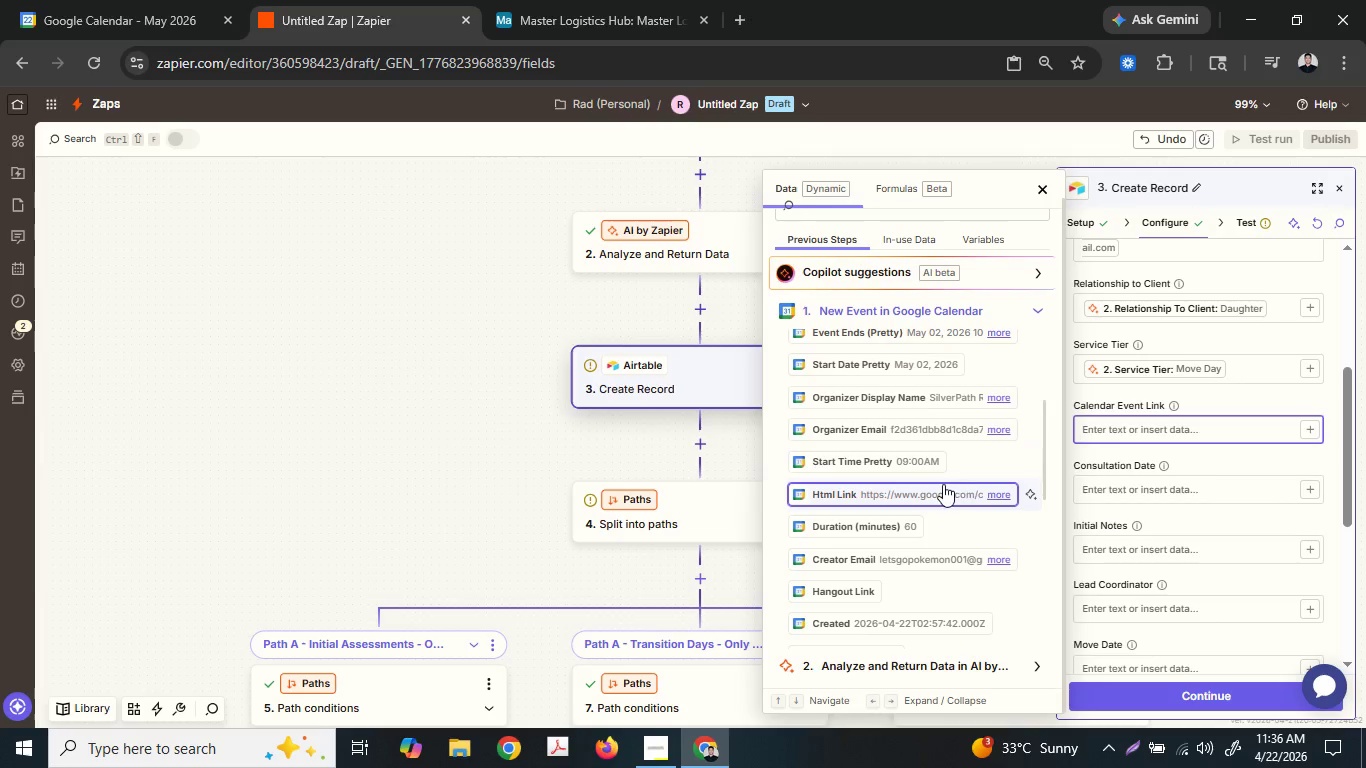 
scroll: coordinate [943, 482], scroll_direction: up, amount: 3.0
 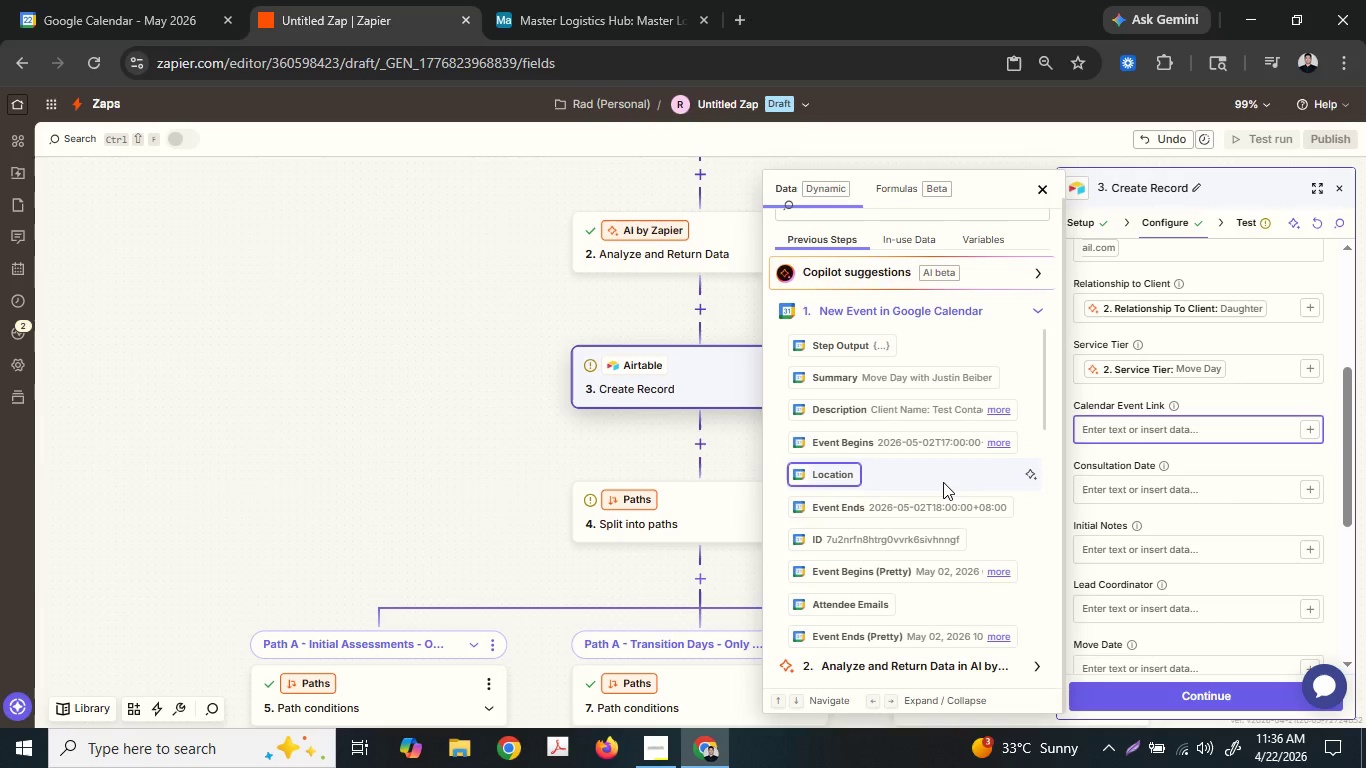 
scroll: coordinate [938, 483], scroll_direction: down, amount: 2.0
 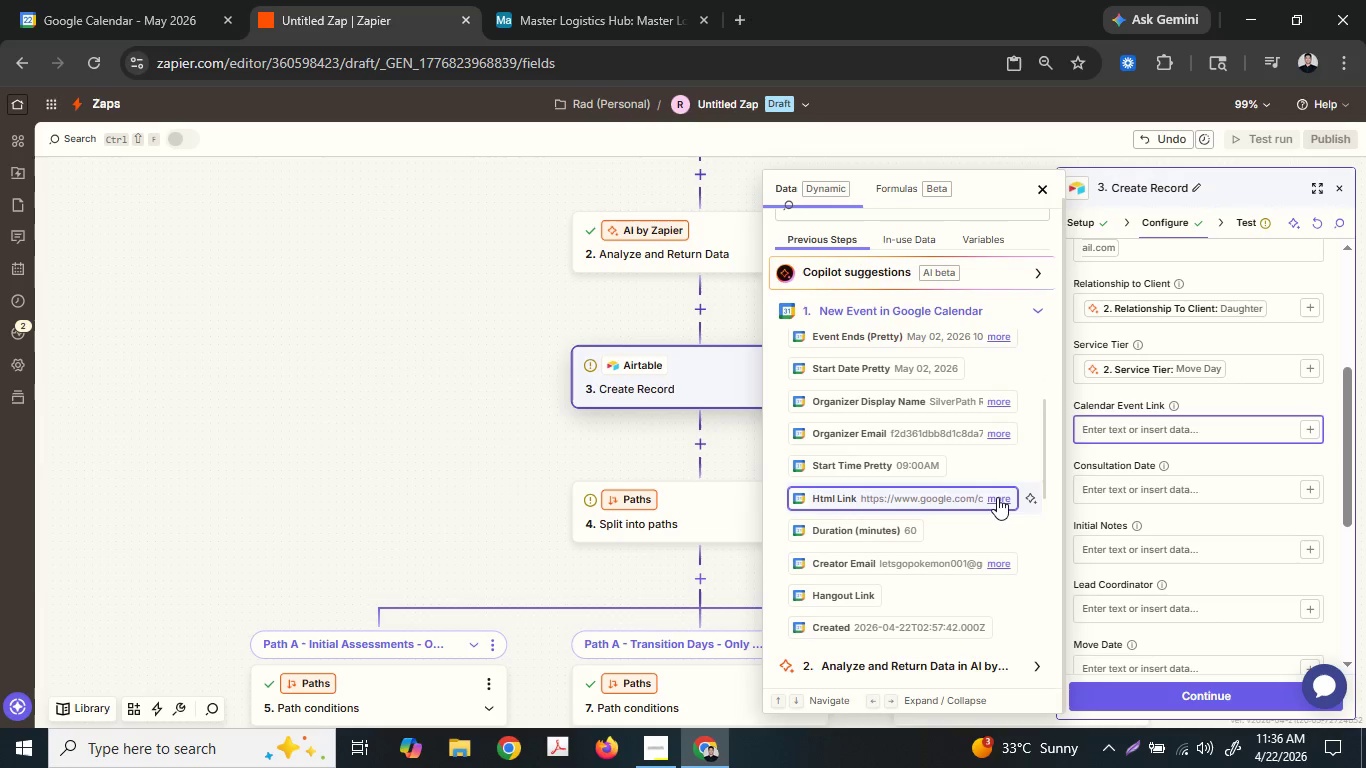 
left_click([997, 496])
 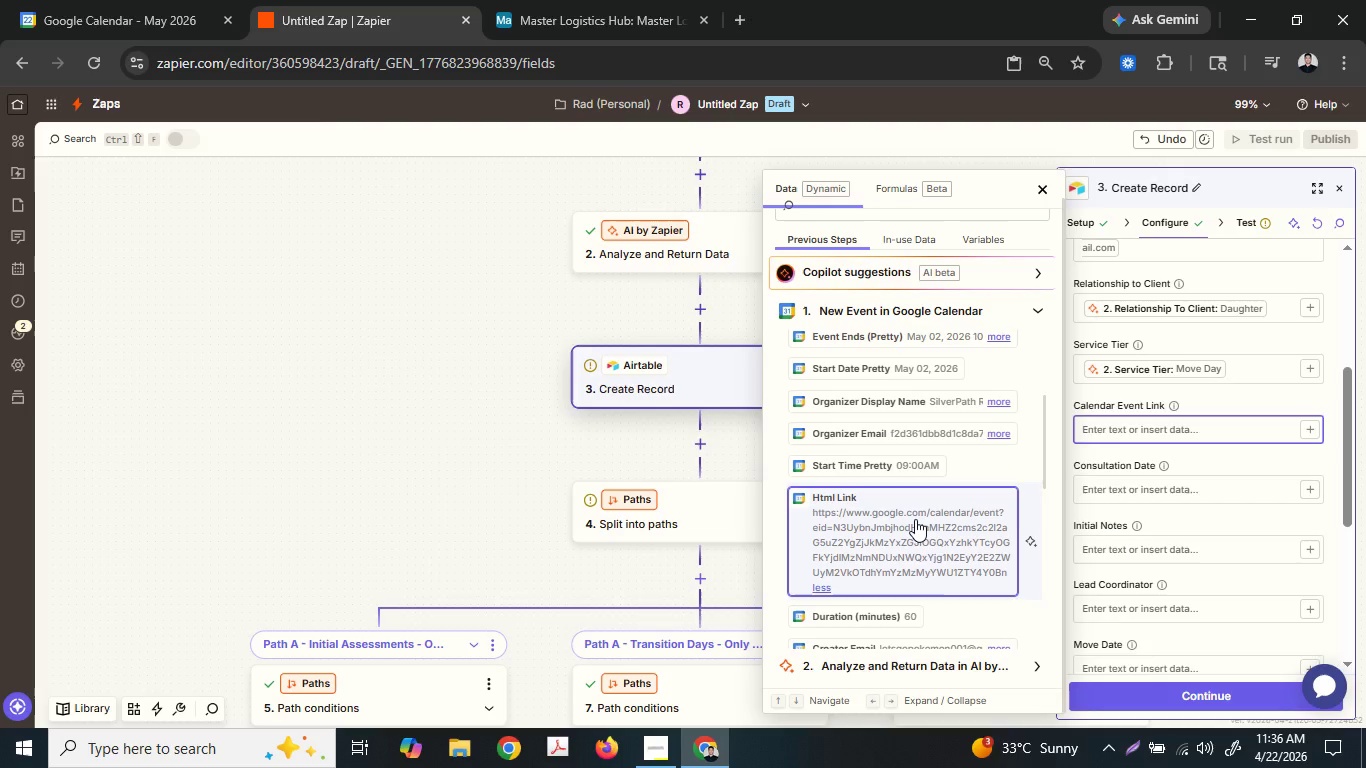 
scroll: coordinate [915, 518], scroll_direction: up, amount: 1.0
 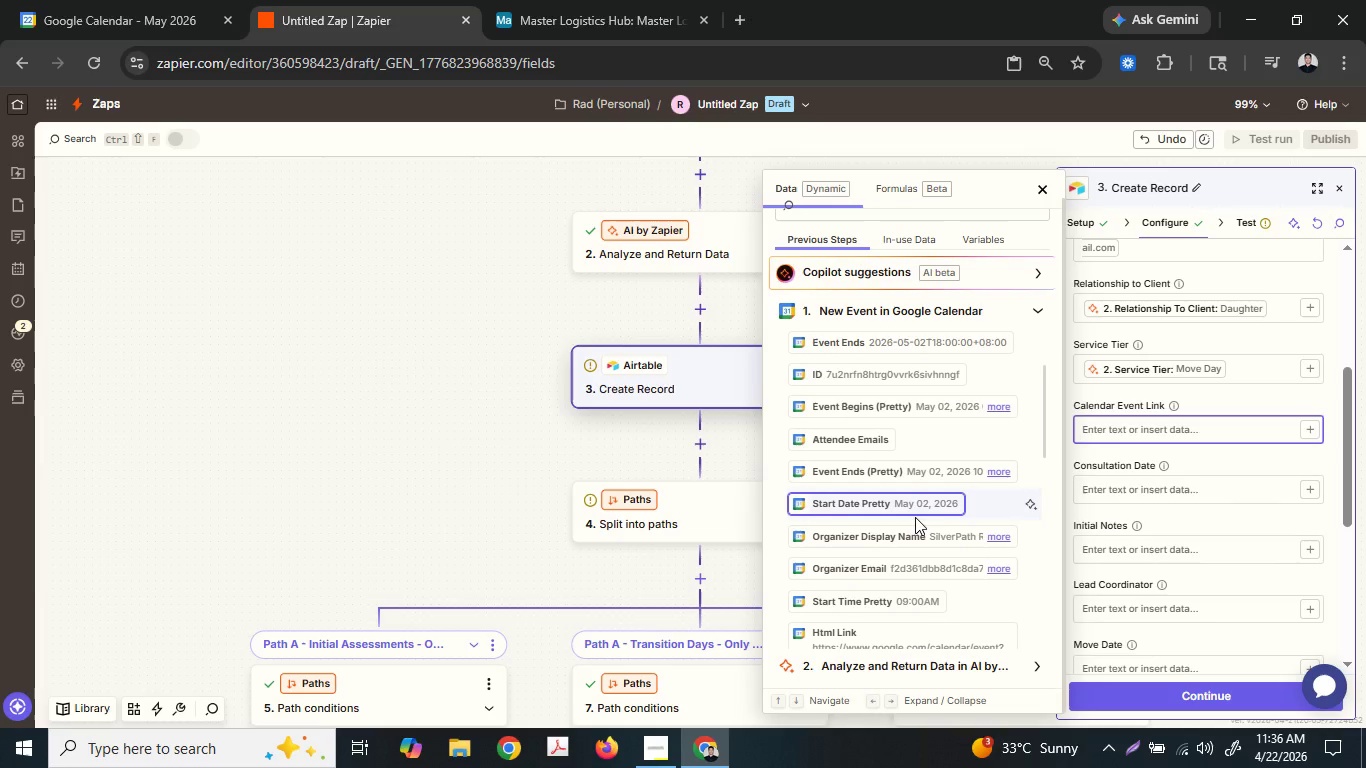 
scroll: coordinate [936, 496], scroll_direction: down, amount: 2.0
 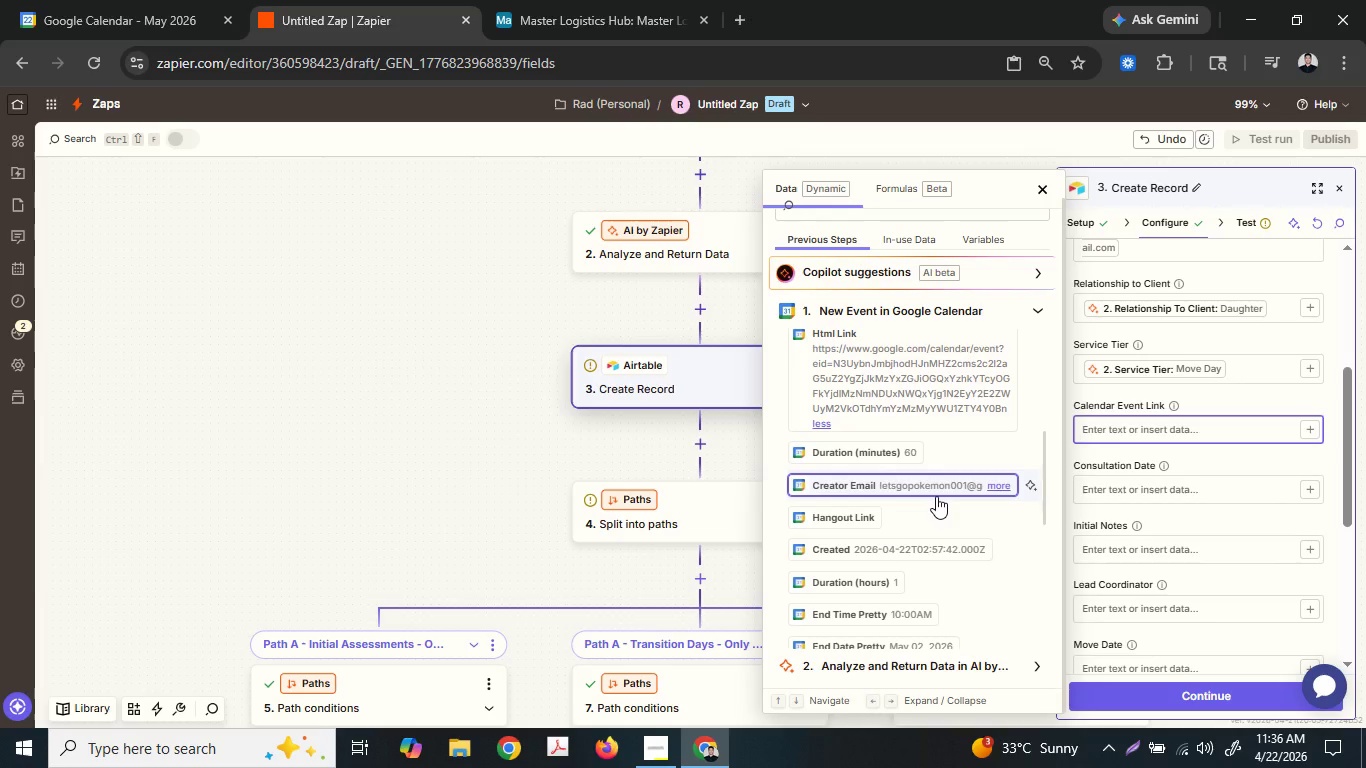 
scroll: coordinate [936, 494], scroll_direction: up, amount: 1.0
 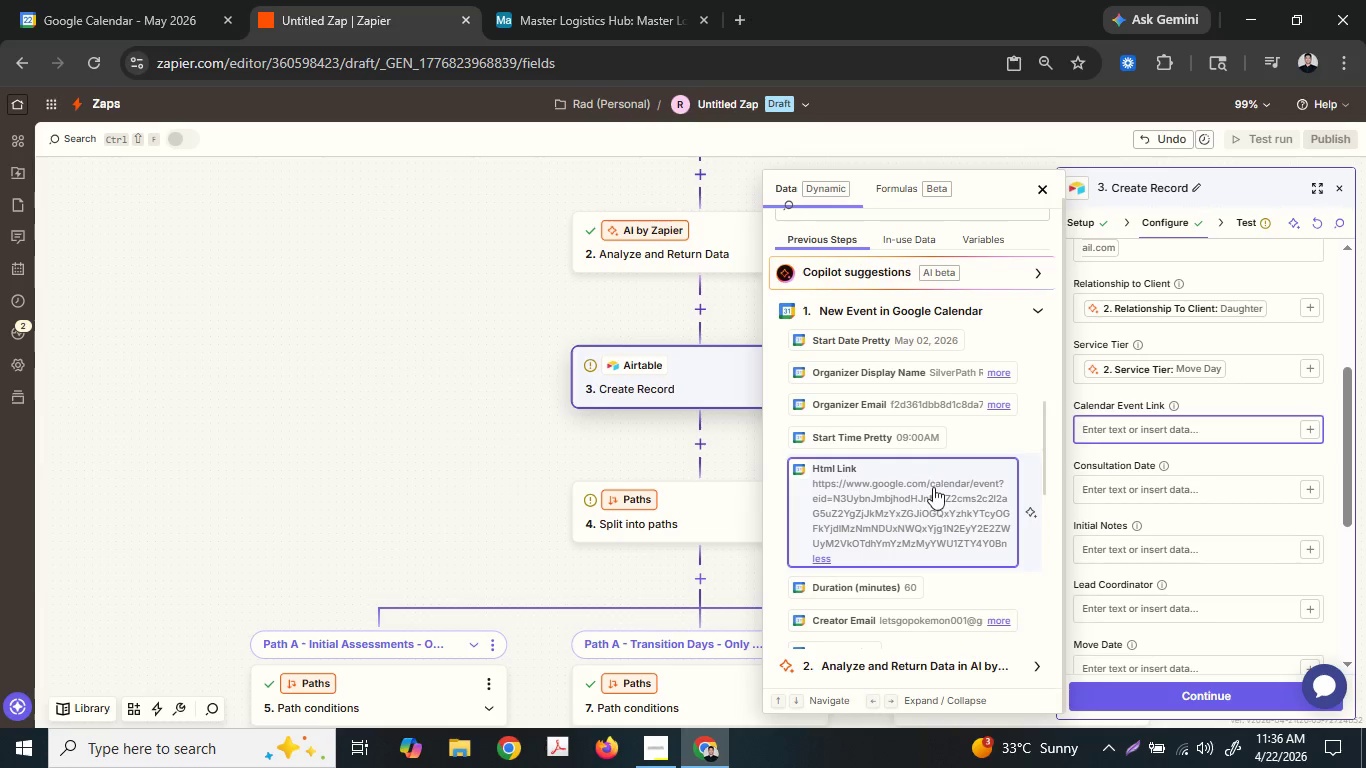 
left_click([933, 487])
 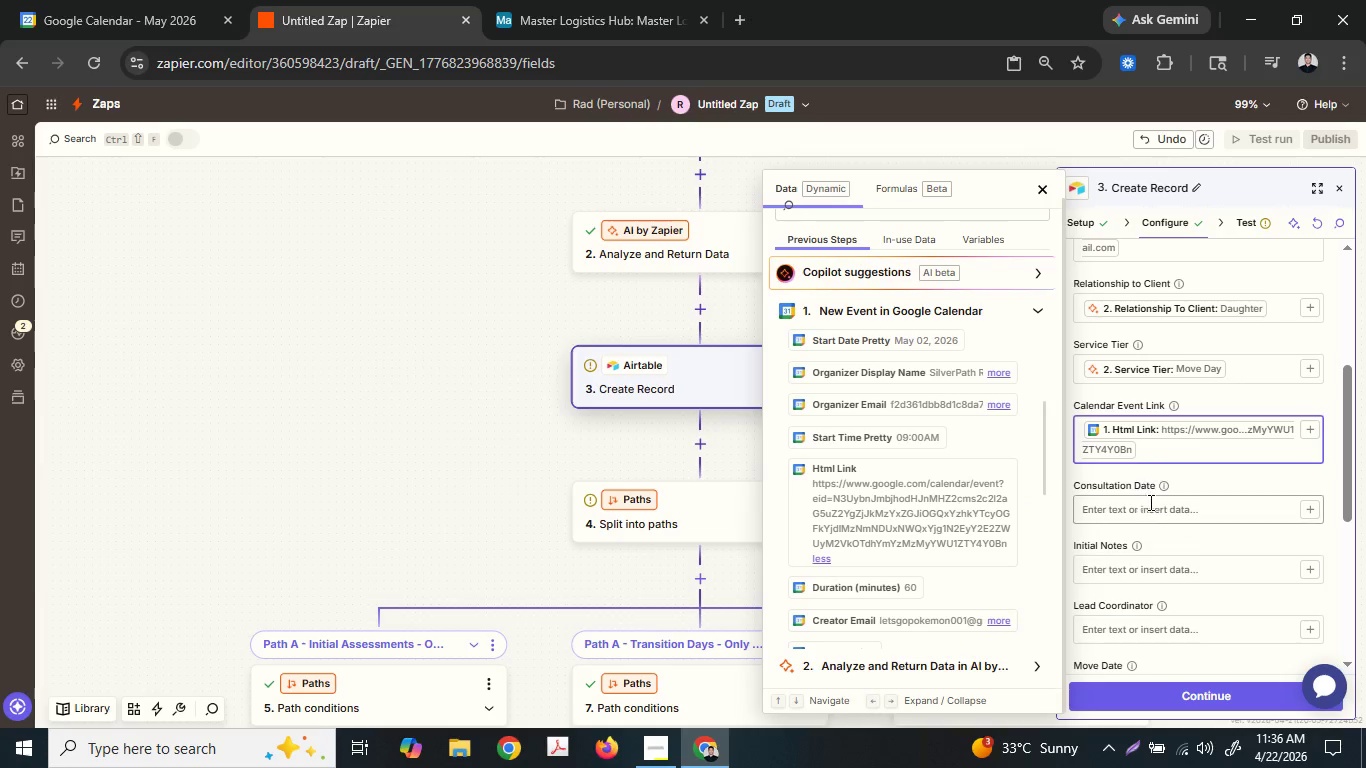 
left_click([1153, 512])
 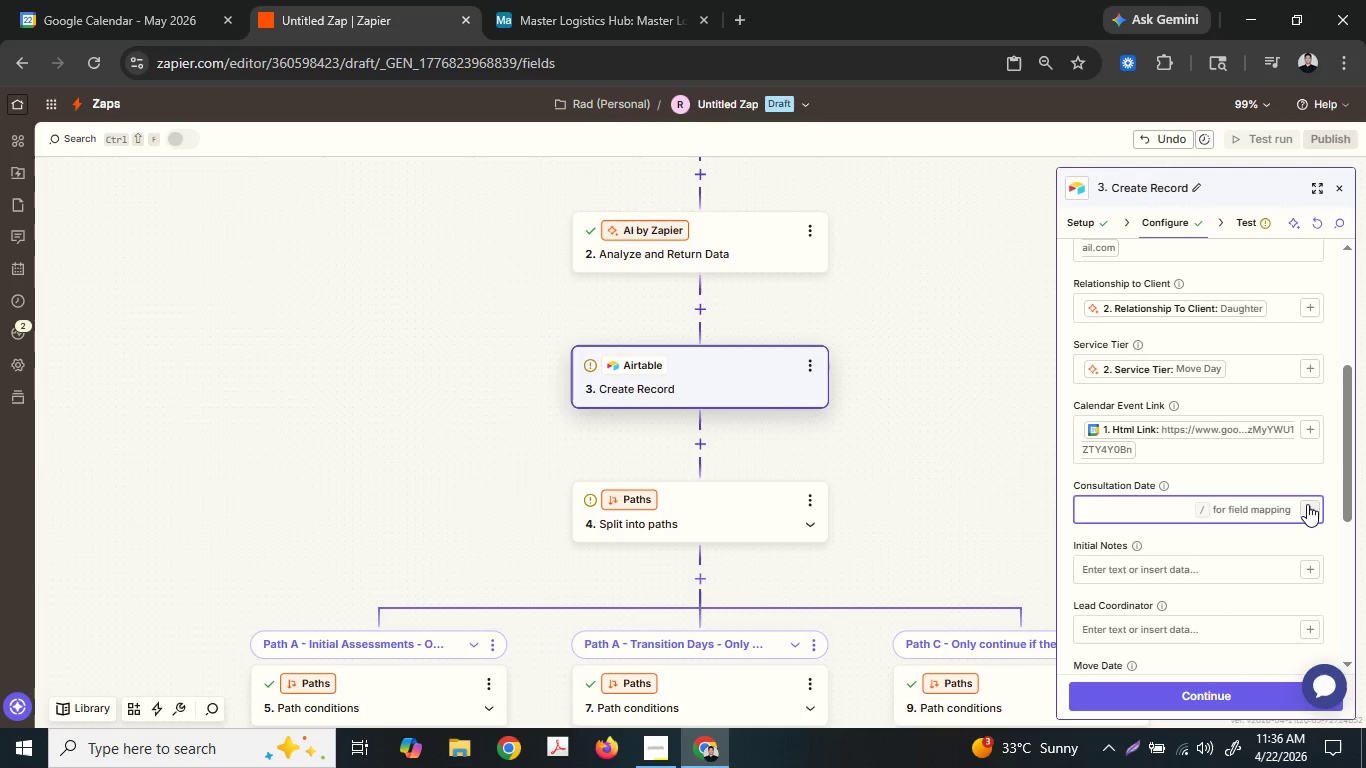 
left_click([1307, 504])
 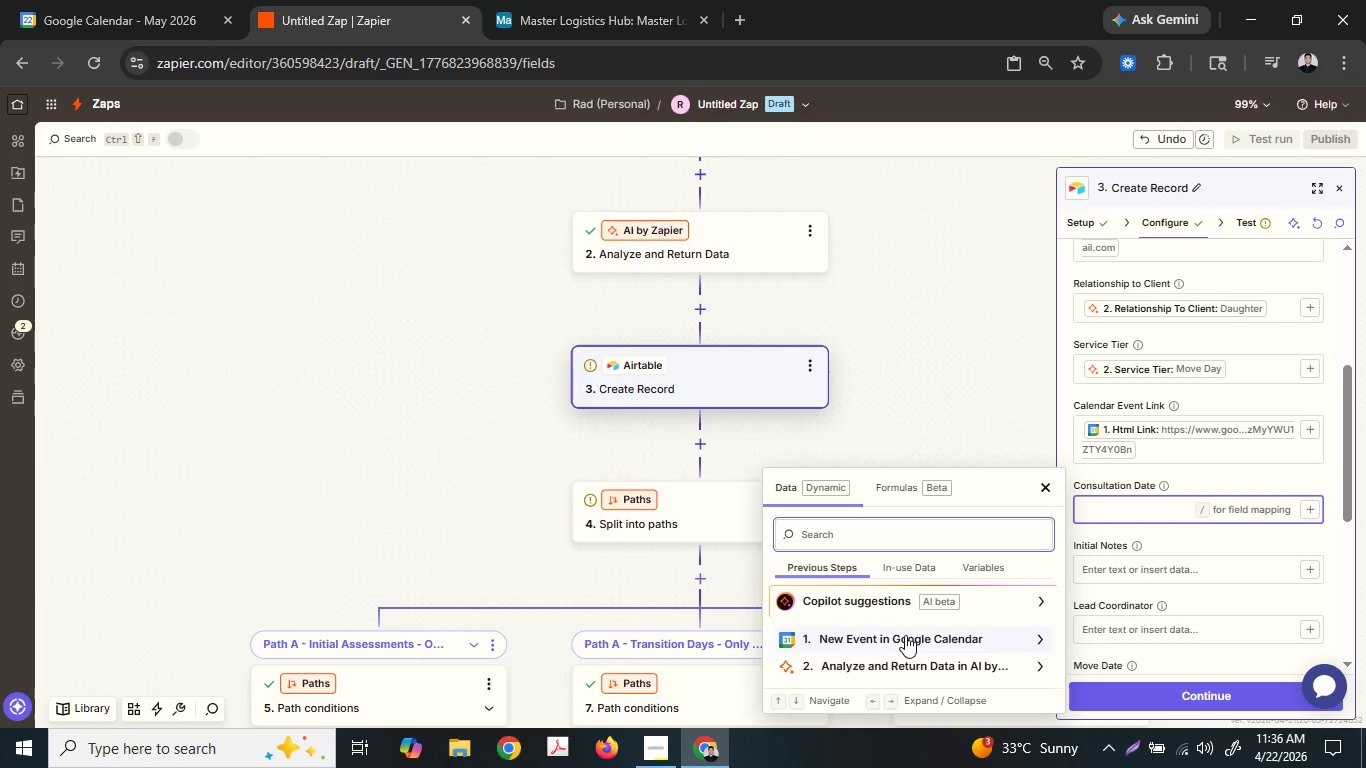 
left_click([904, 635])
 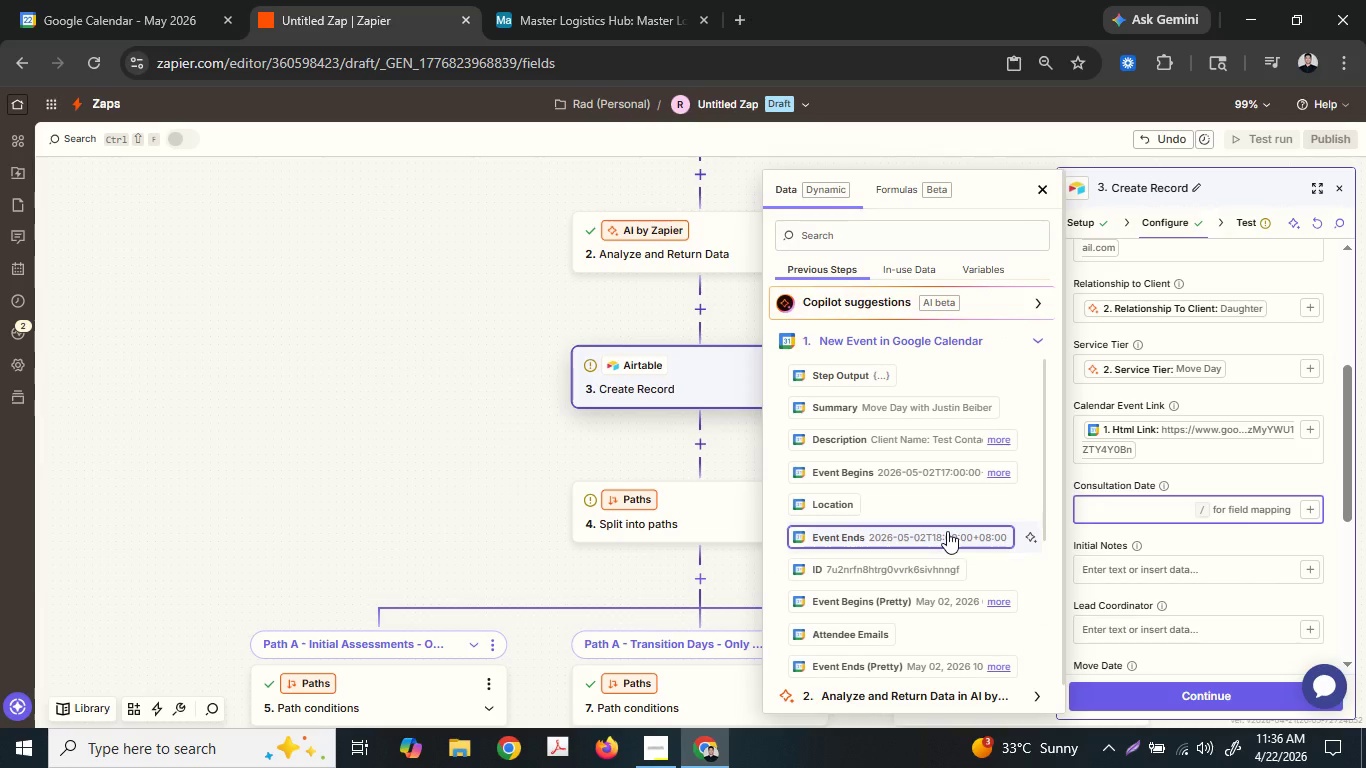 
scroll: coordinate [947, 530], scroll_direction: down, amount: 1.0
 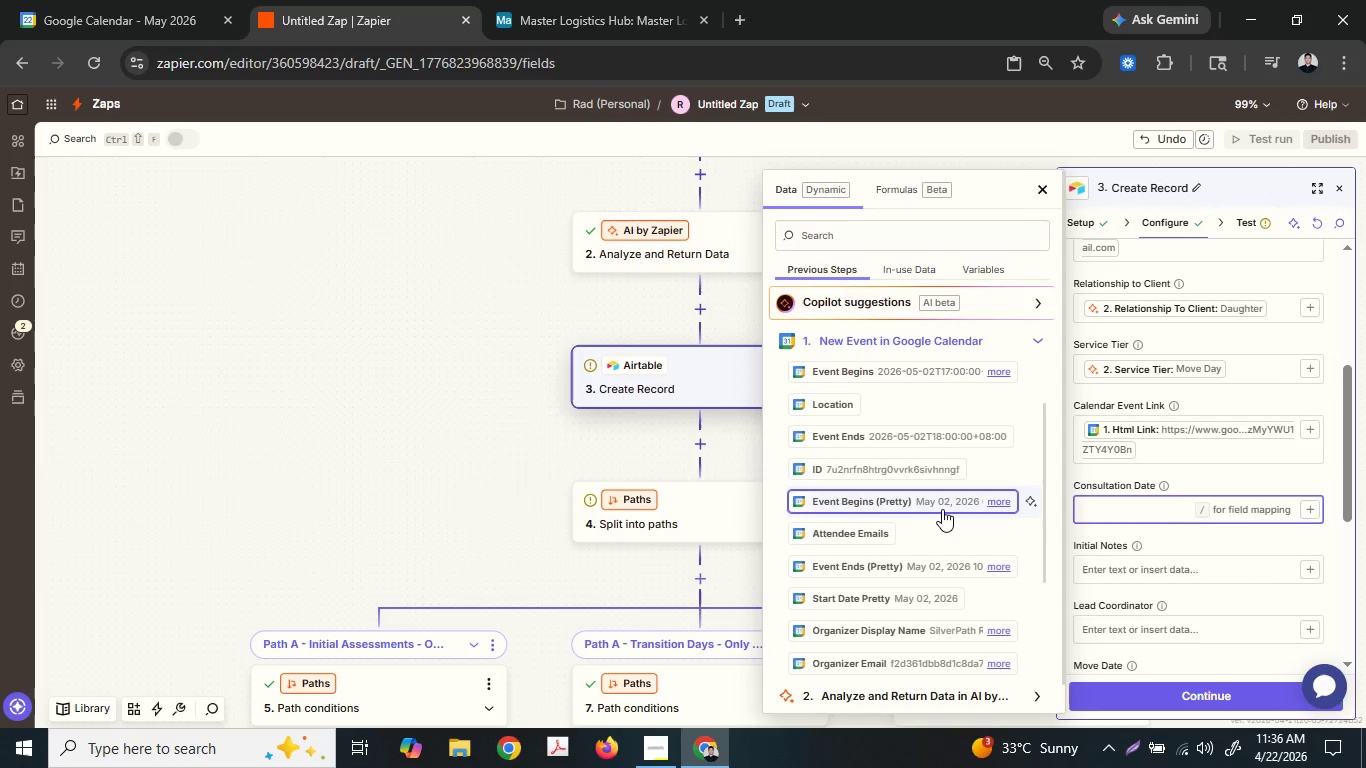 
left_click([942, 509])
 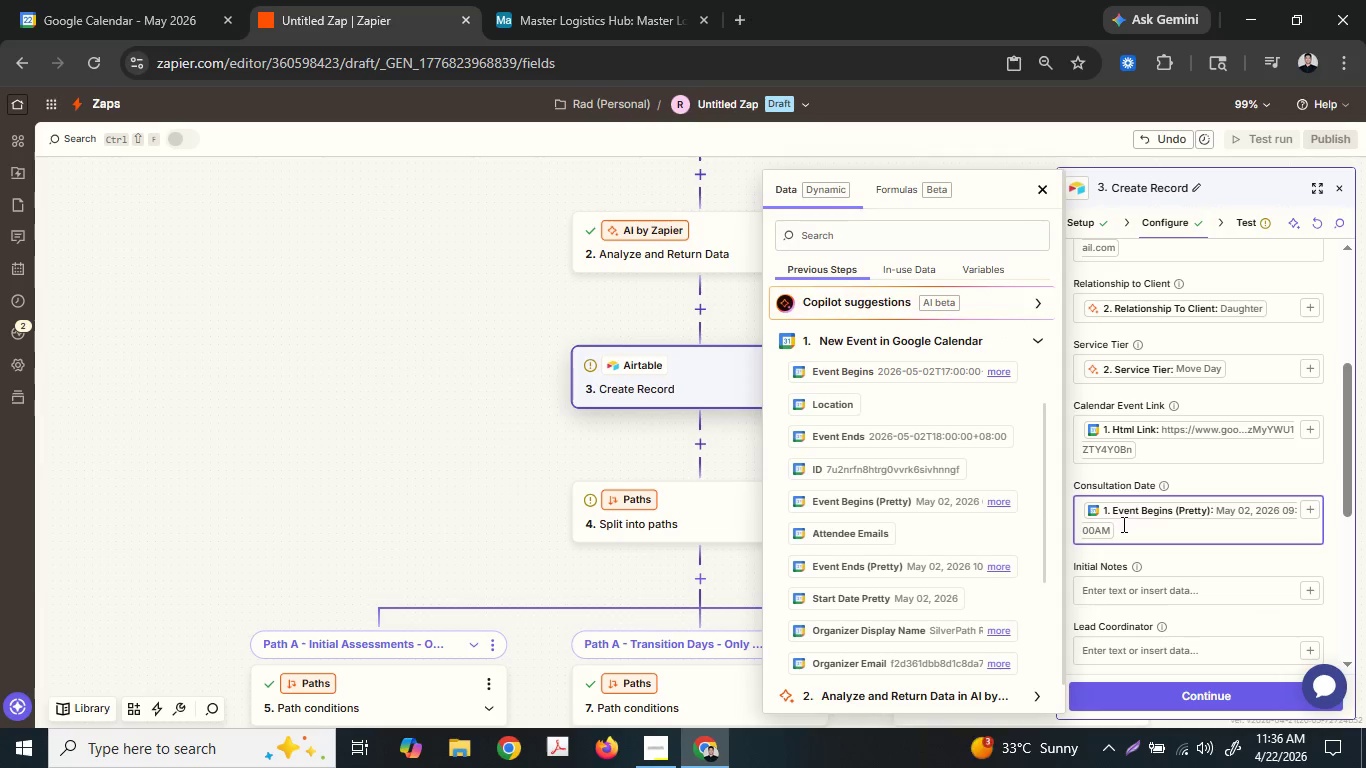 
scroll: coordinate [1122, 524], scroll_direction: down, amount: 1.0
 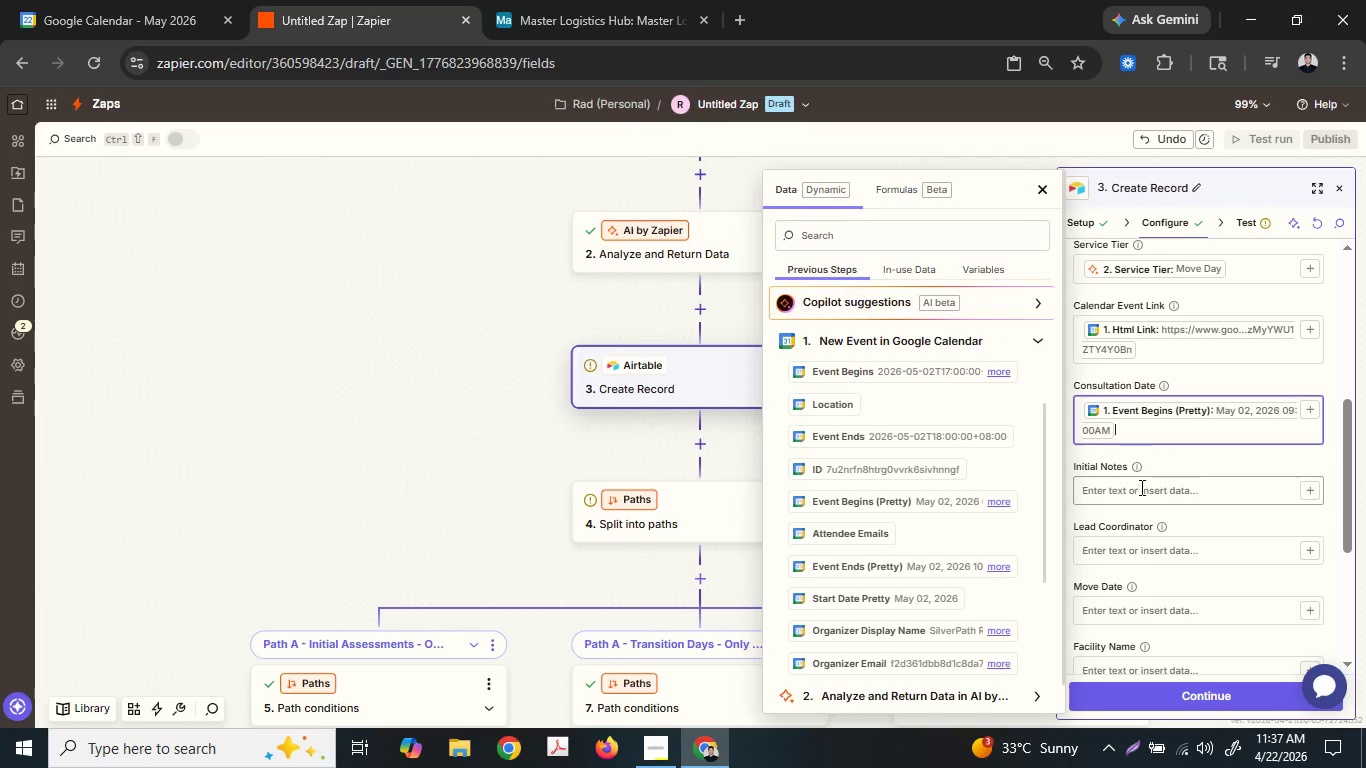 
left_click([1140, 486])
 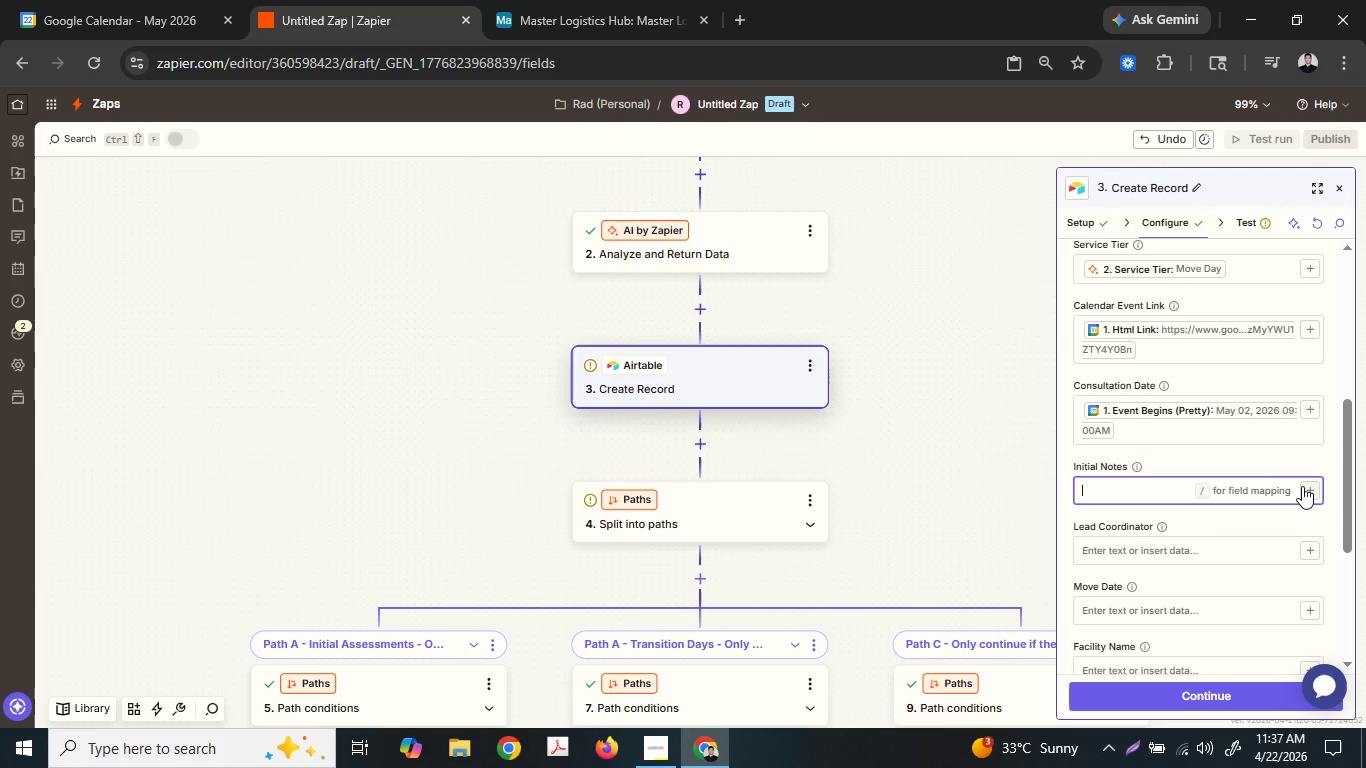 
left_click([1304, 487])
 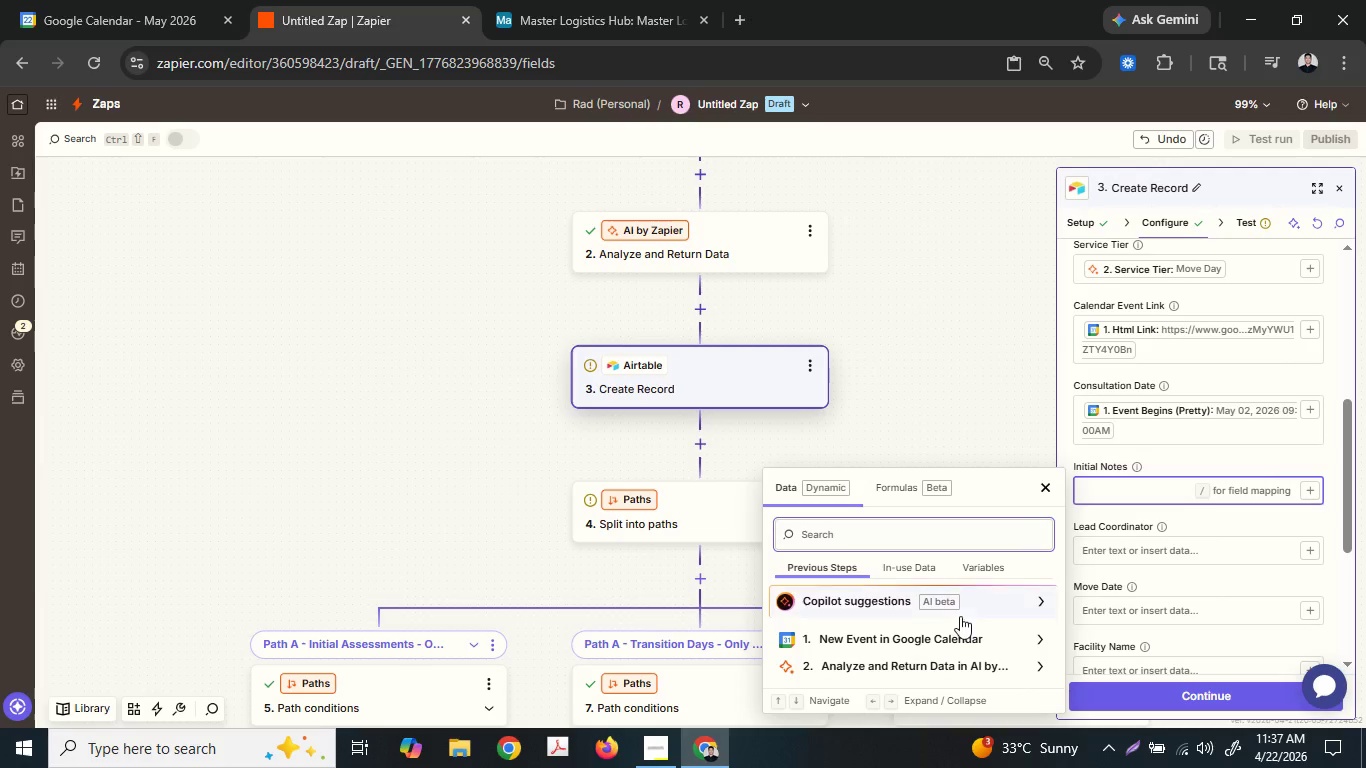 
left_click([937, 636])
 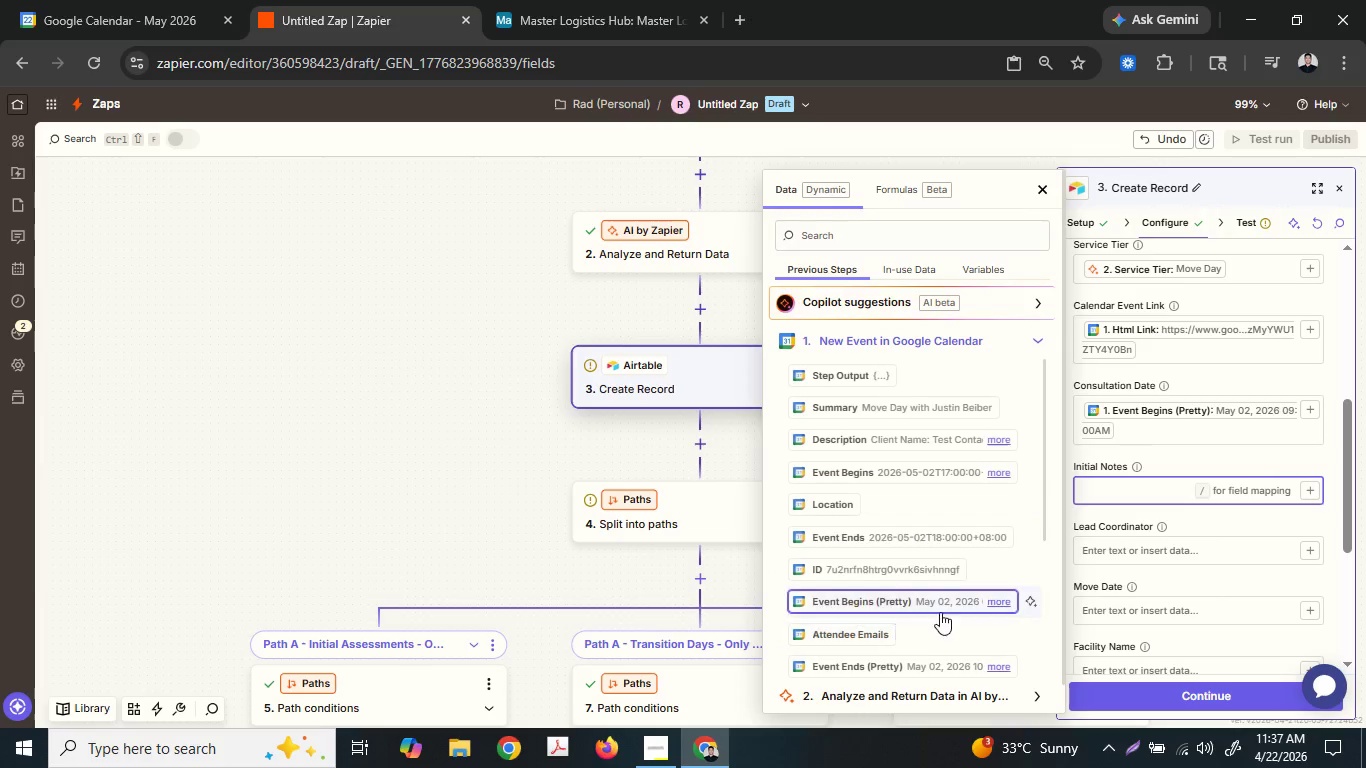 
scroll: coordinate [959, 590], scroll_direction: down, amount: 8.0
 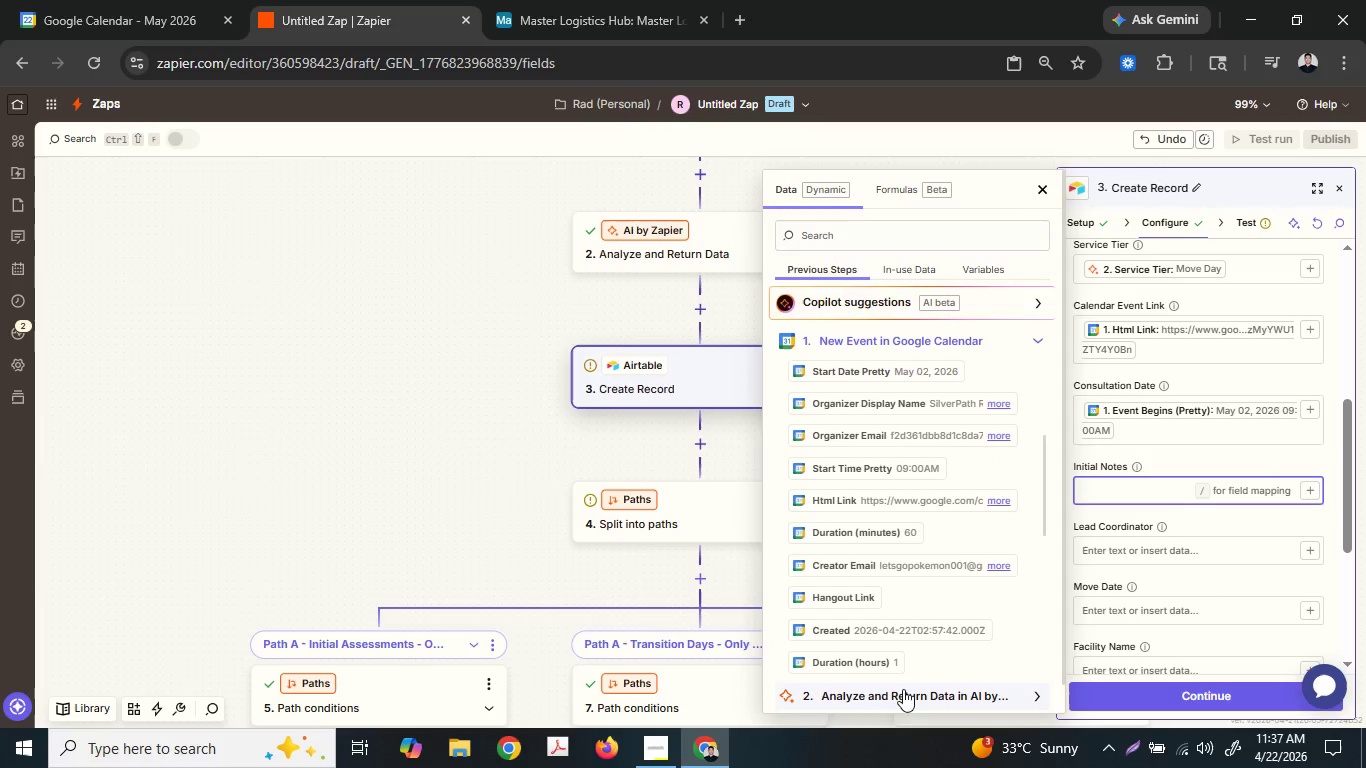 
left_click([900, 696])
 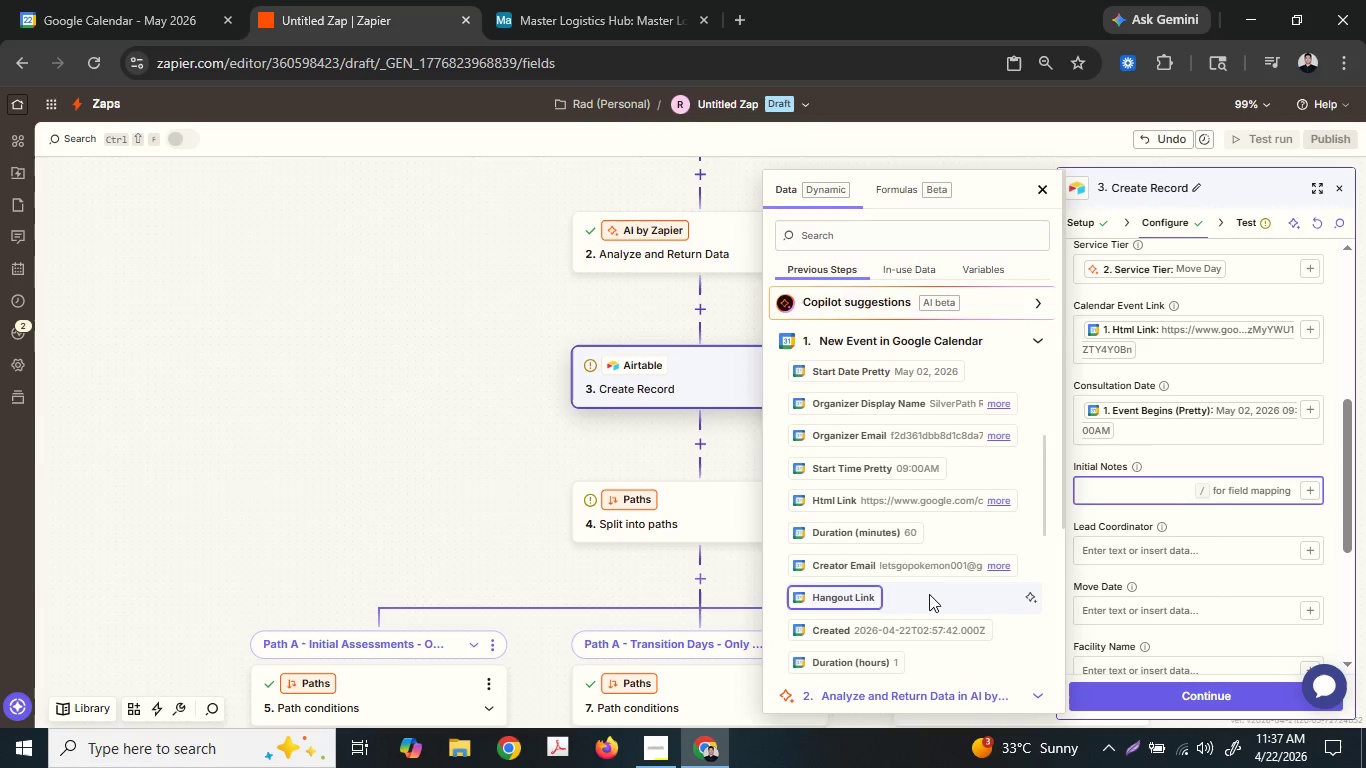 
scroll: coordinate [942, 576], scroll_direction: down, amount: 7.0
 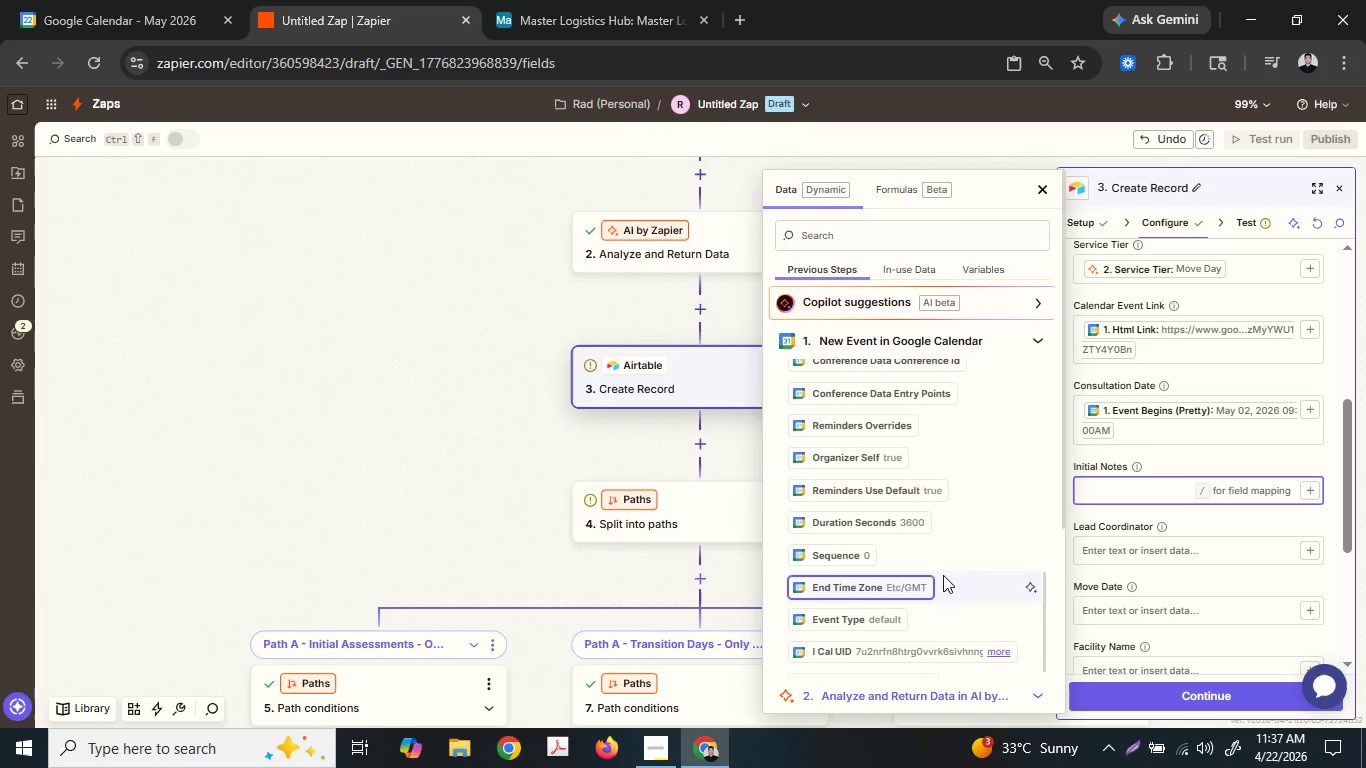 
scroll: coordinate [934, 486], scroll_direction: up, amount: 12.0
 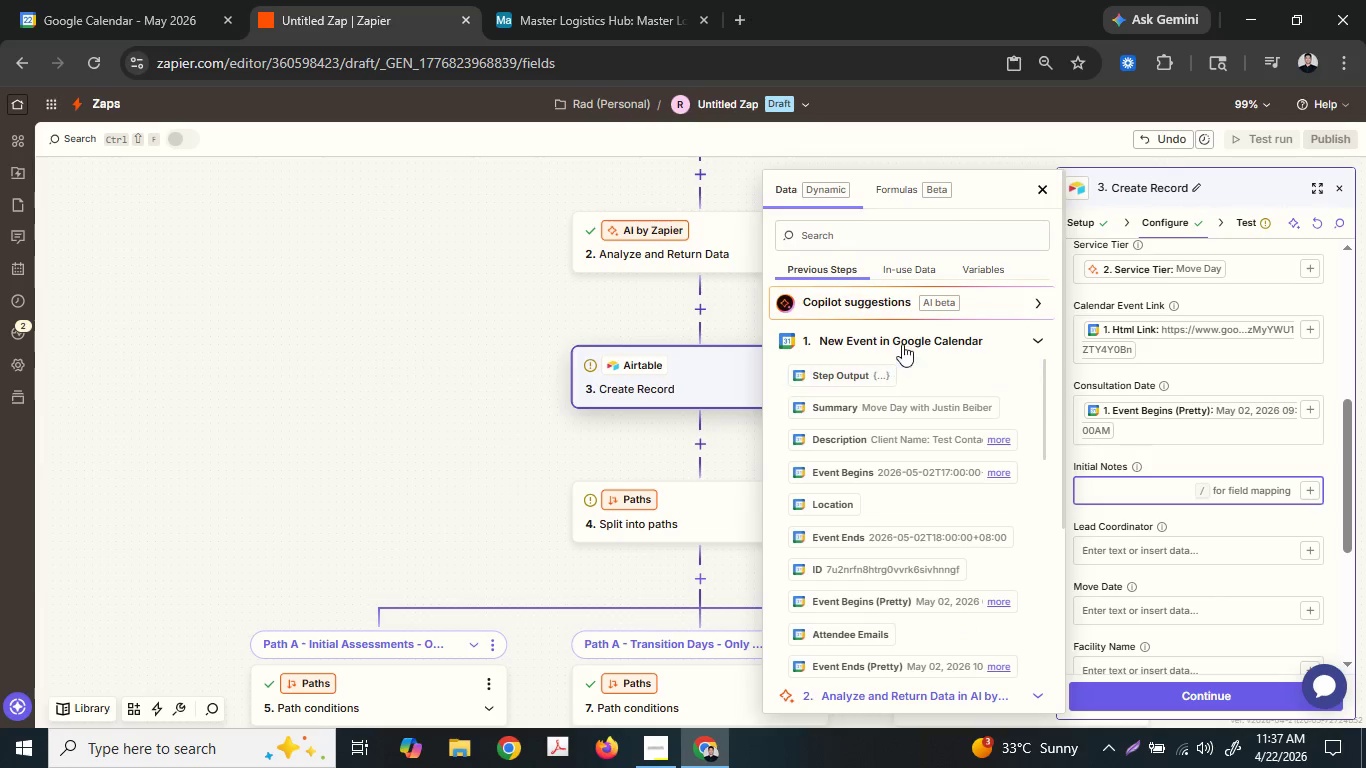 
left_click([902, 344])
 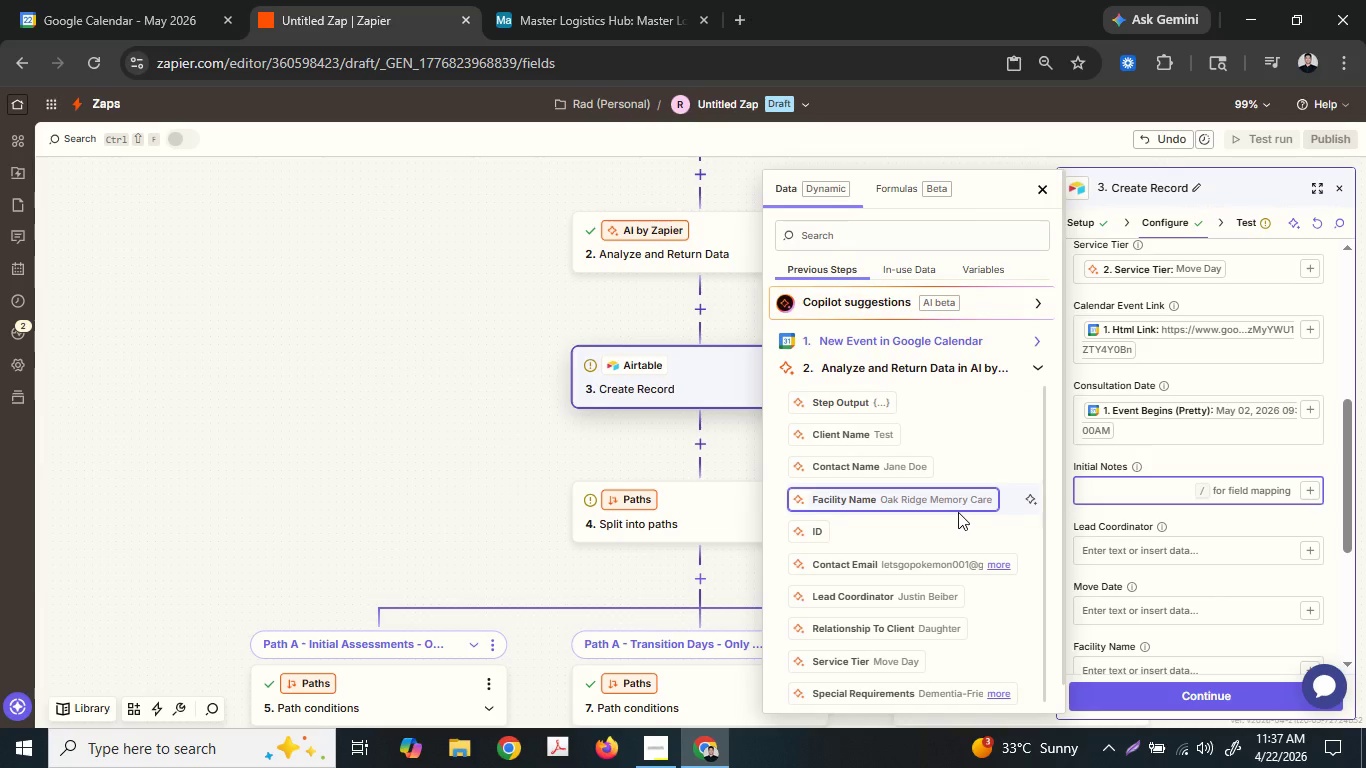 
scroll: coordinate [958, 512], scroll_direction: down, amount: 2.0
 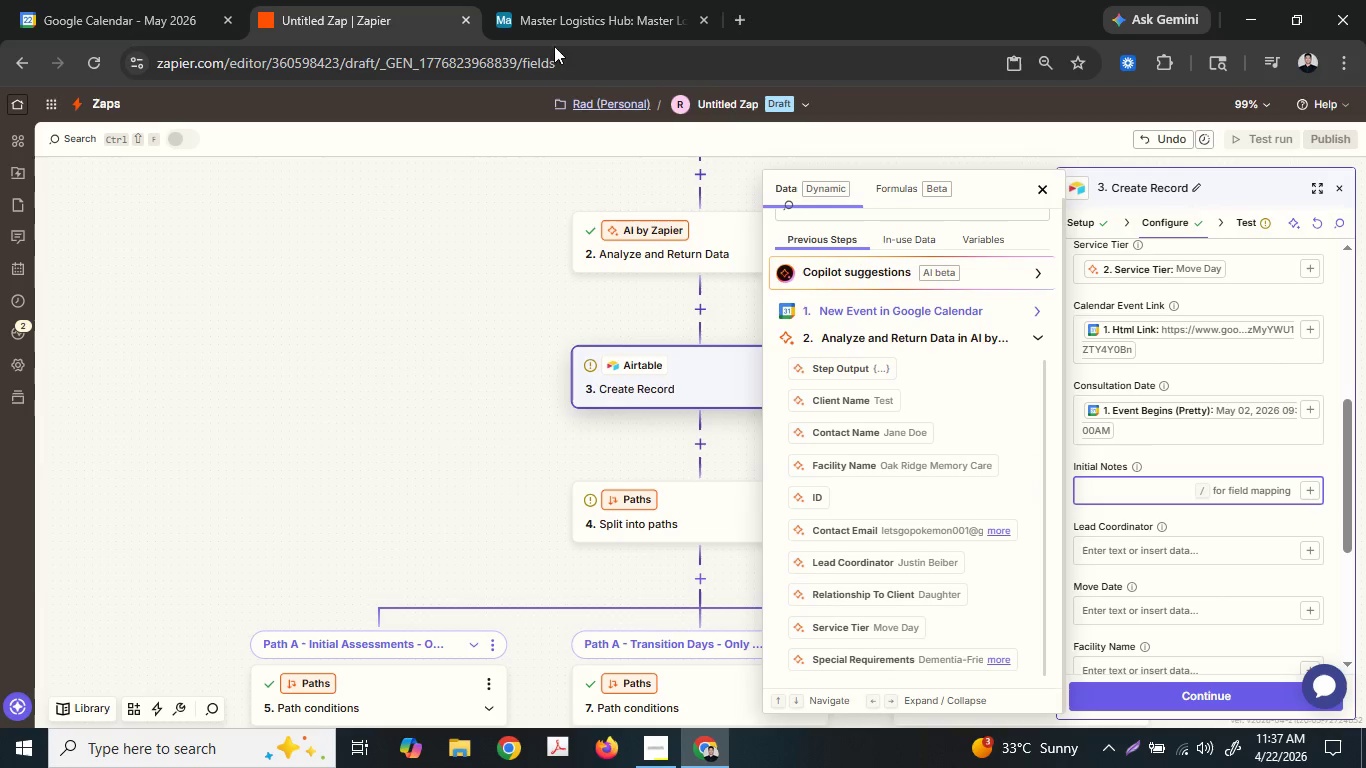 
wait(5.38)
 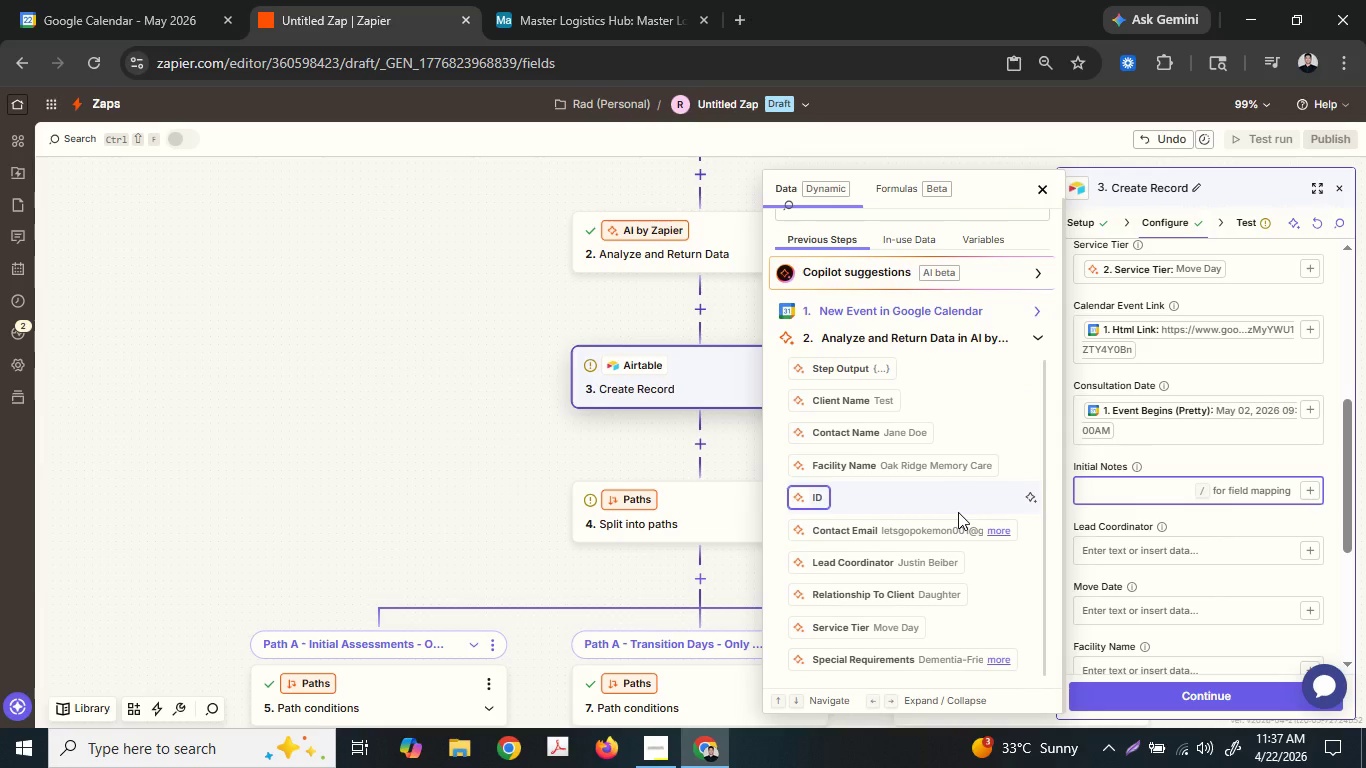 
left_click([646, 246])
 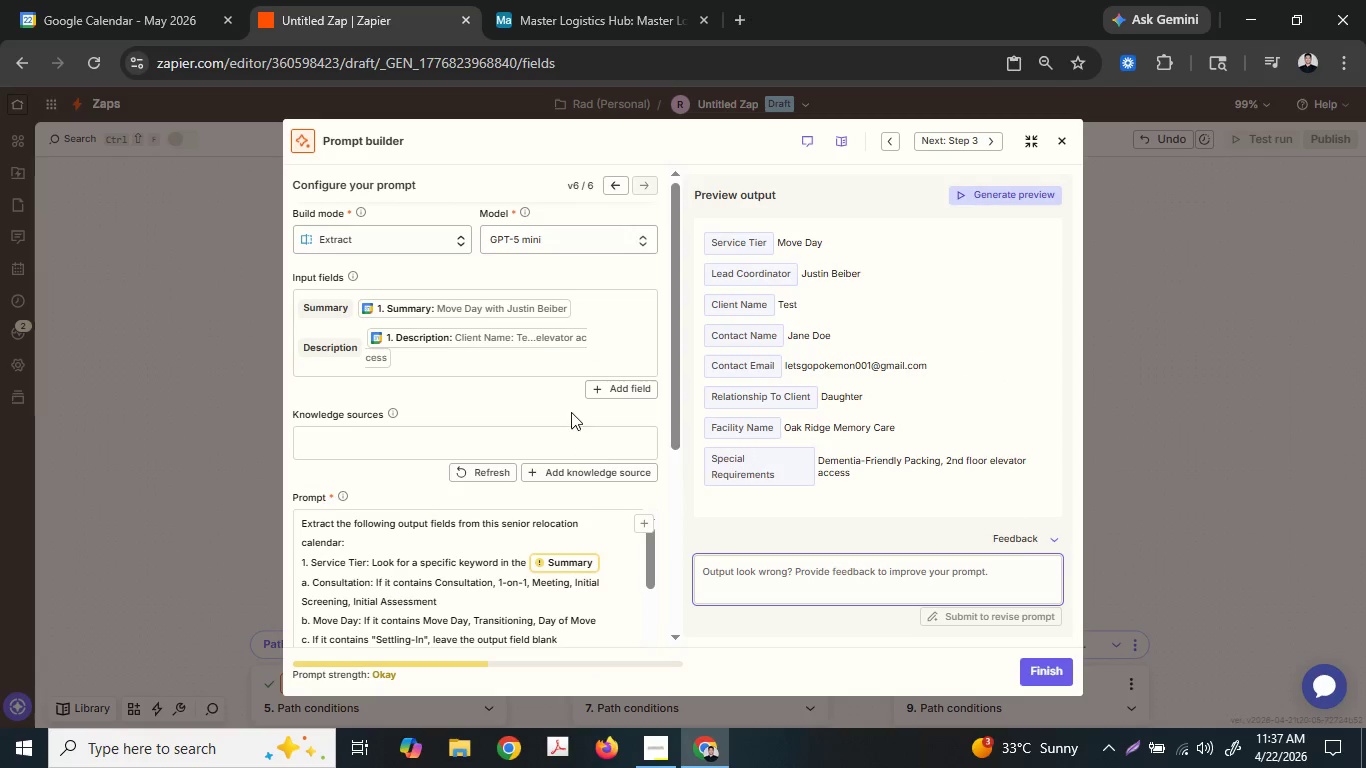 
scroll: coordinate [496, 563], scroll_direction: down, amount: 3.0
 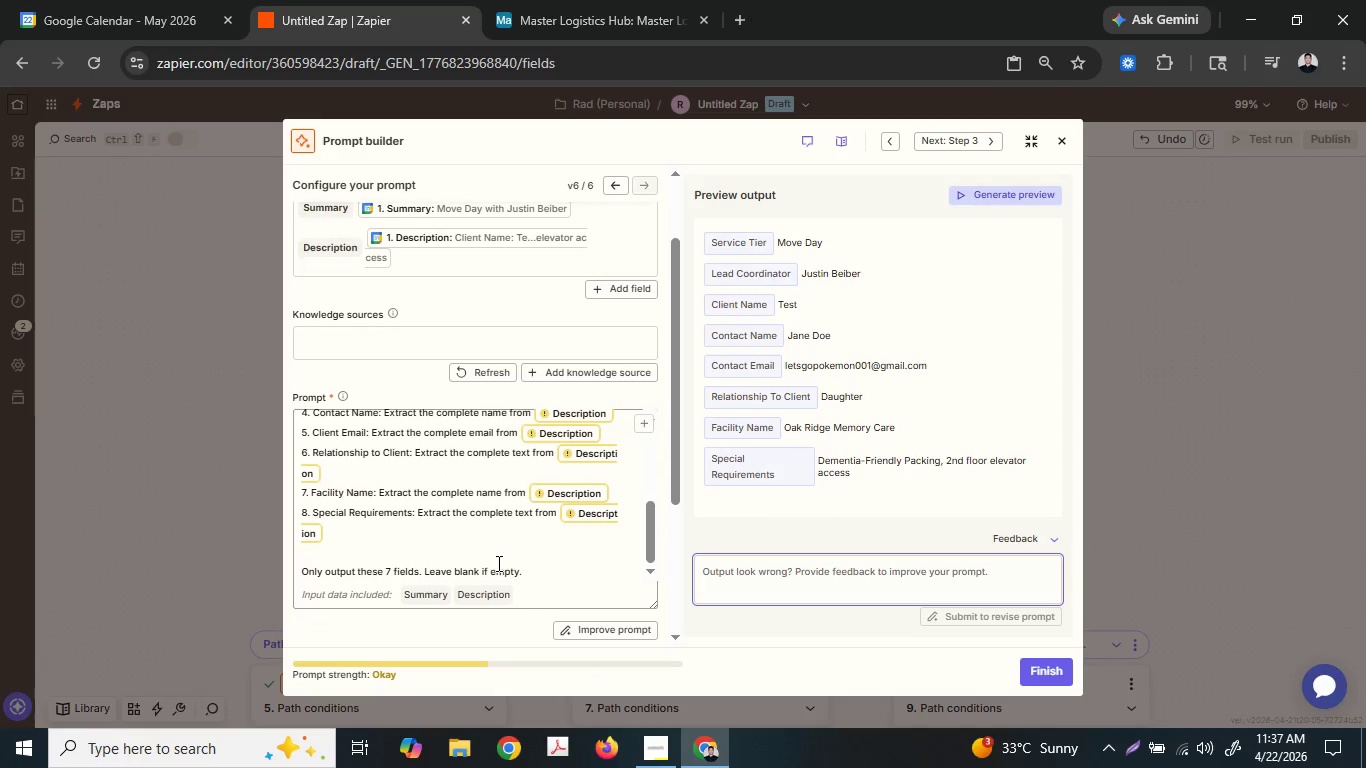 
scroll: coordinate [501, 561], scroll_direction: up, amount: 1.0
 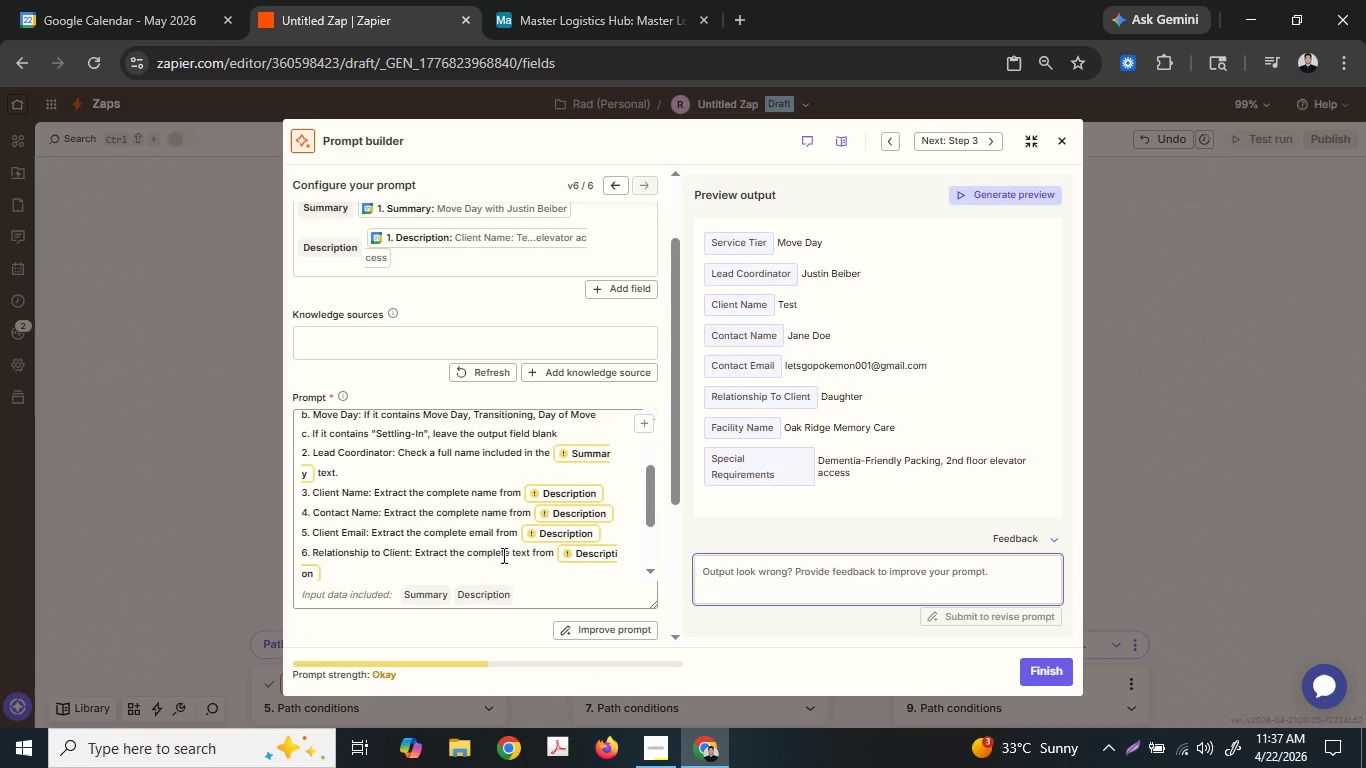 
scroll: coordinate [485, 541], scroll_direction: down, amount: 1.0
 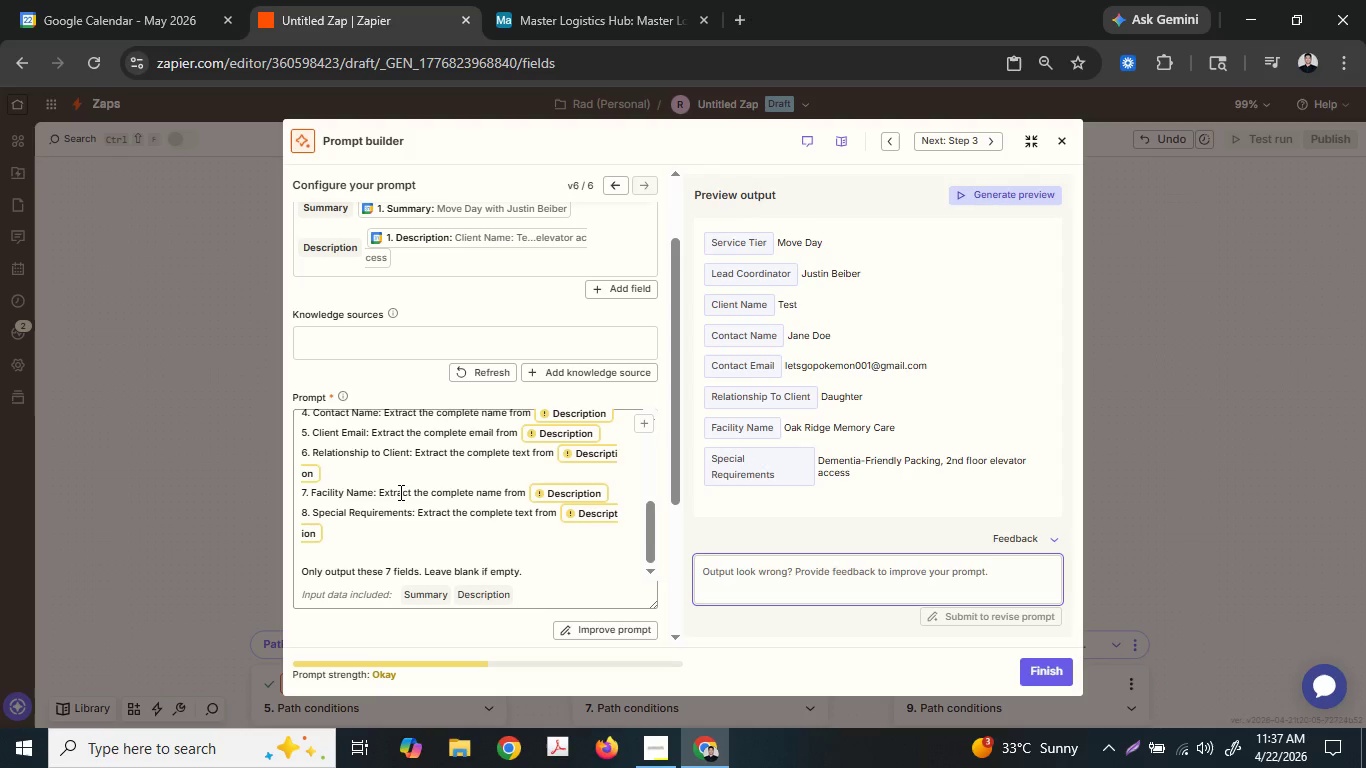 
left_click([384, 475])
 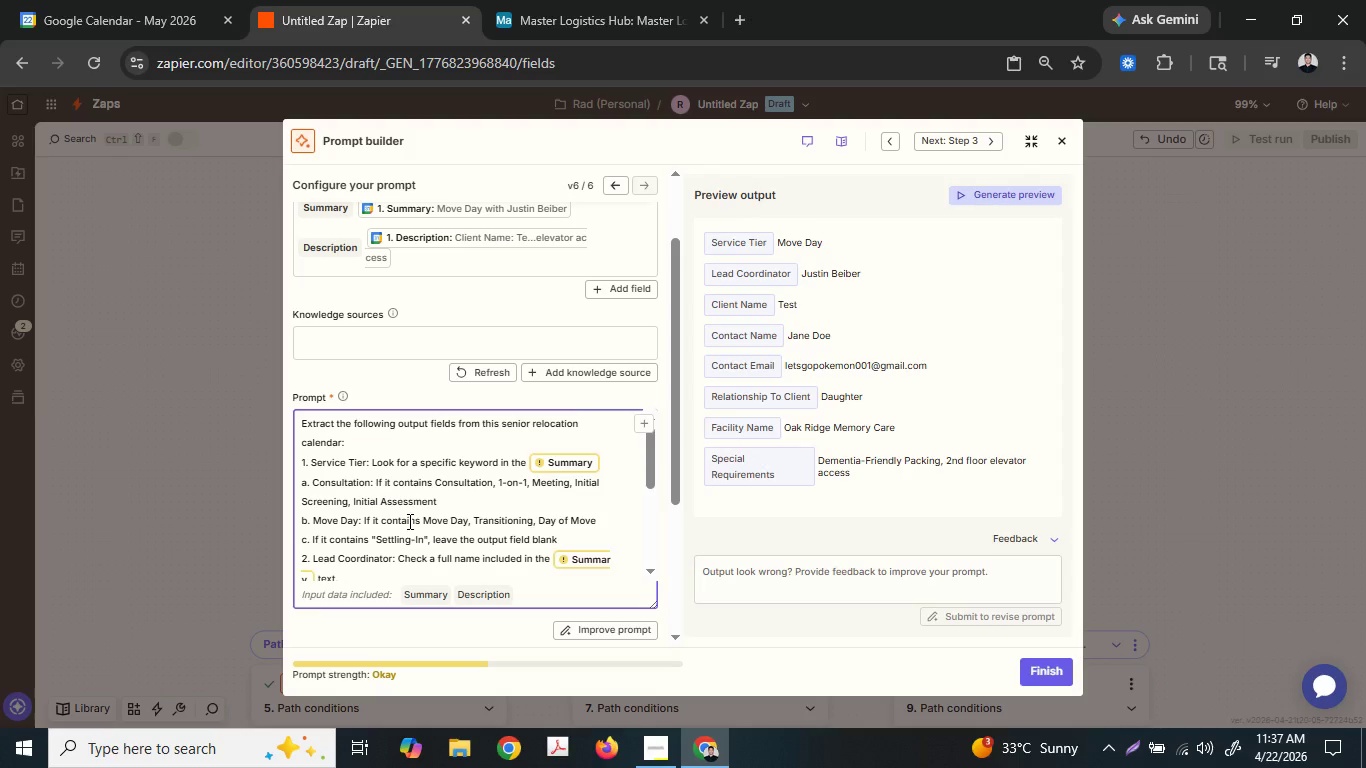 
scroll: coordinate [408, 521], scroll_direction: down, amount: 2.0
 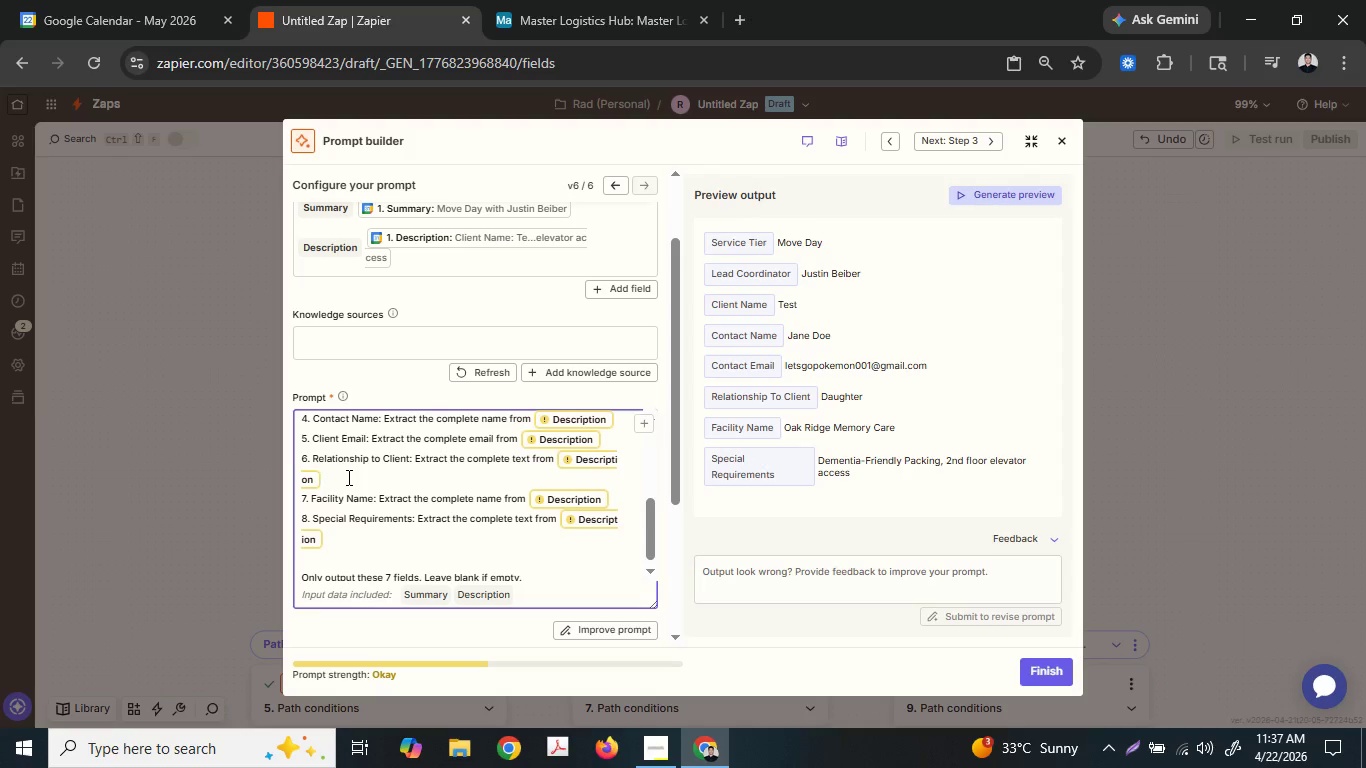 
key(Enter)
 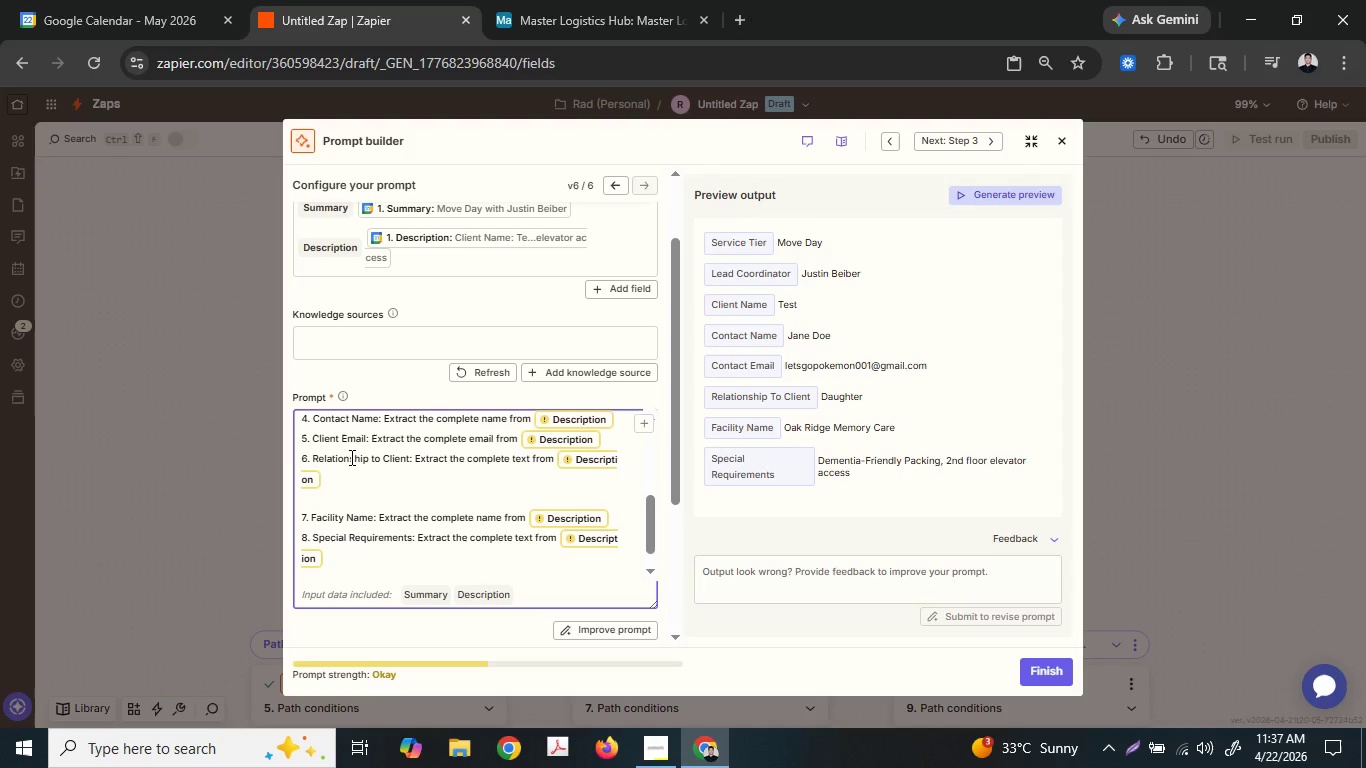 
type(7. Init)
 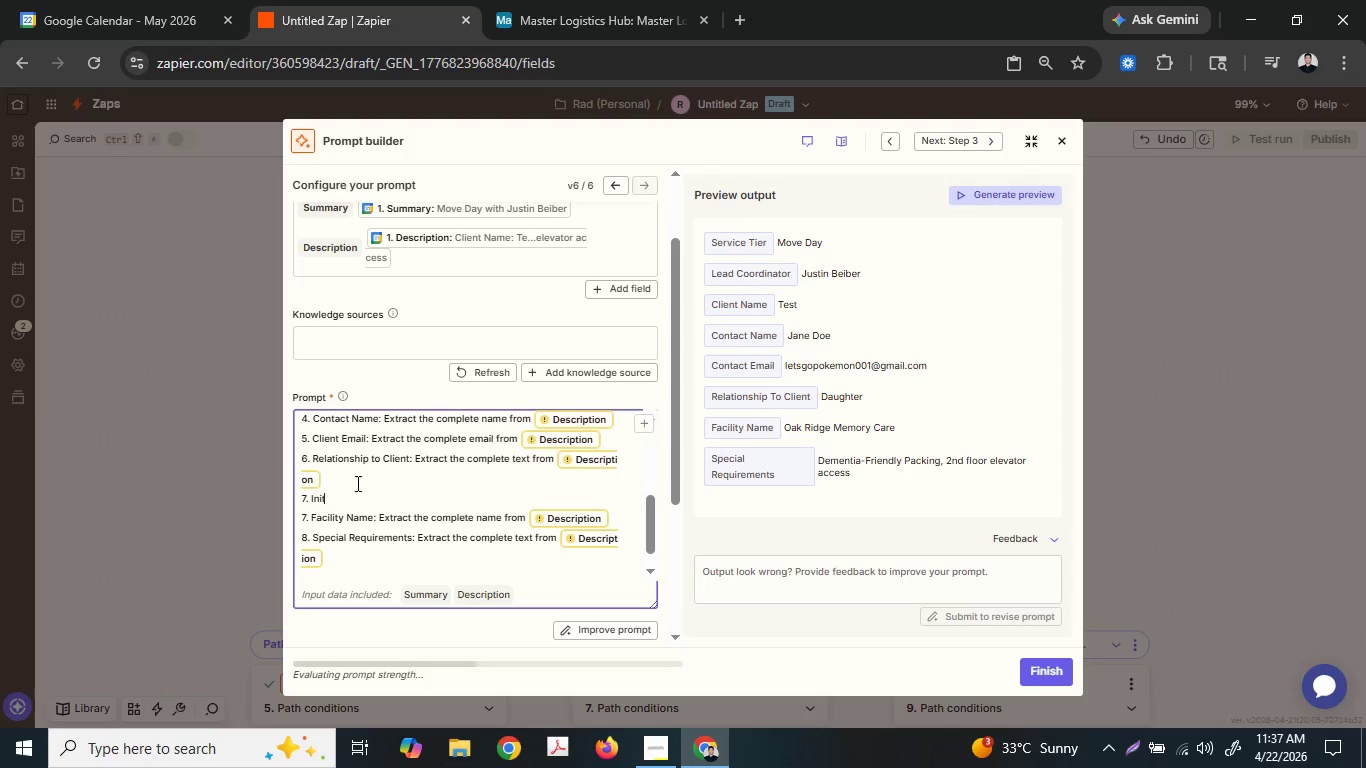 
type(ial Note: Extract from)
key(Backspace)
key(Backspace)
key(Backspace)
key(Backspace)
type(the)
 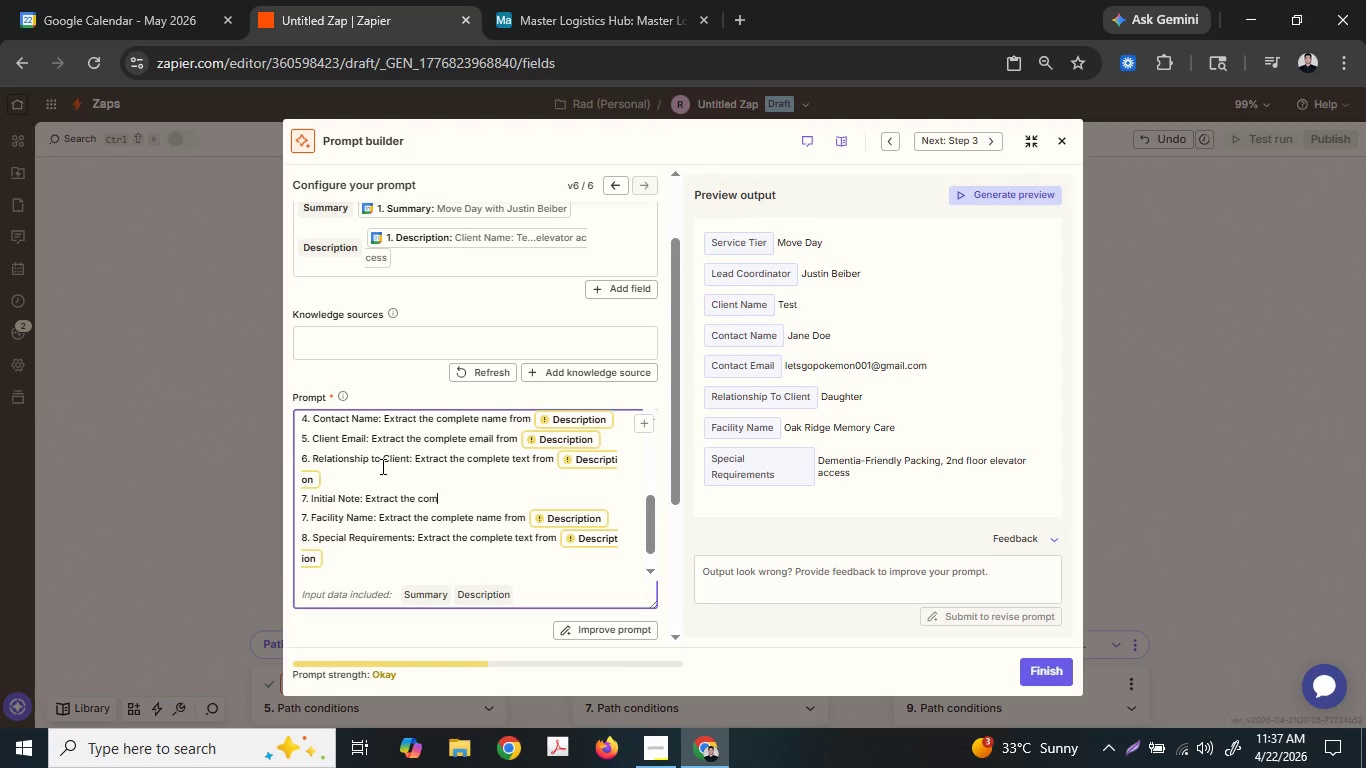 
 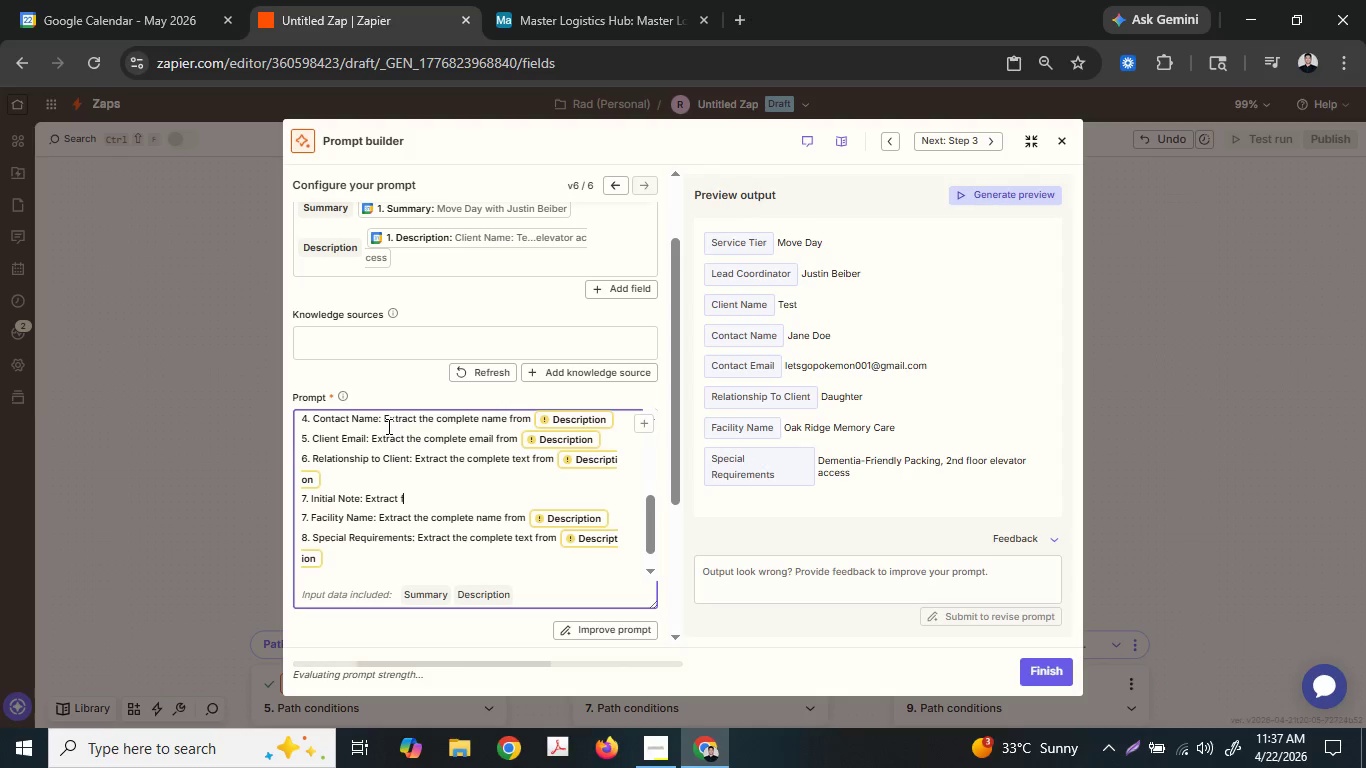 
type( complete nots)
 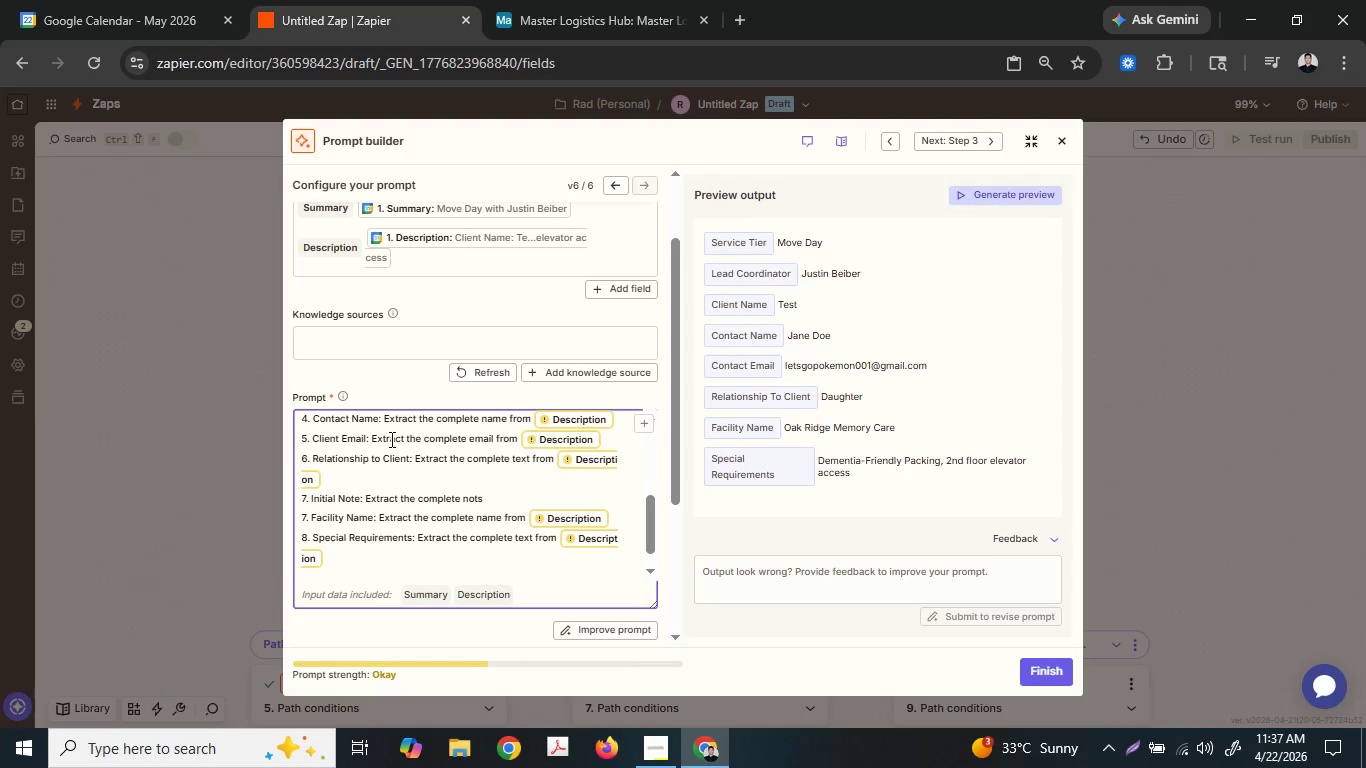 
hold_key(key=ArrowLeft, duration=1.08)
 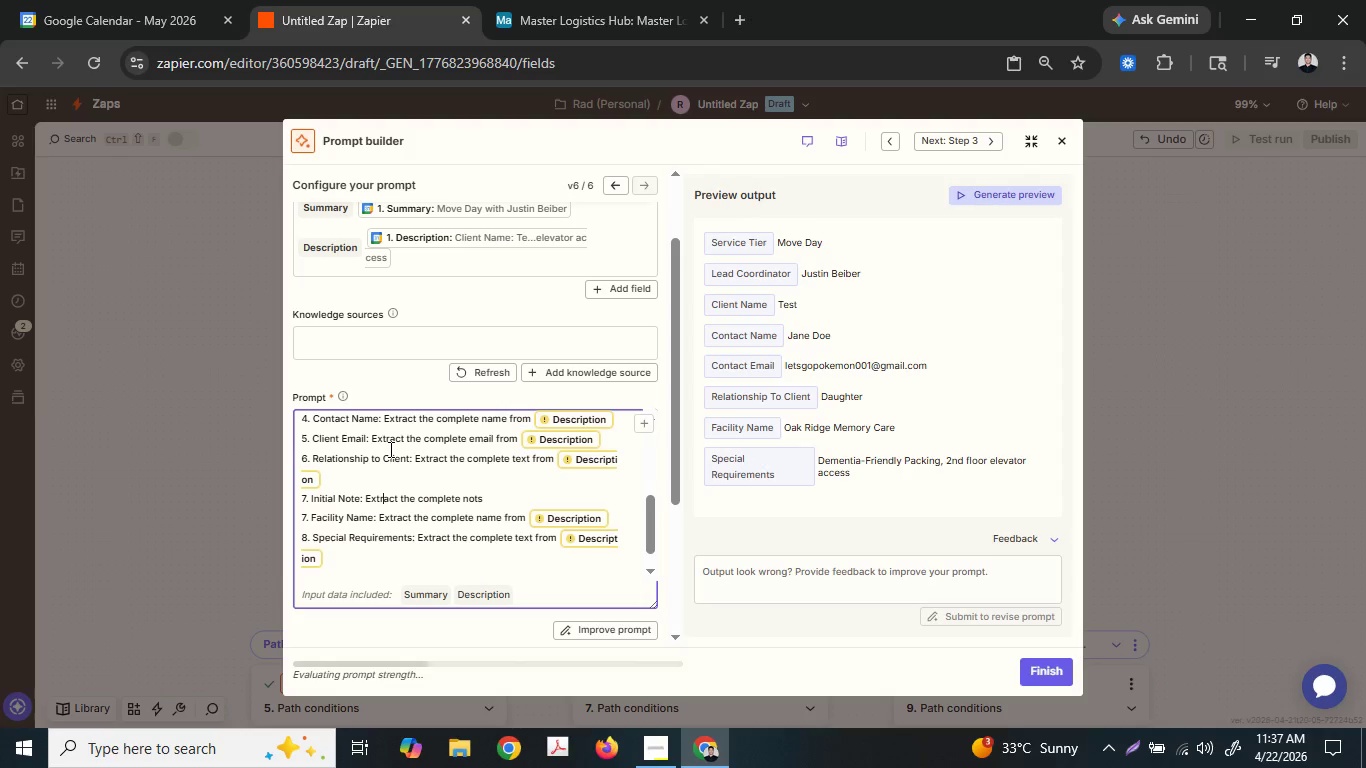 
key(ArrowLeft)
 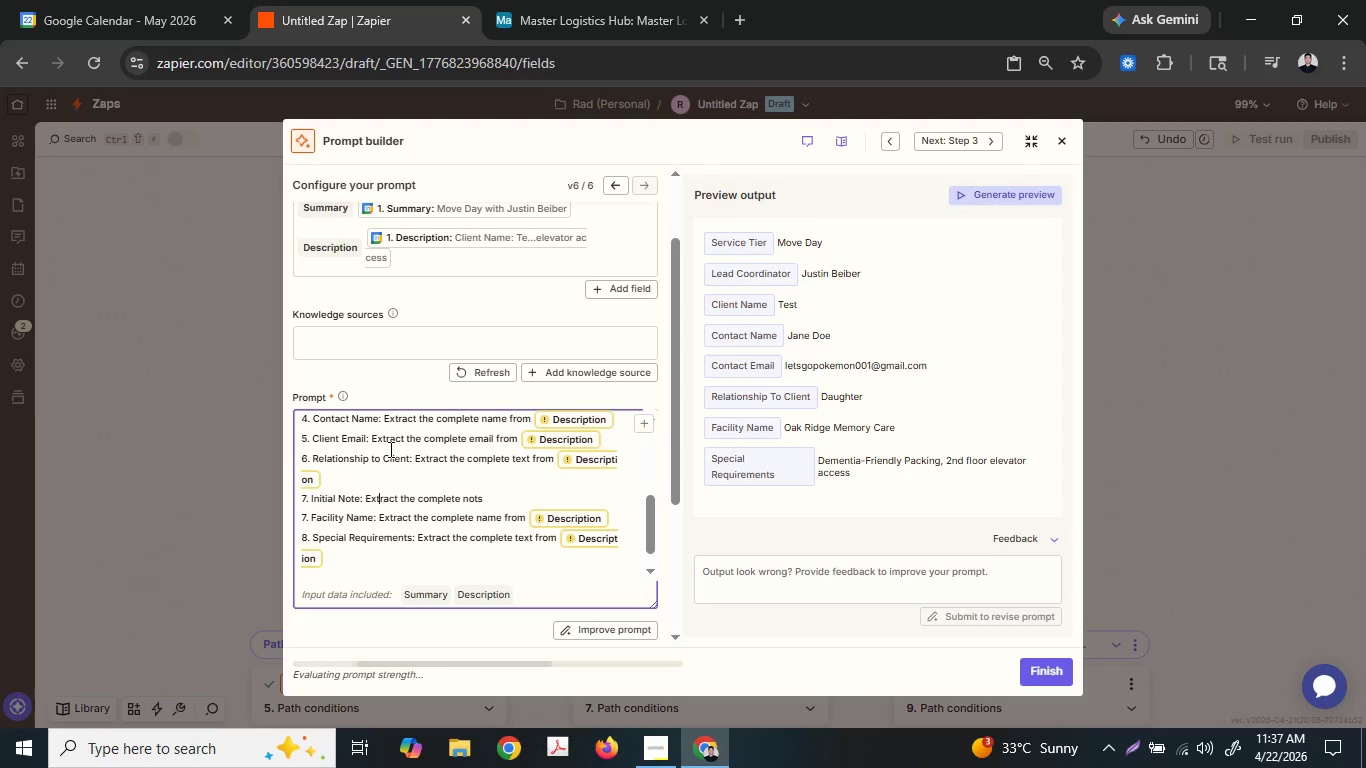 
key(ArrowLeft)
 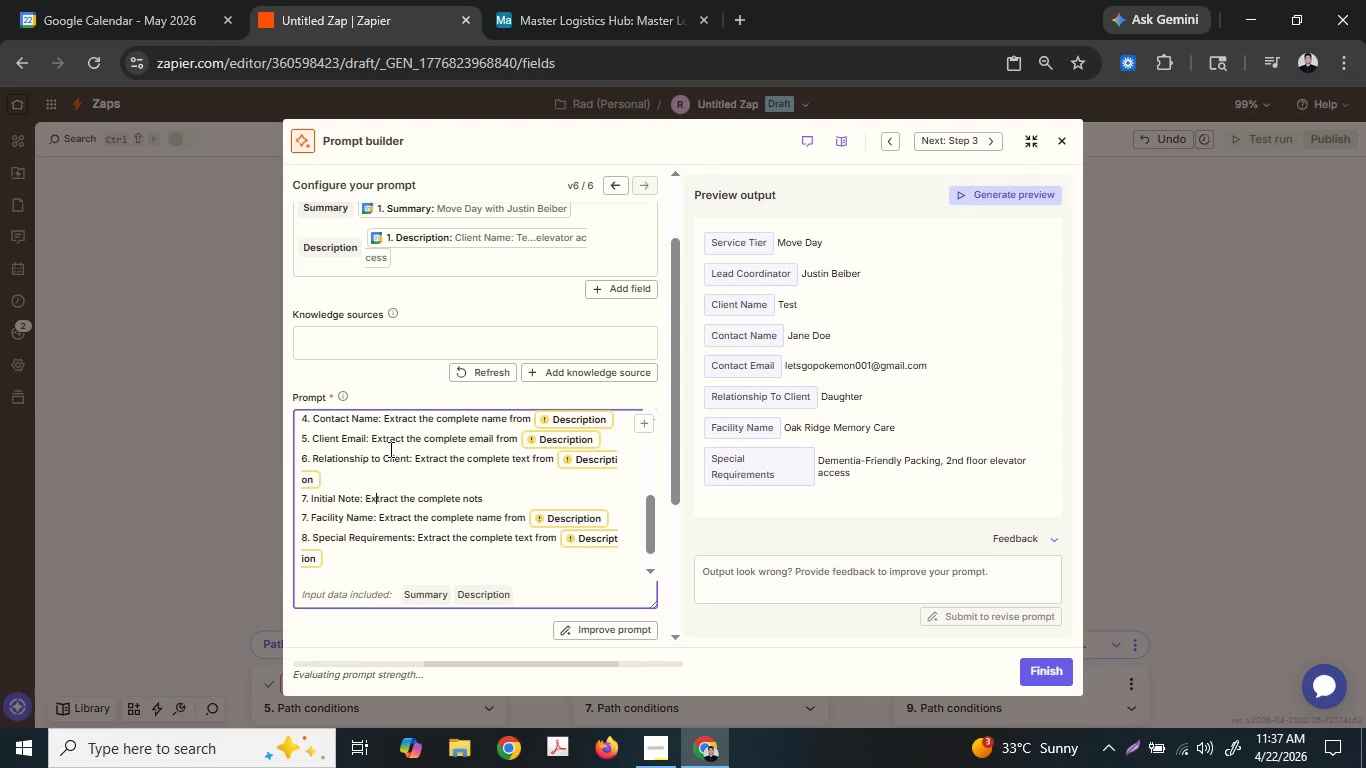 
key(ArrowLeft)
 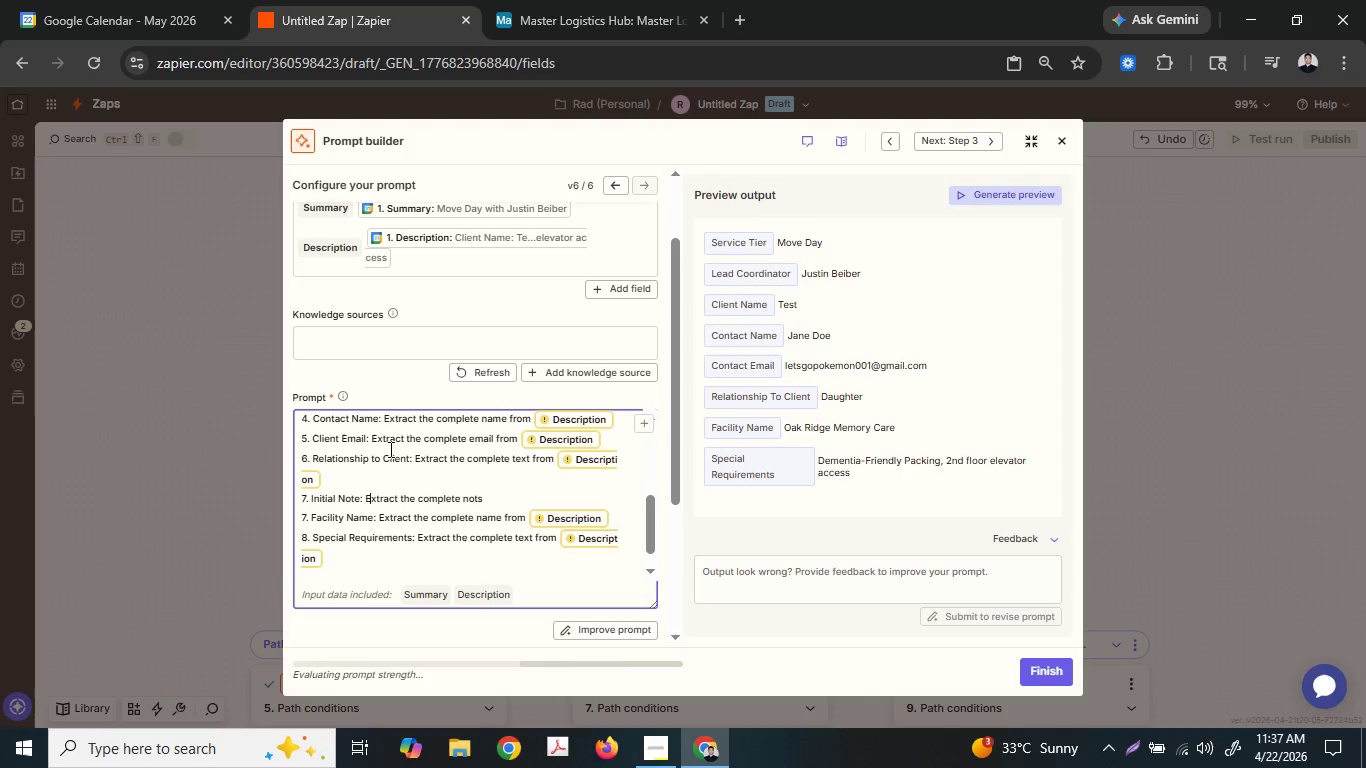 
key(ArrowLeft)
 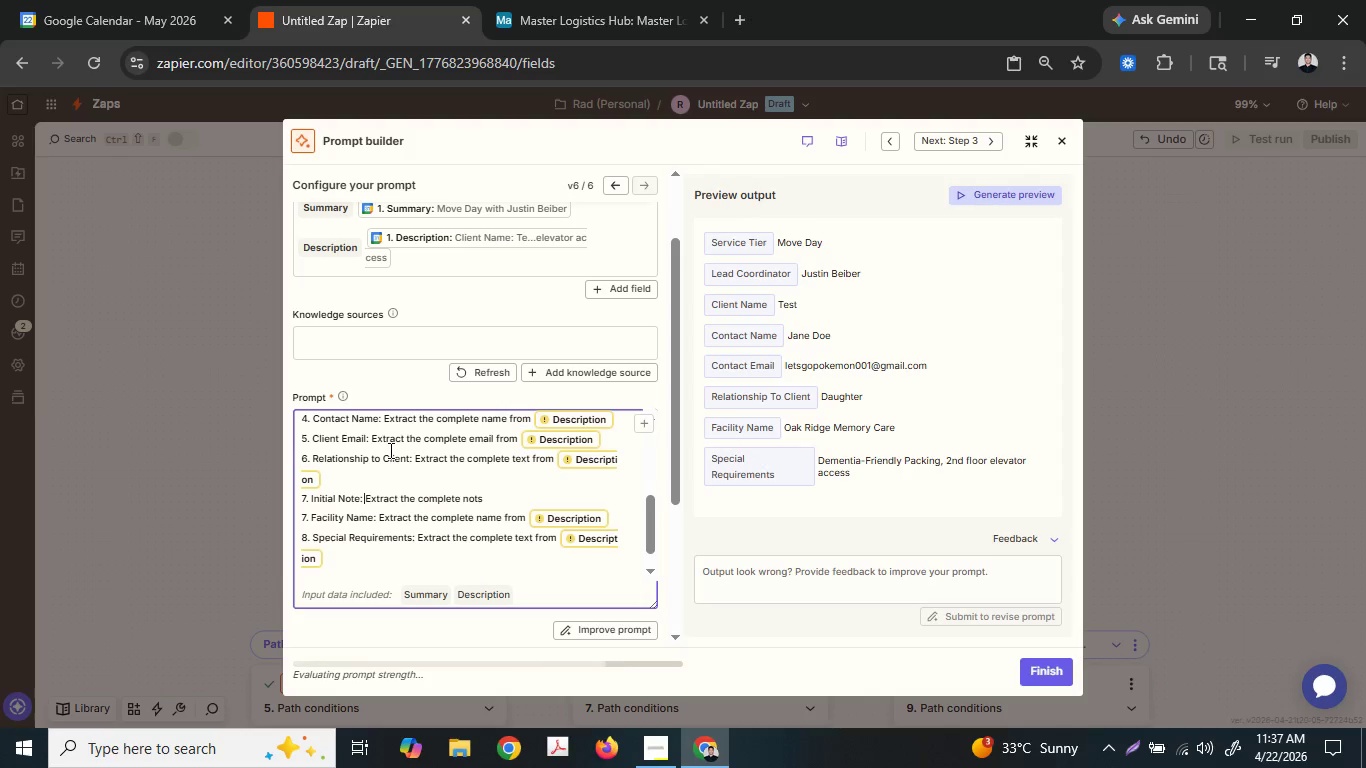 
key(ArrowLeft)
 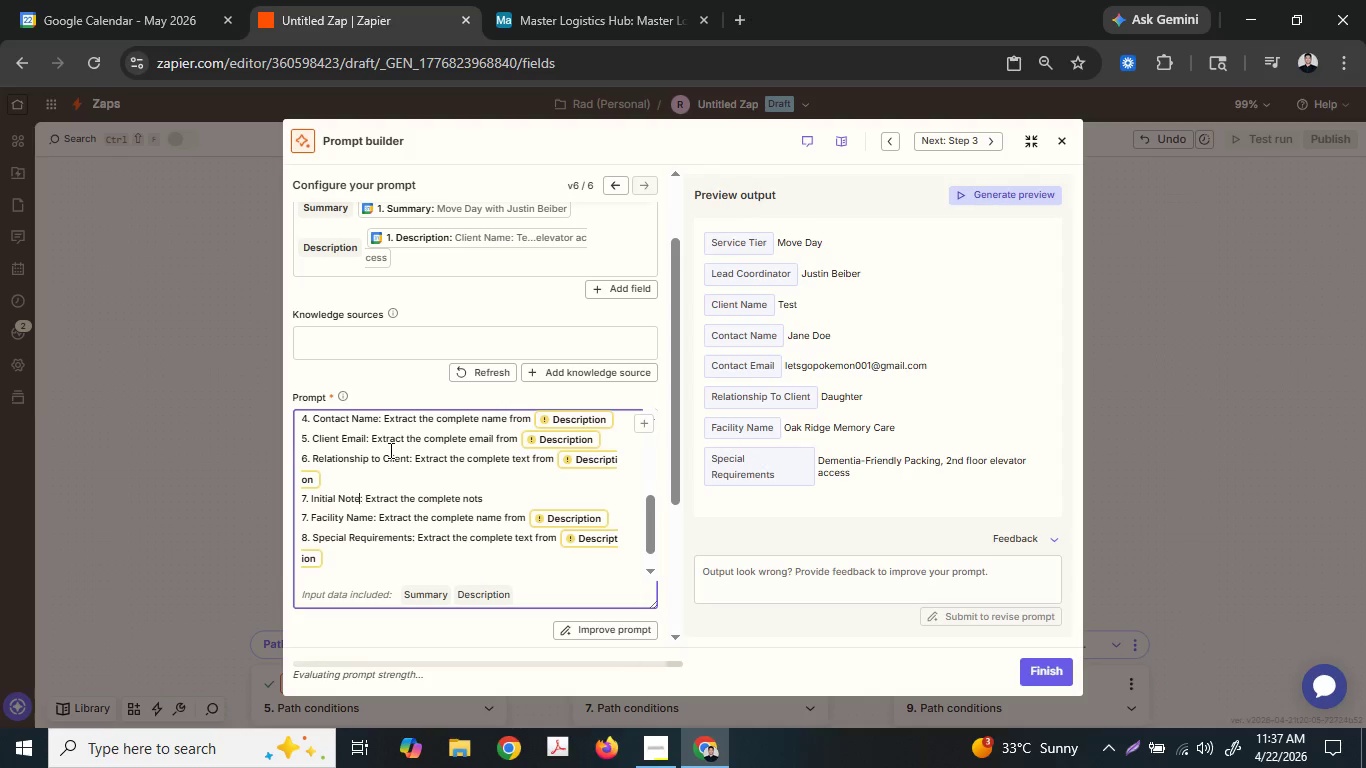 
key(ArrowLeft)
 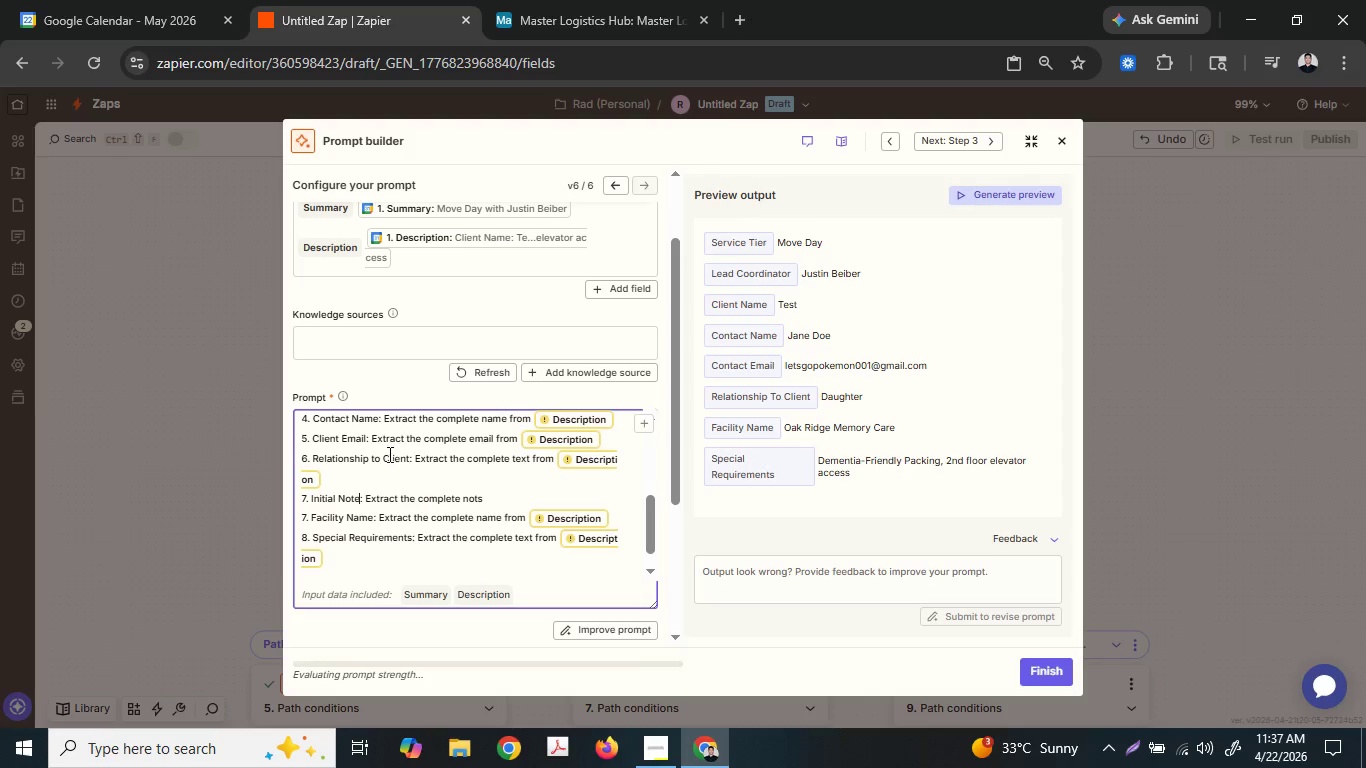 
key(S)
 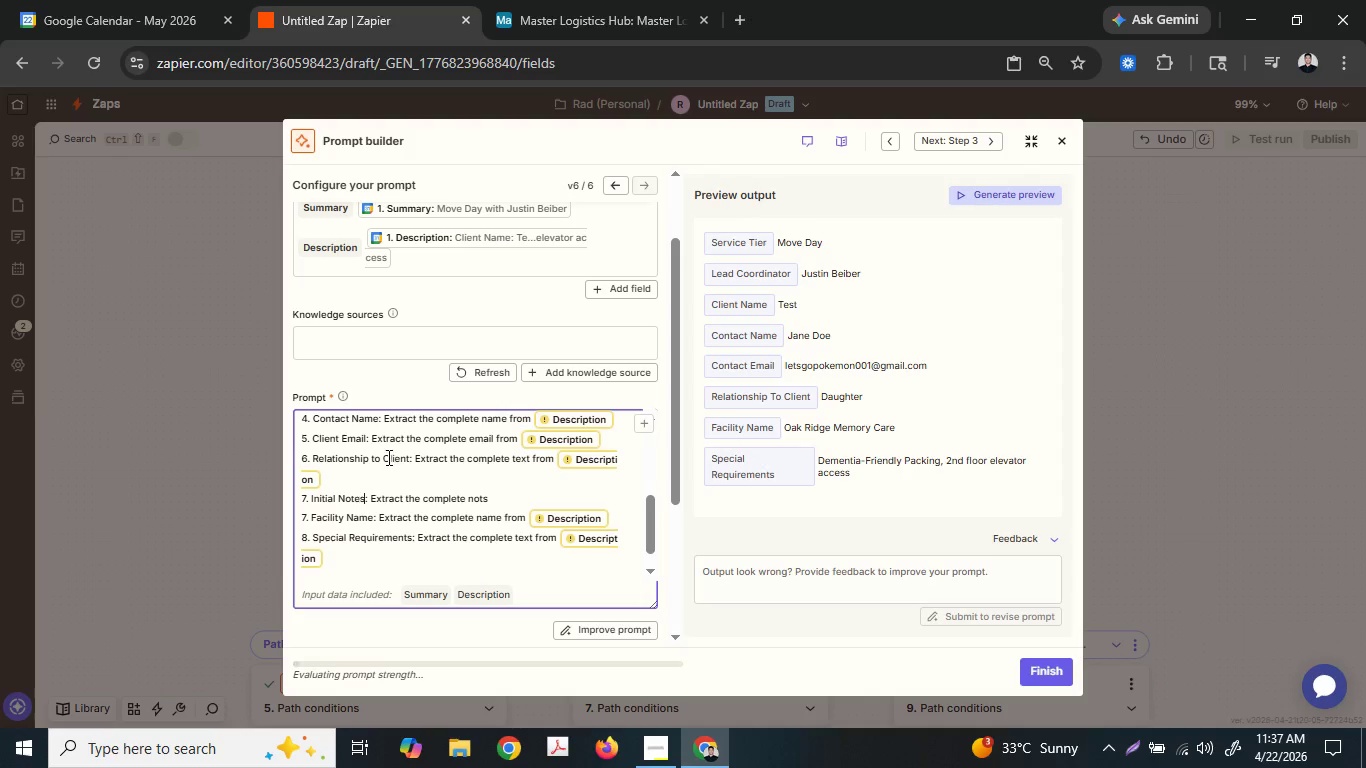 
hold_key(key=ArrowRight, duration=1.25)
 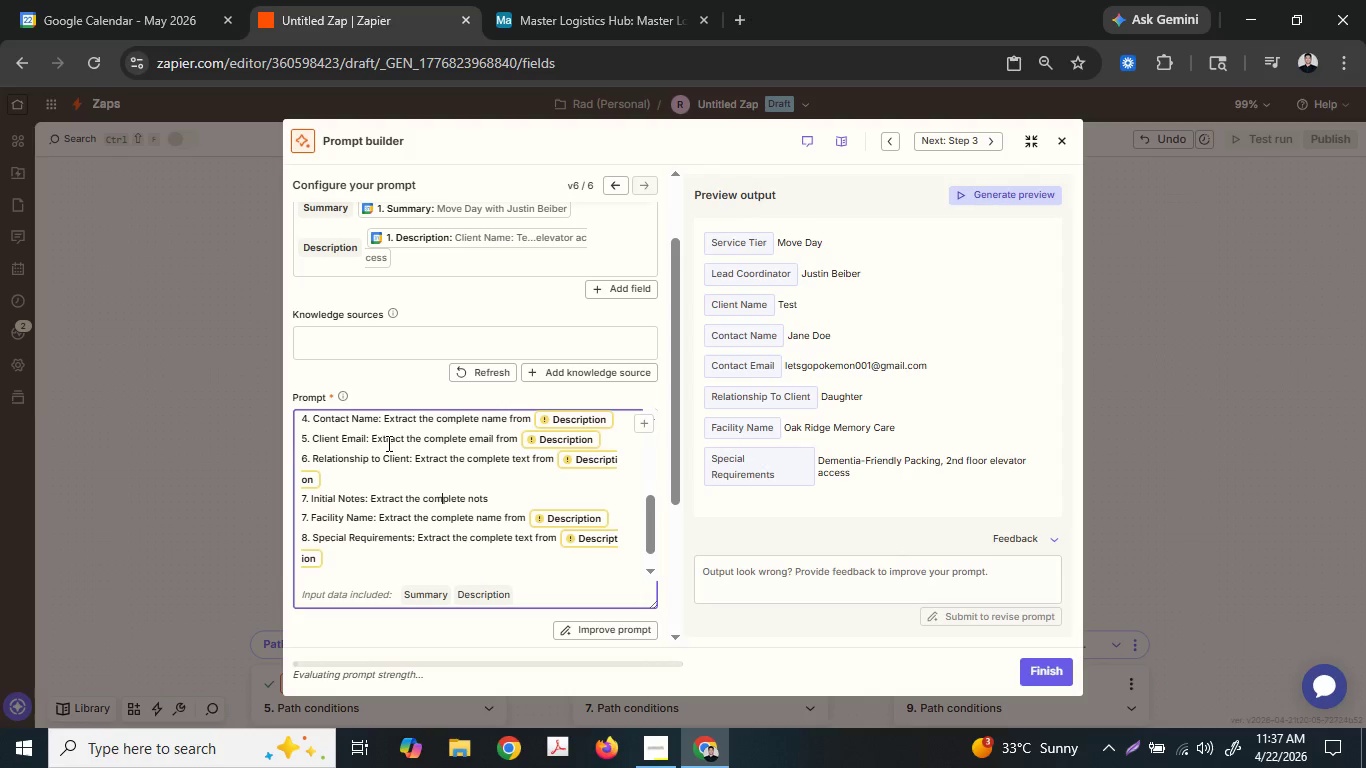 
key(ArrowRight)
 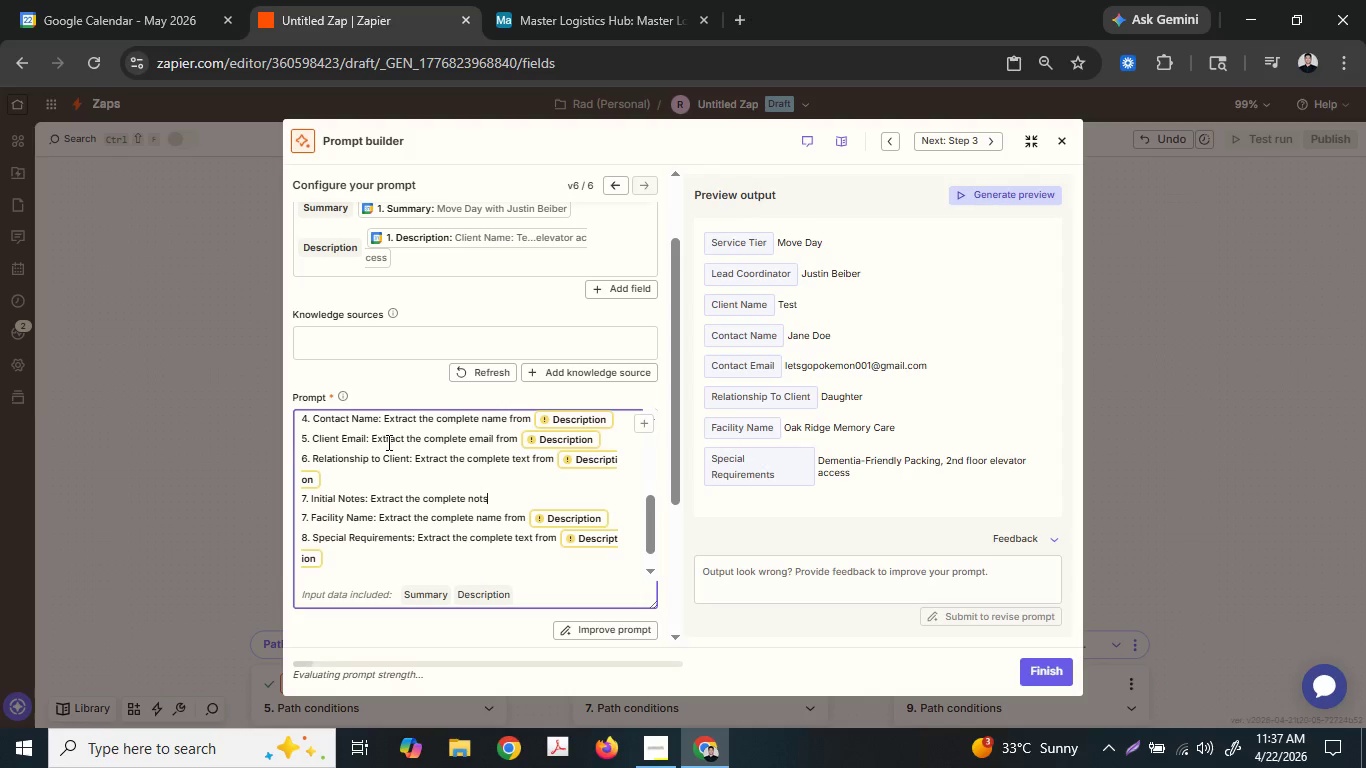 
key(ArrowRight)
 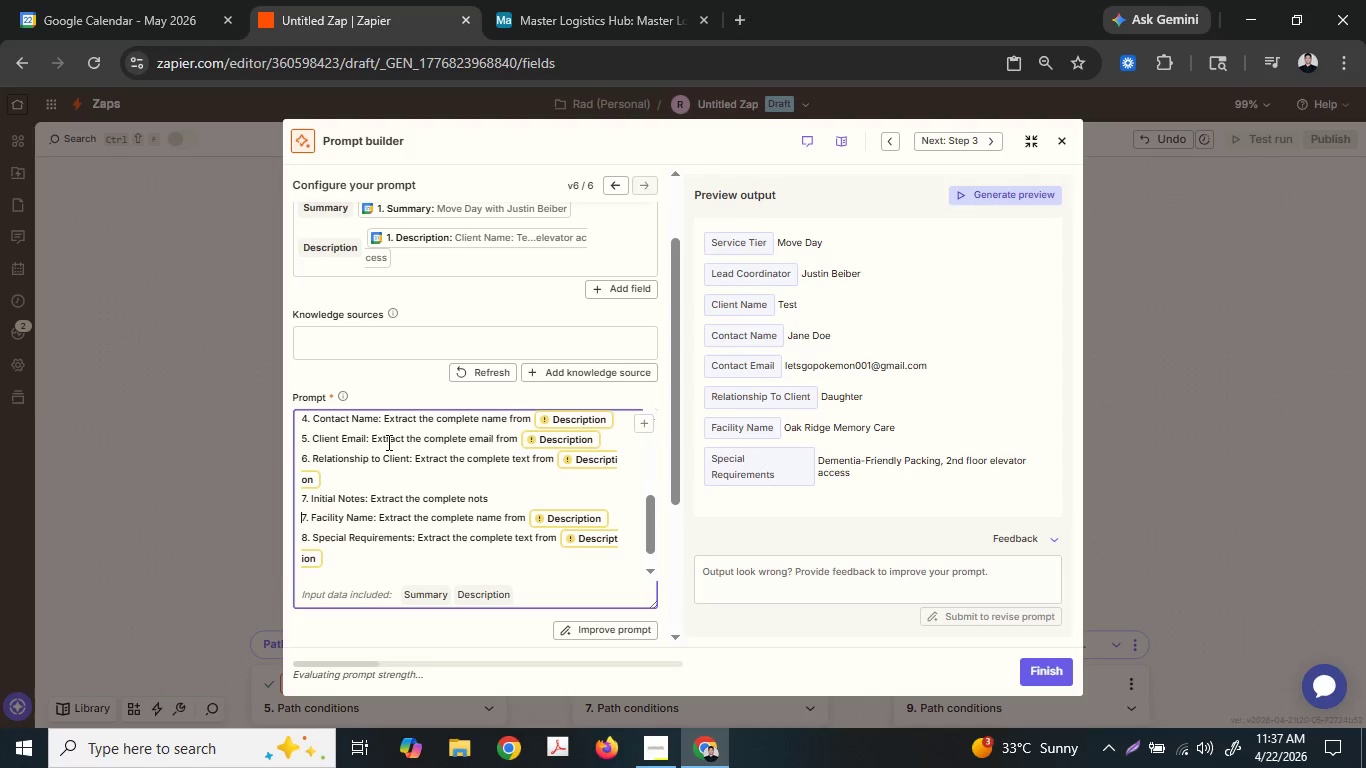 
key(ArrowRight)
 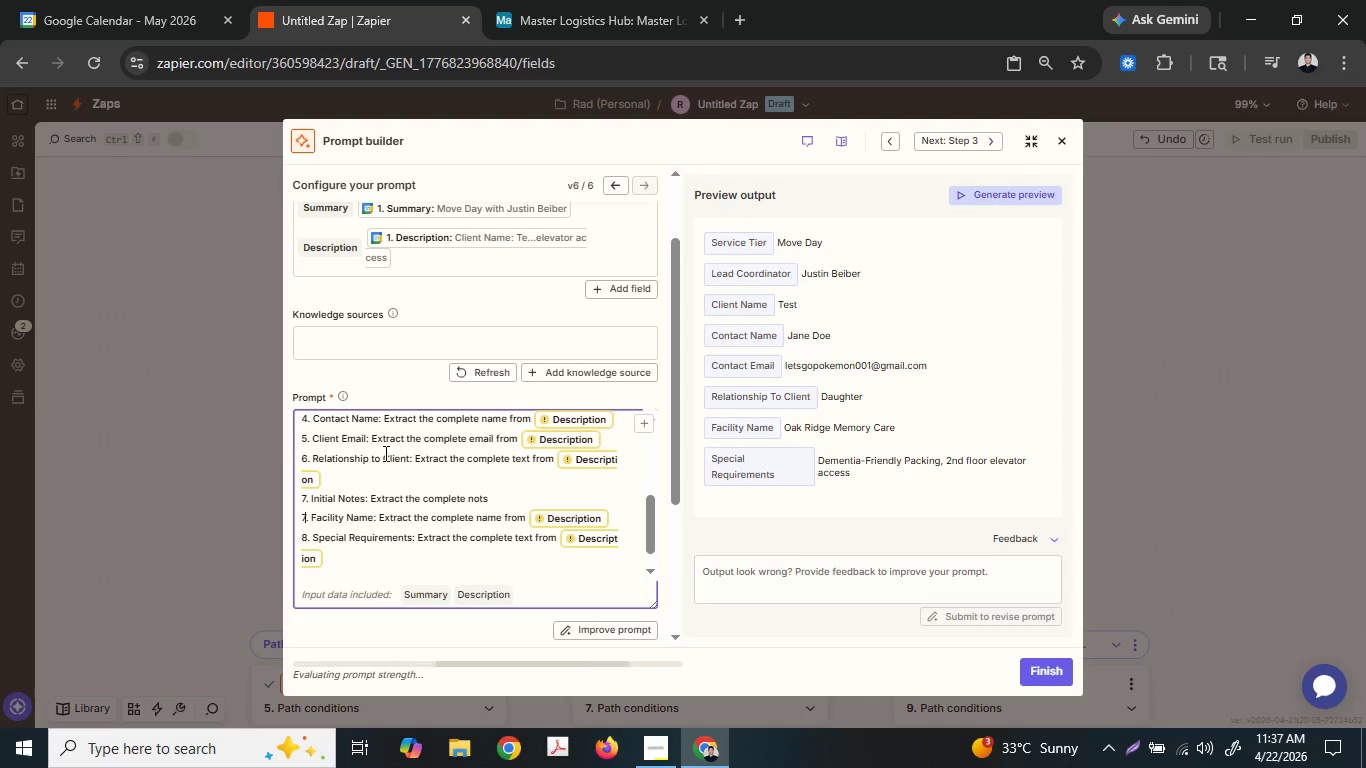 
key(ArrowLeft)
 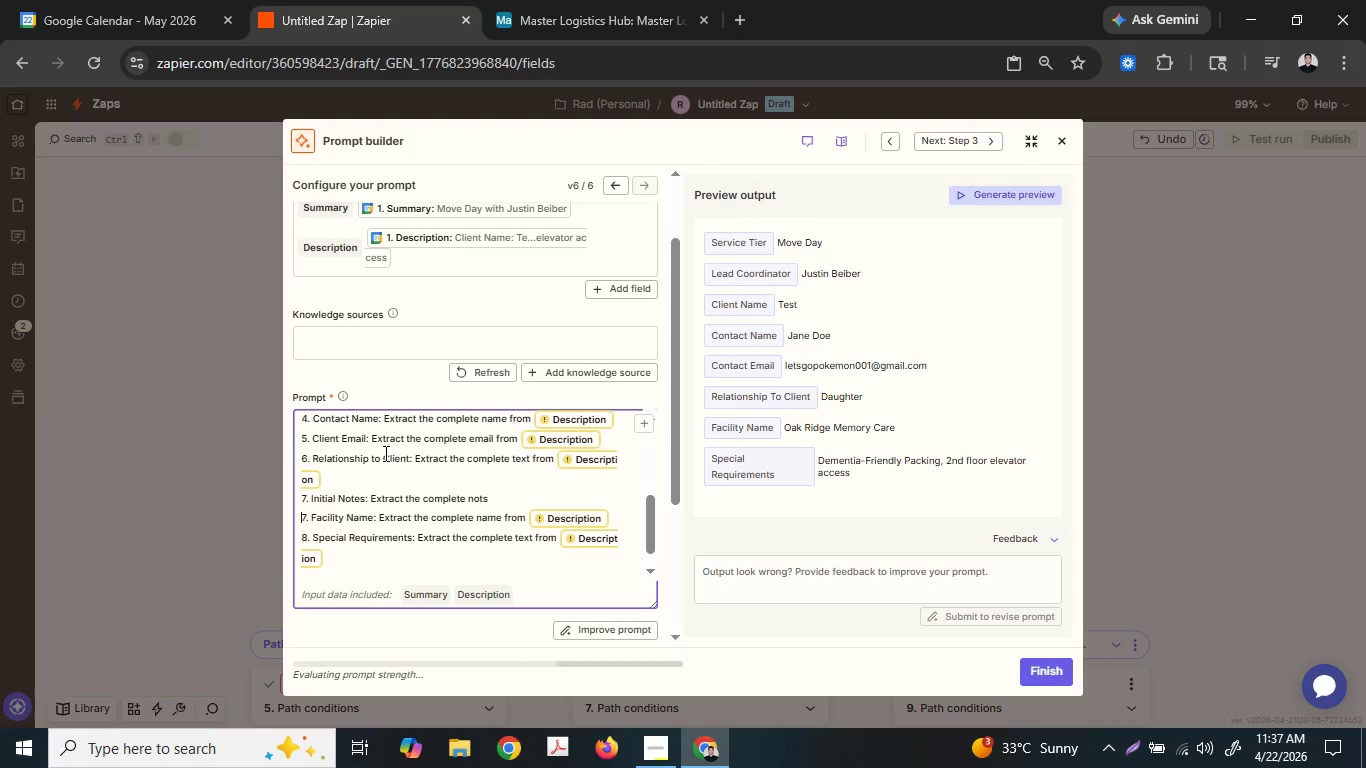 
key(ArrowLeft)
 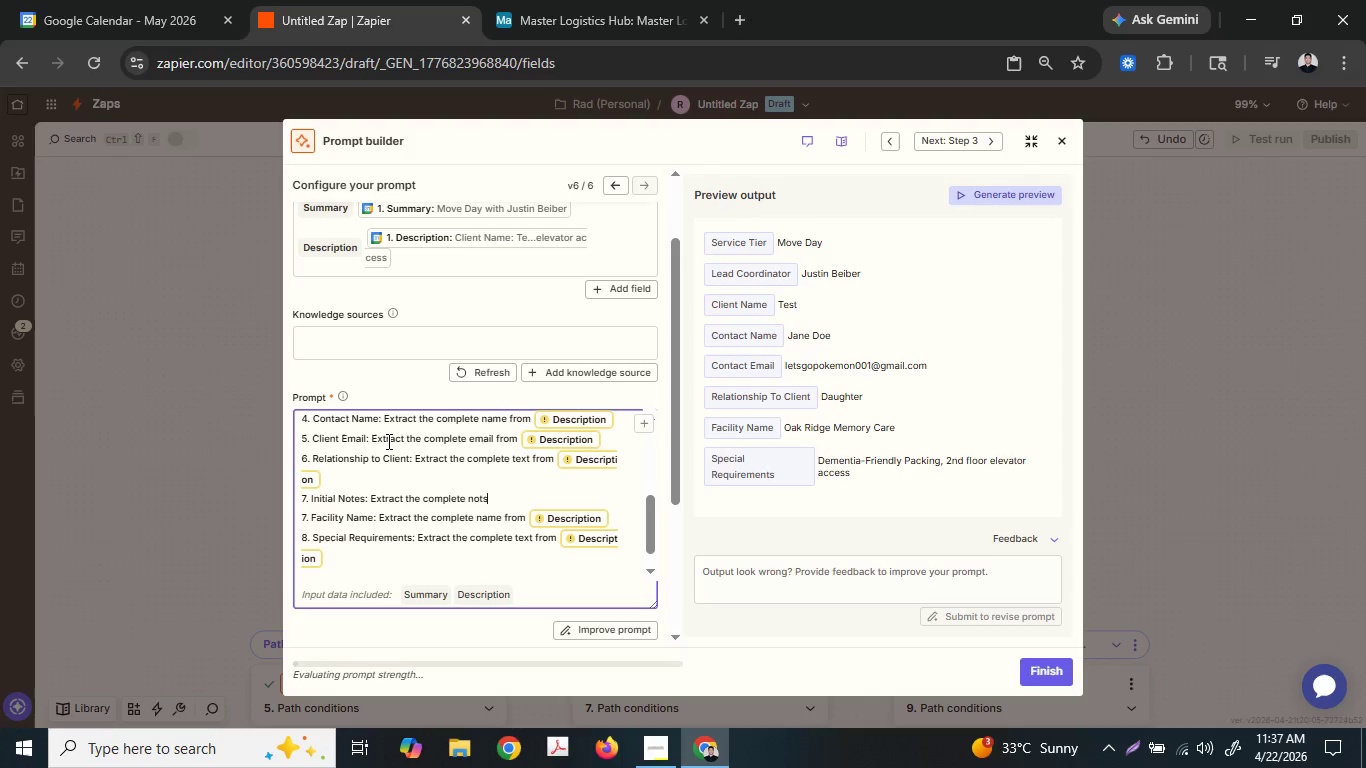 
key(Backspace)
type(es)
 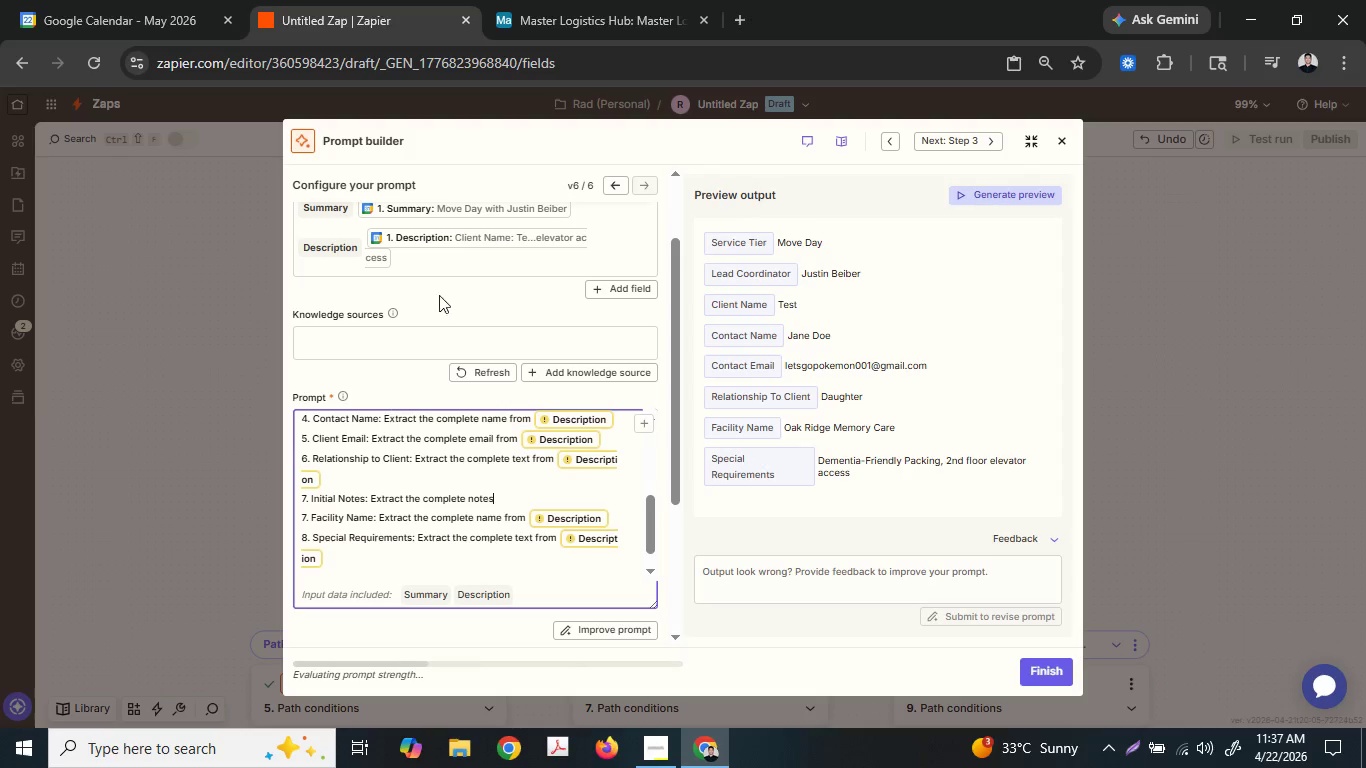 
type( from {{Descro)
key(Backspace)
type(ip)
 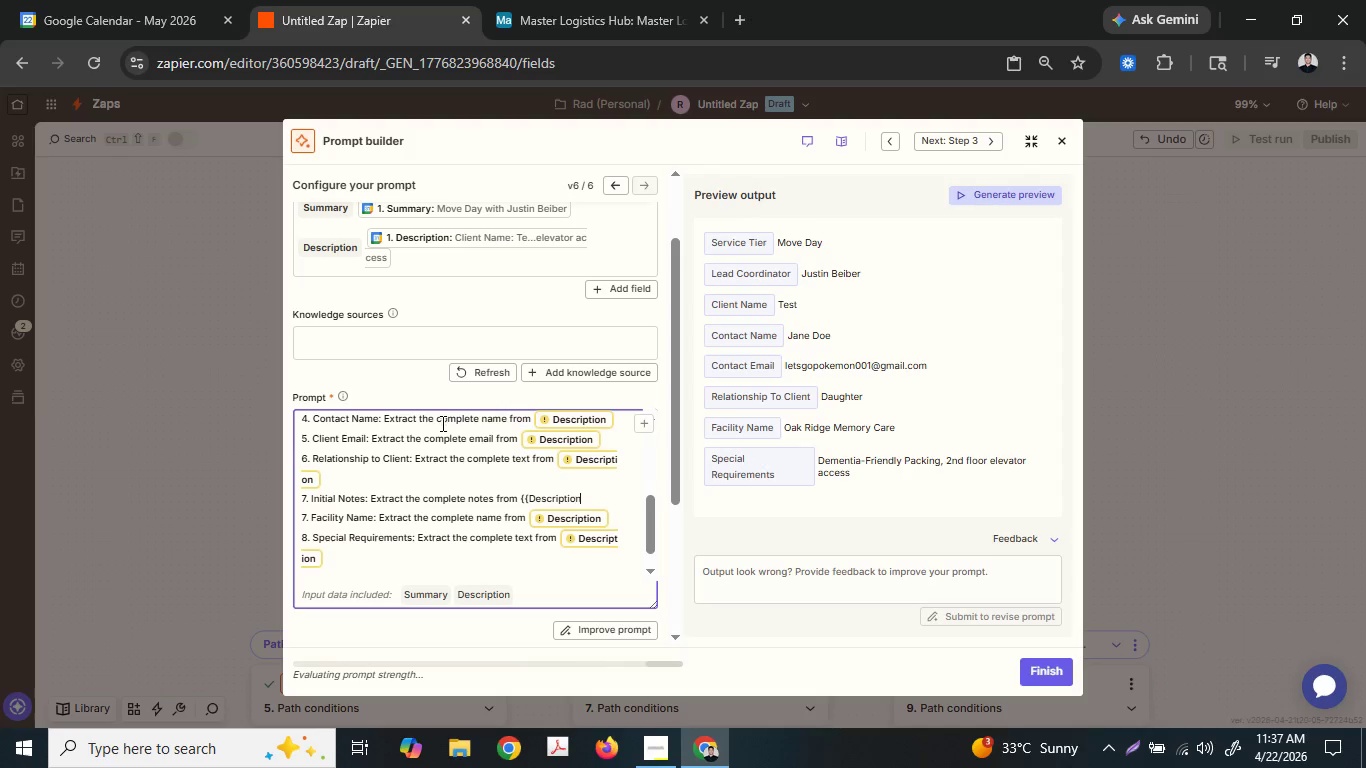 
 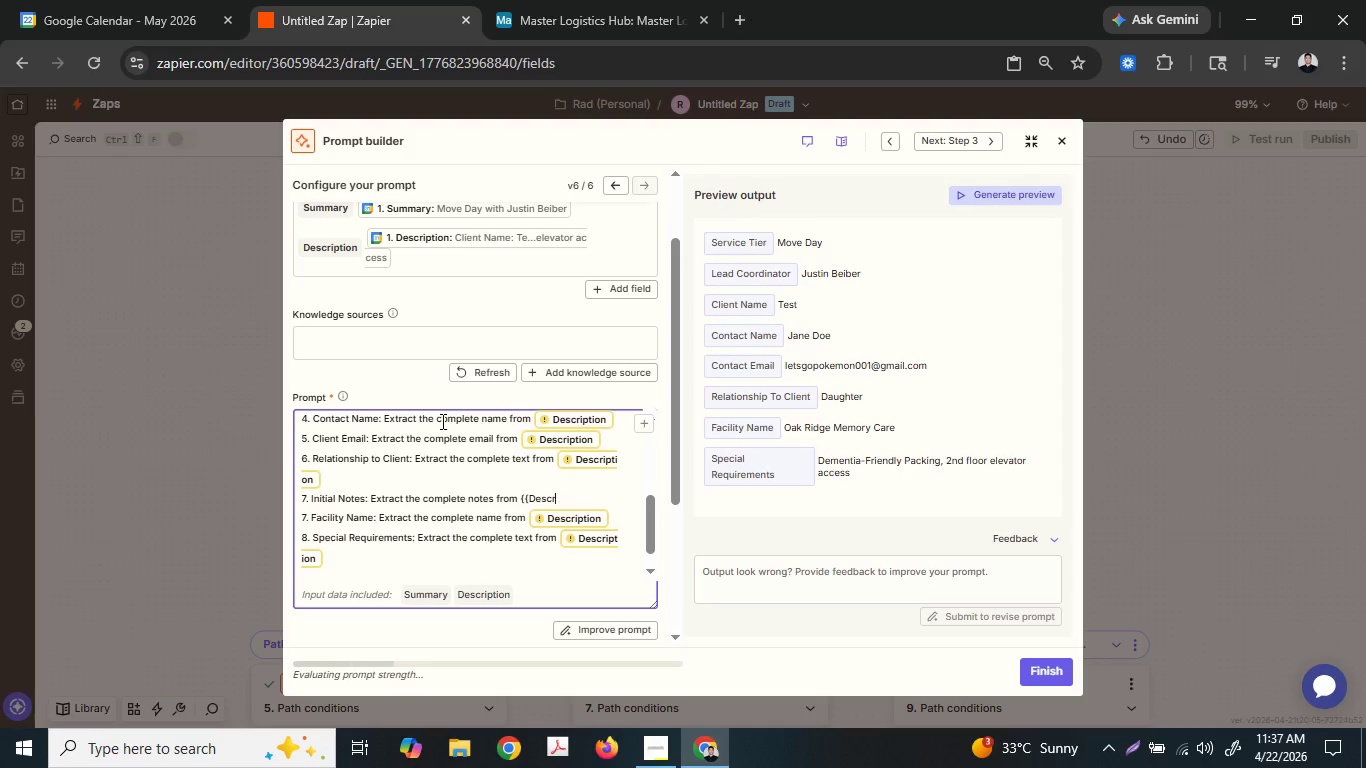 
type(tion}})
 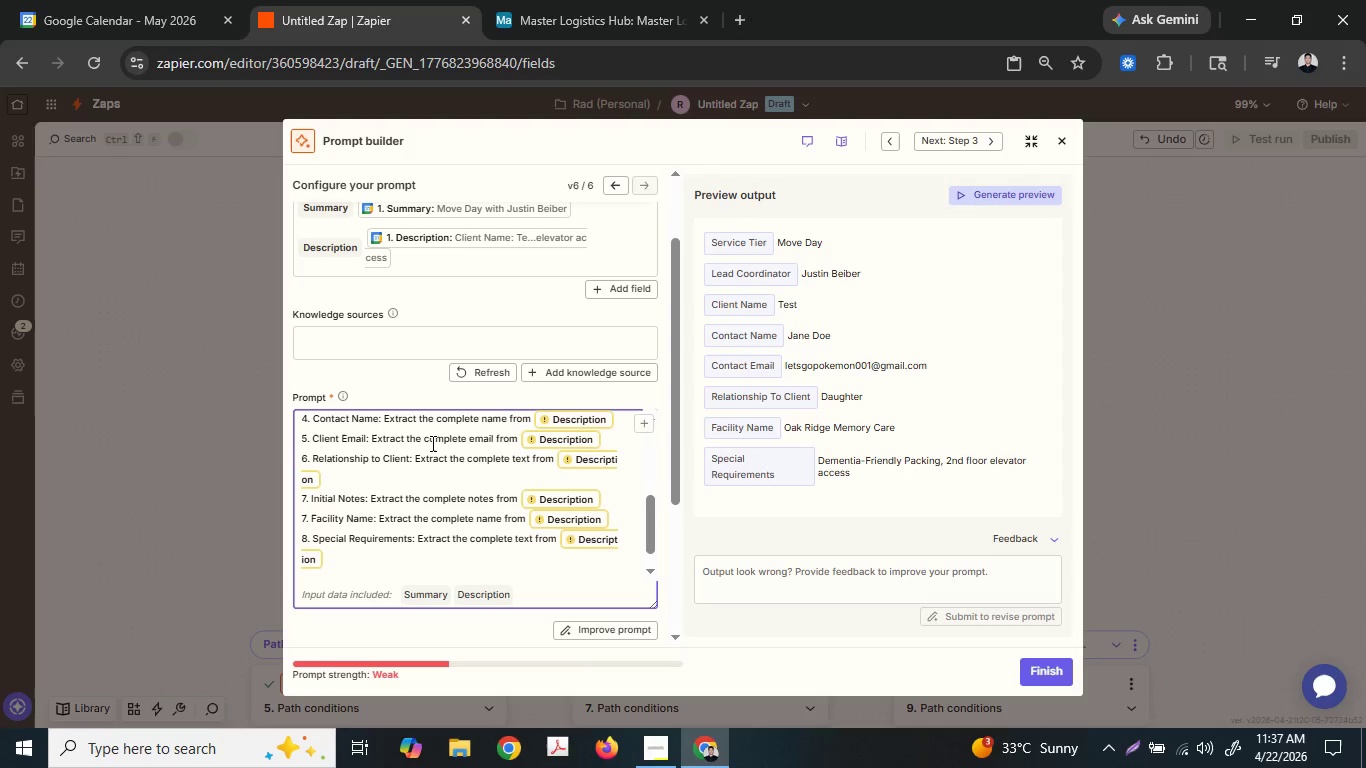 
left_click([307, 516])
 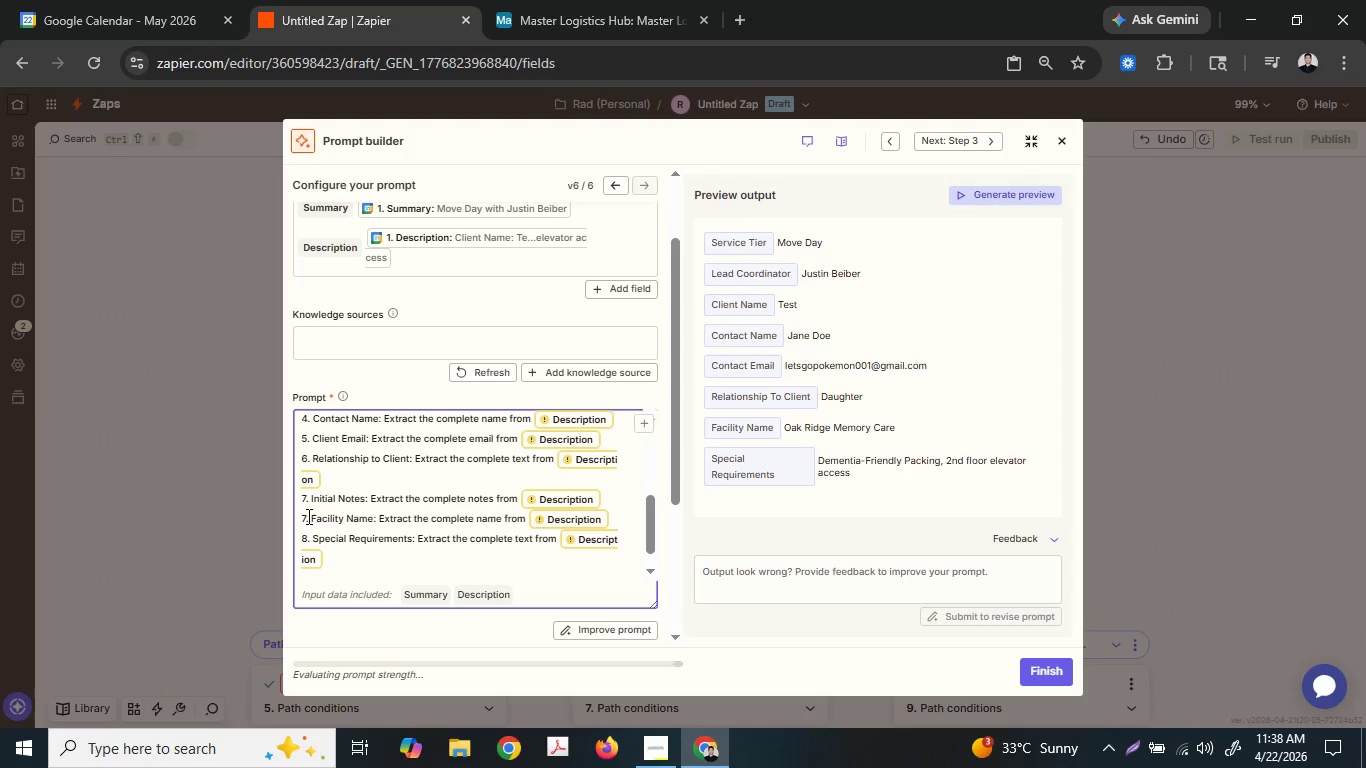 
key(Backspace)
 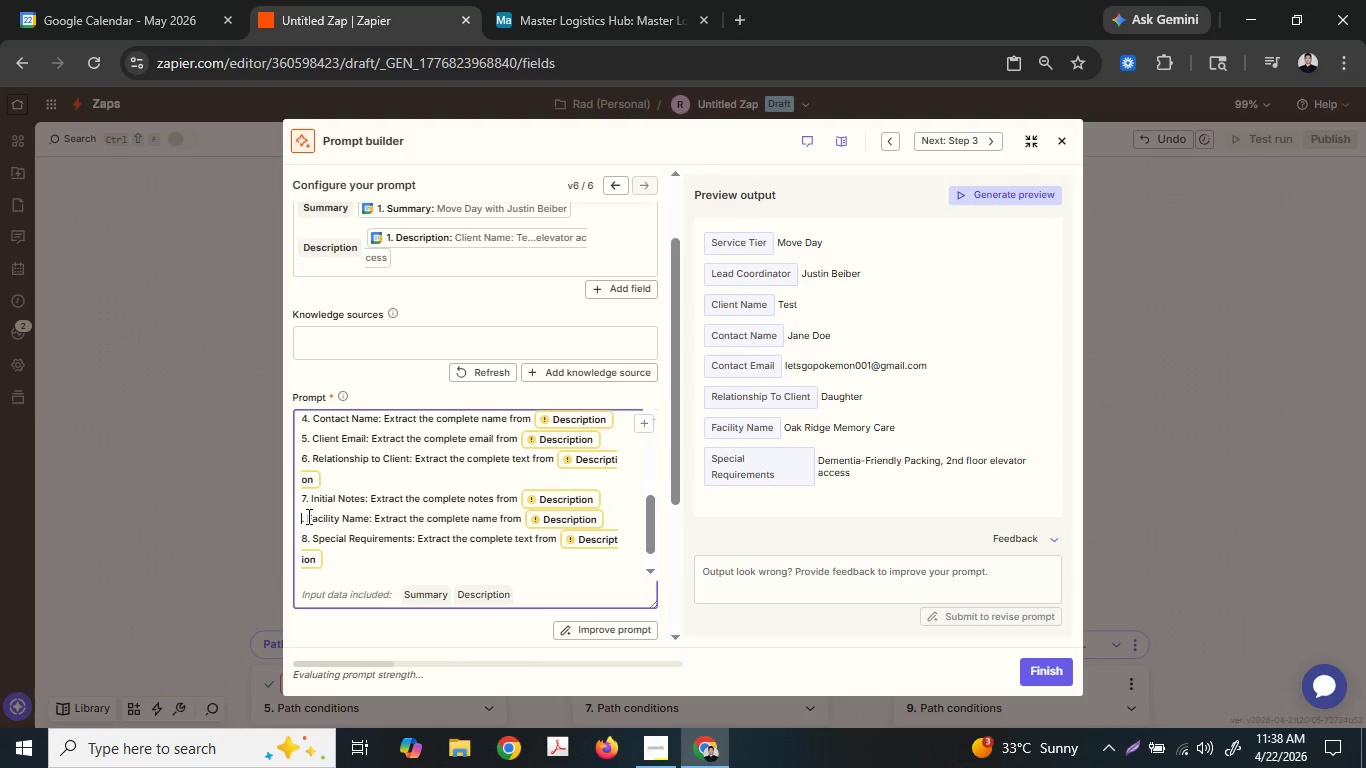 
key(8)
 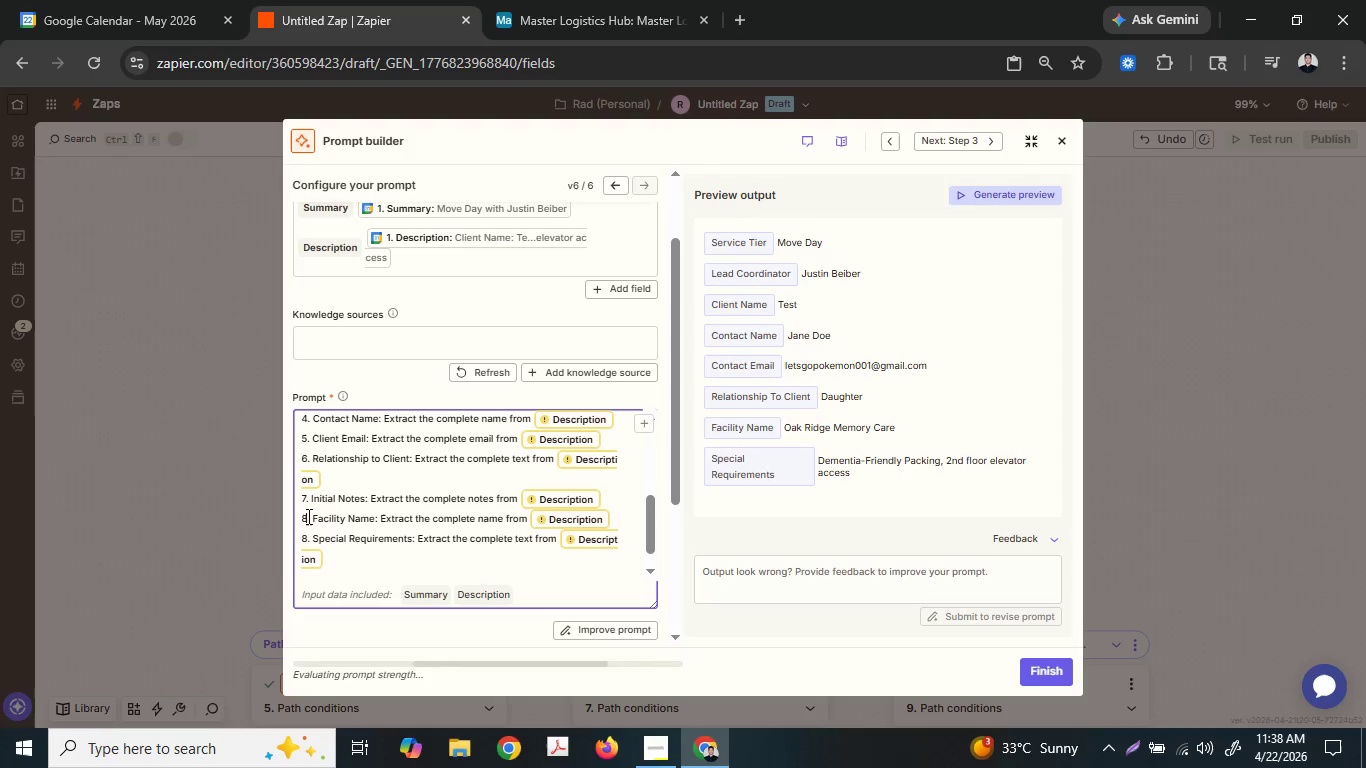 
key(ArrowDown)
 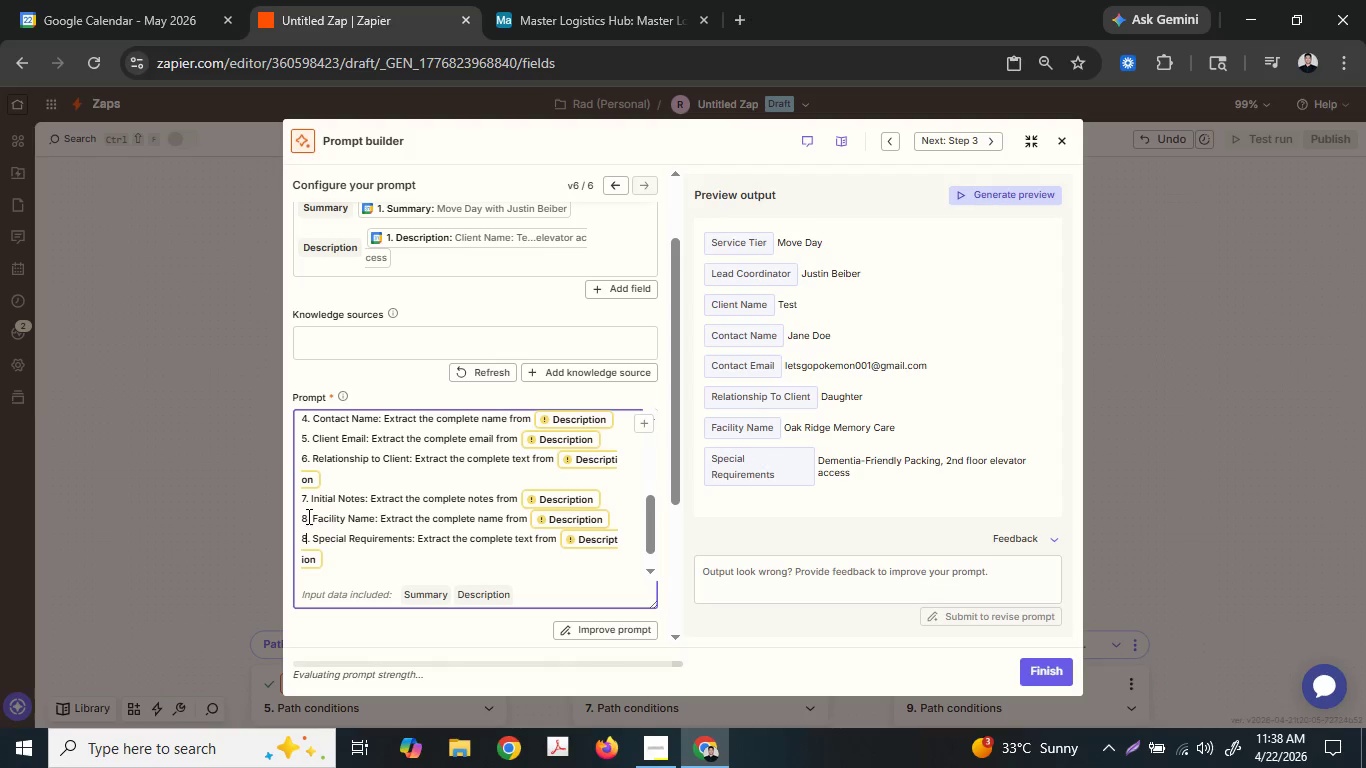 
key(Backspace)
 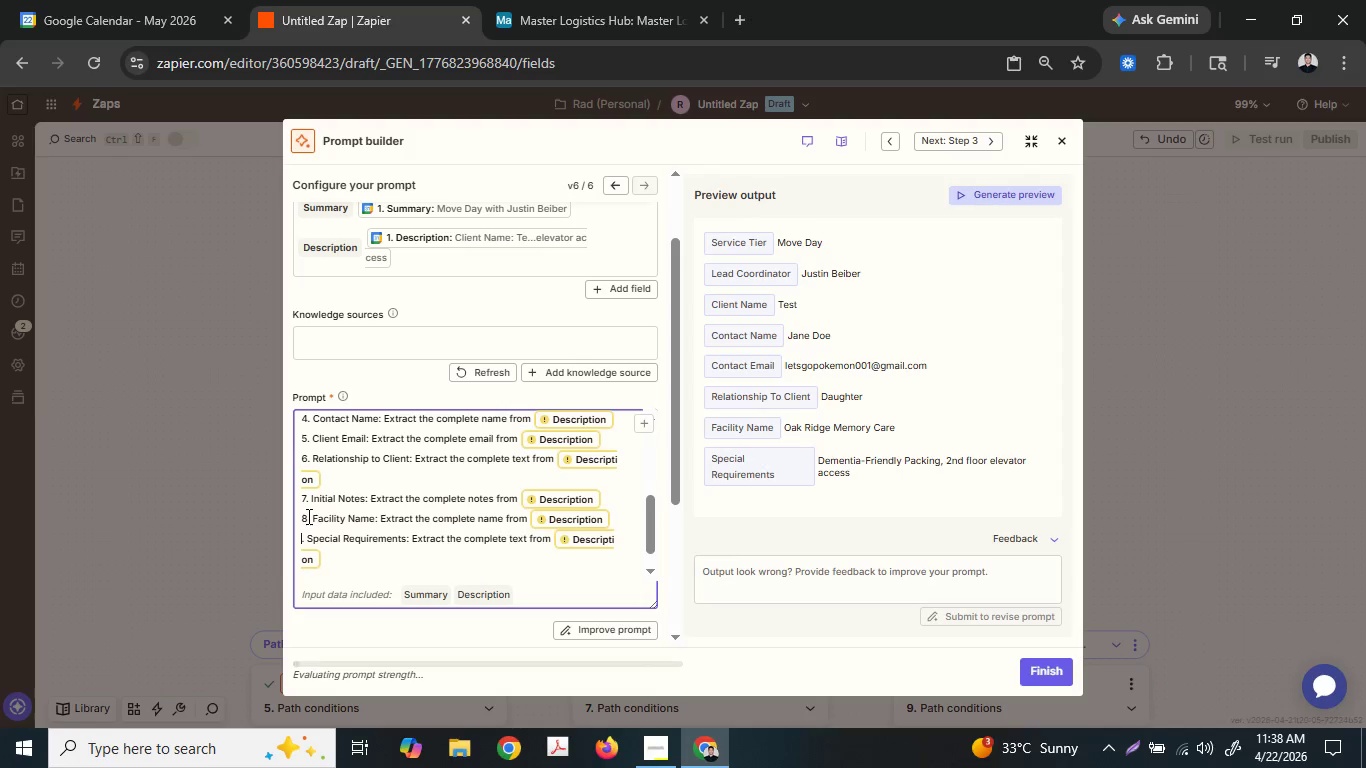 
key(9)
 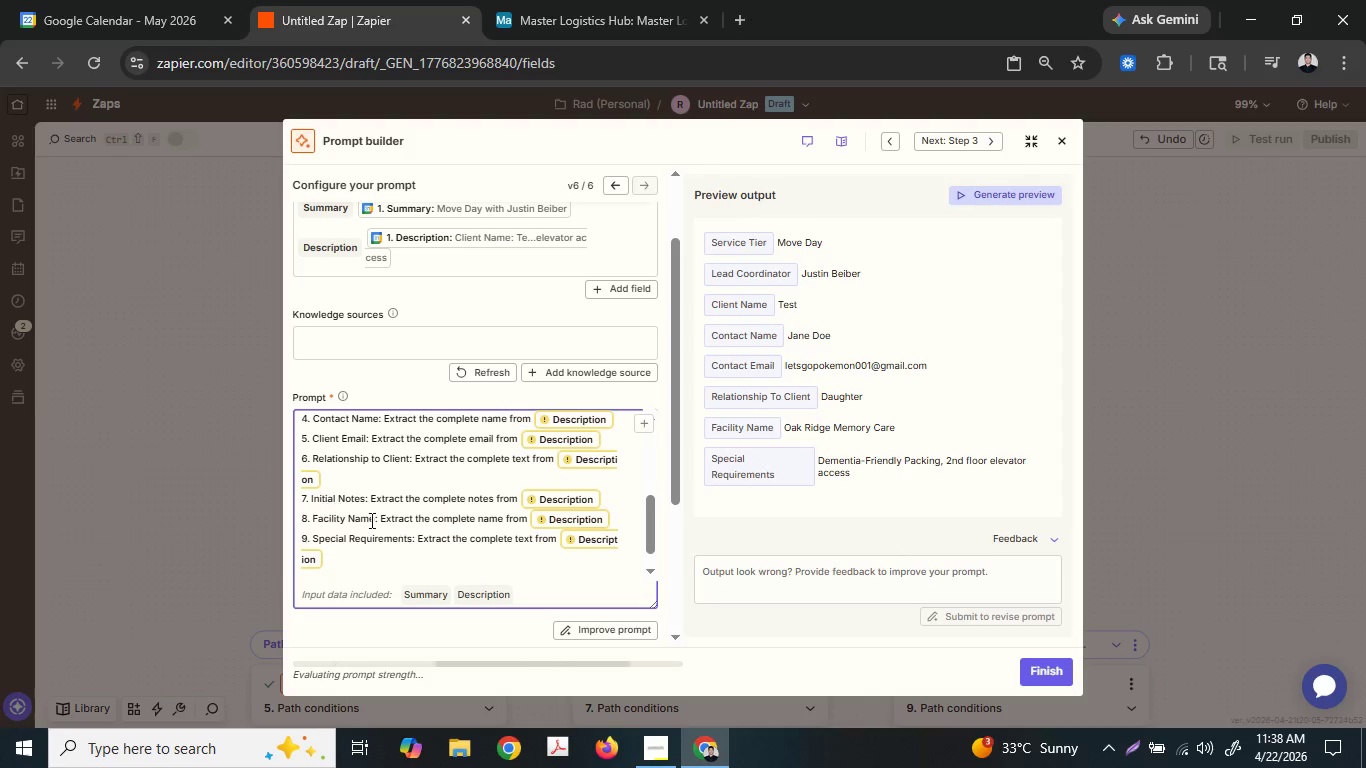 
scroll: coordinate [374, 521], scroll_direction: down, amount: 1.0
 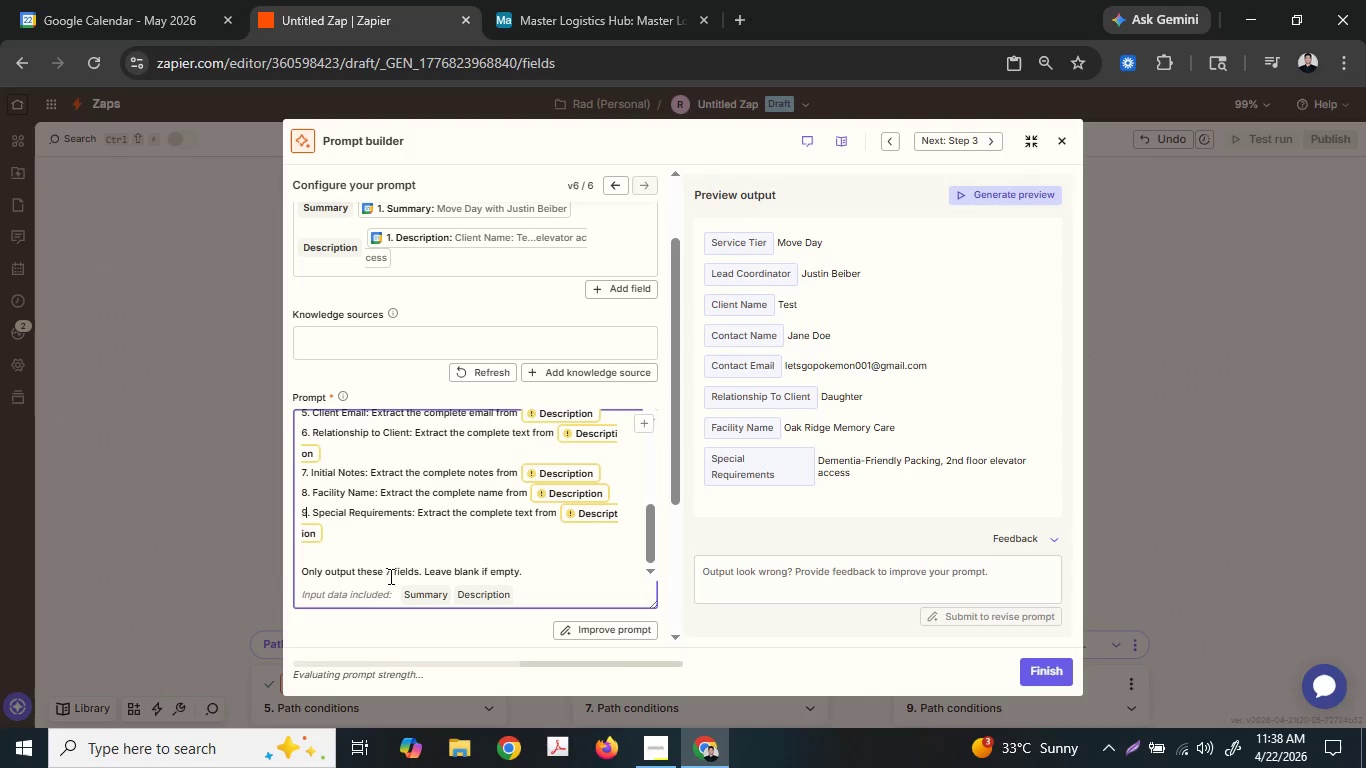 
left_click_drag(start_coordinate=[393, 569], to_coordinate=[389, 579])
 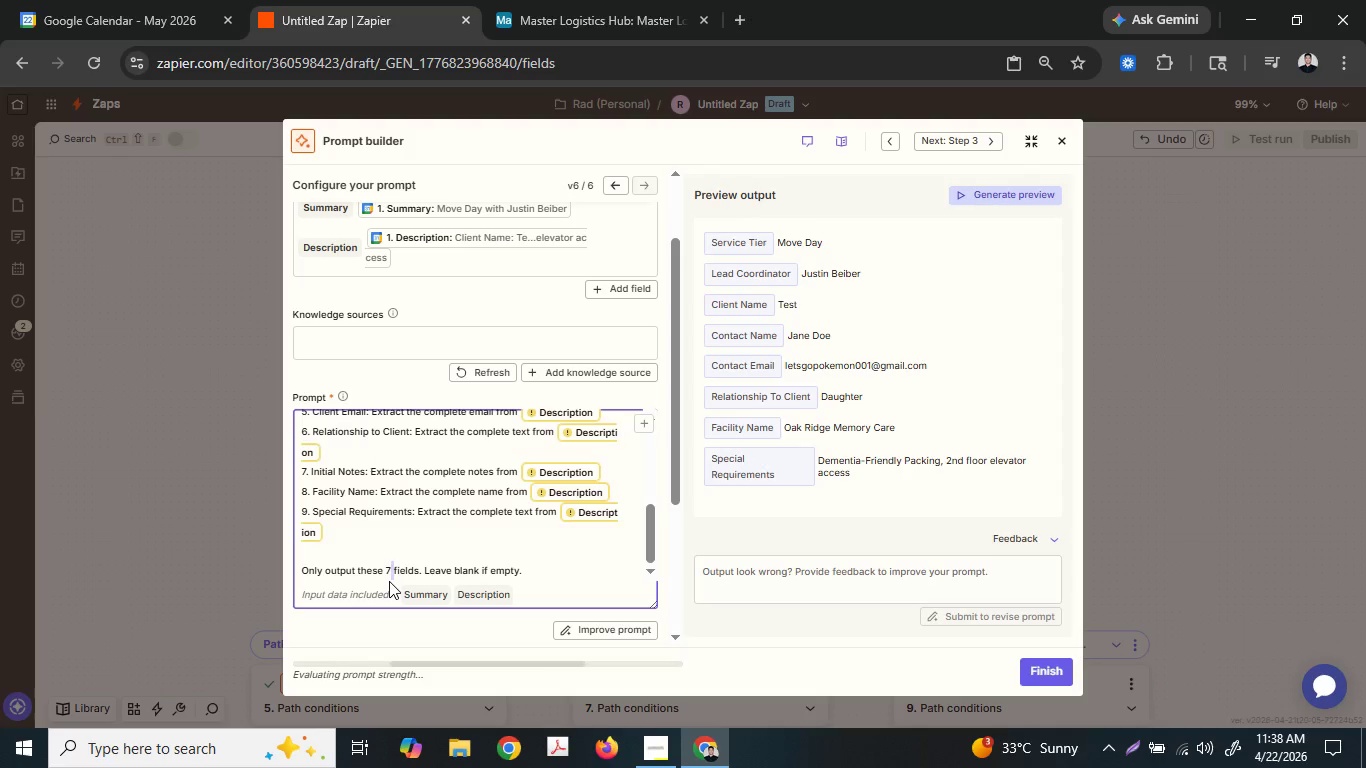 
key(ArrowLeft)
 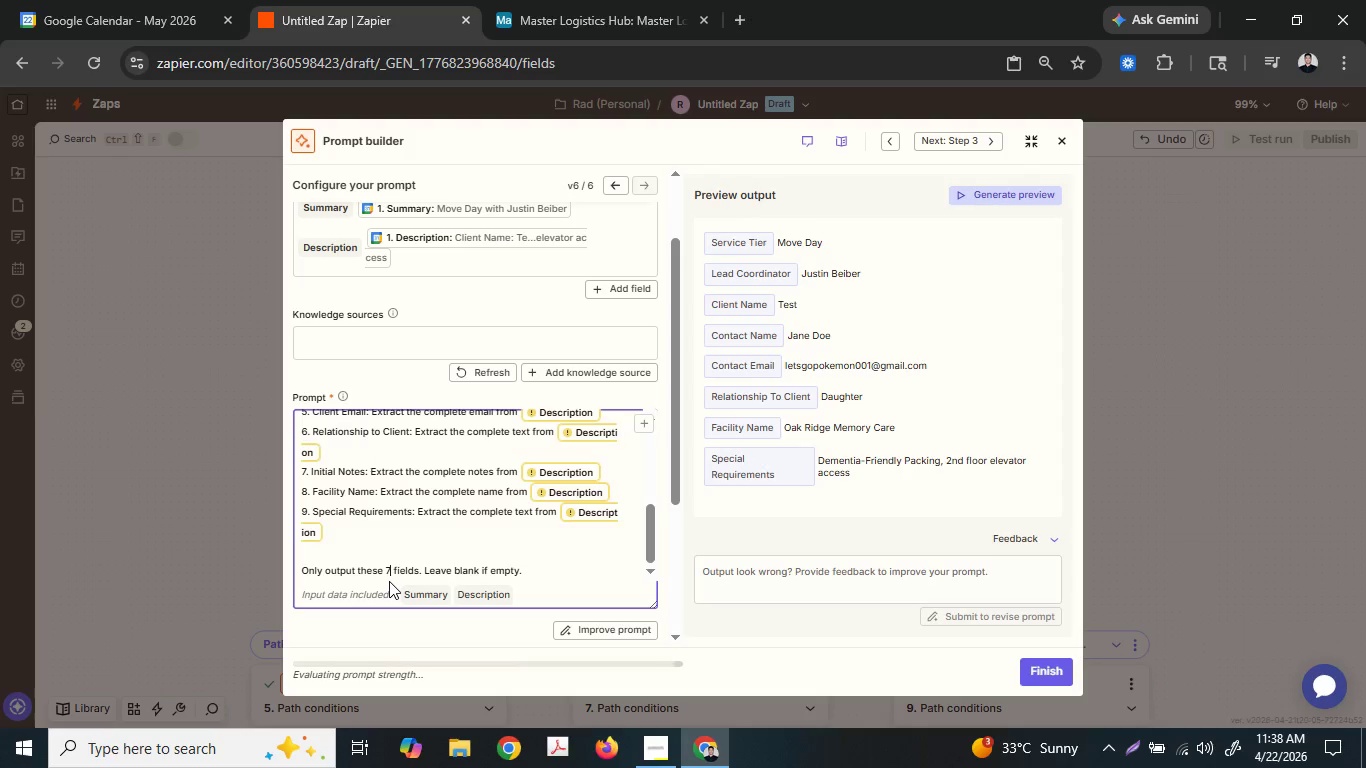 
key(Backspace)
 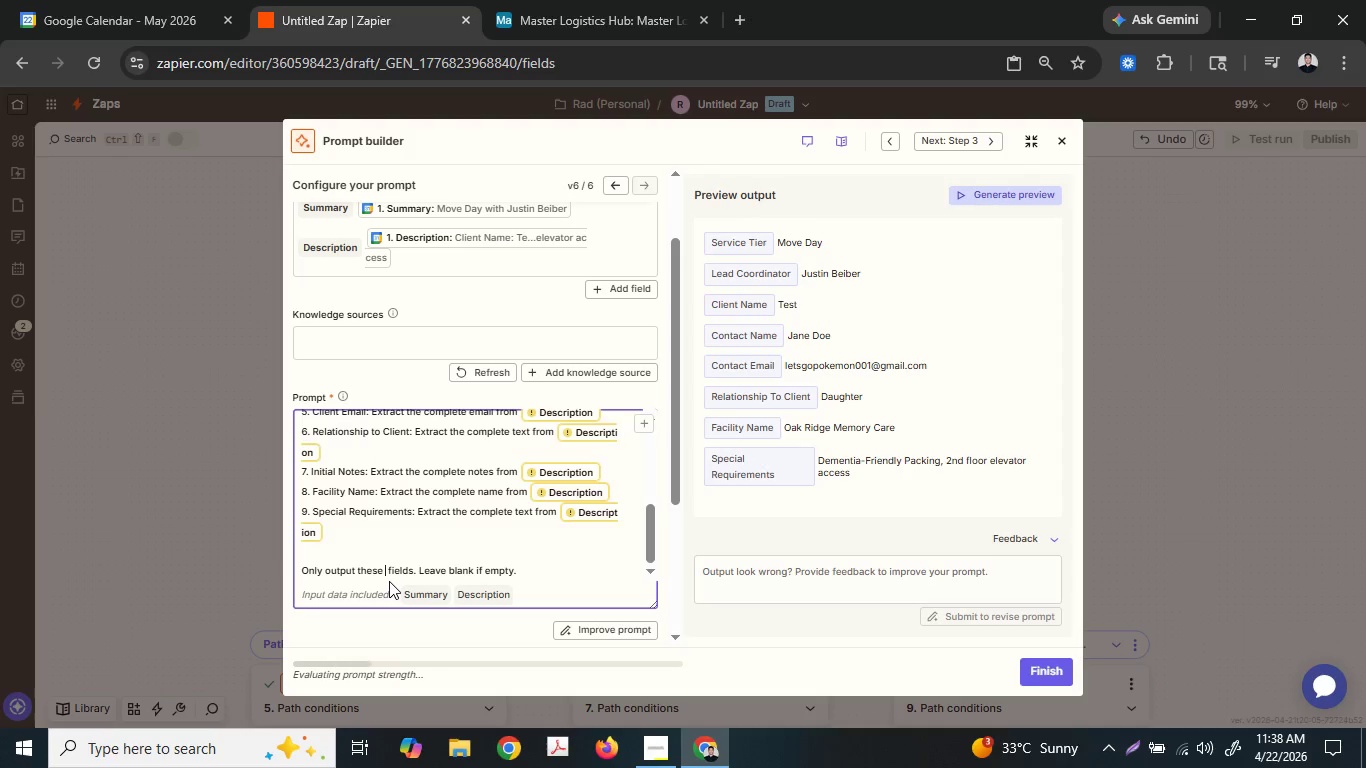 
key(9)
 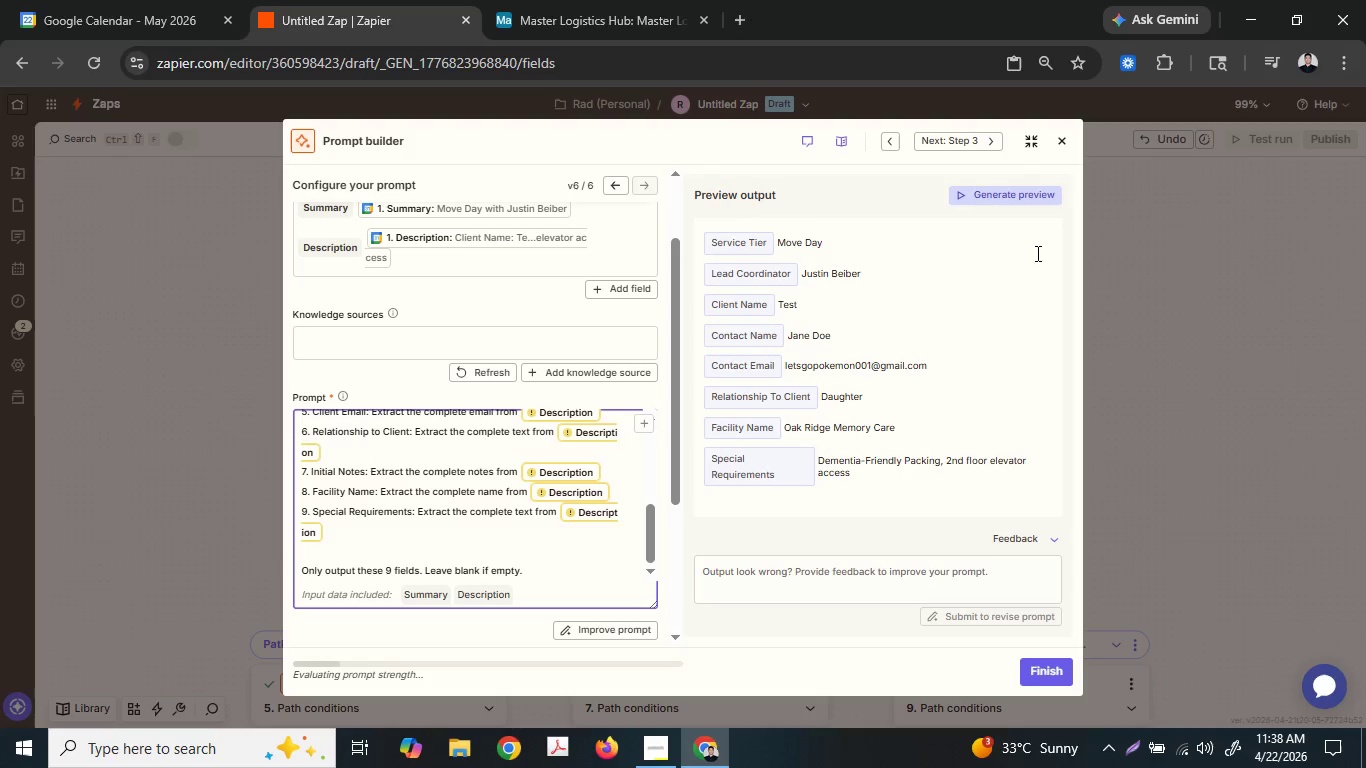 
left_click([1023, 190])
 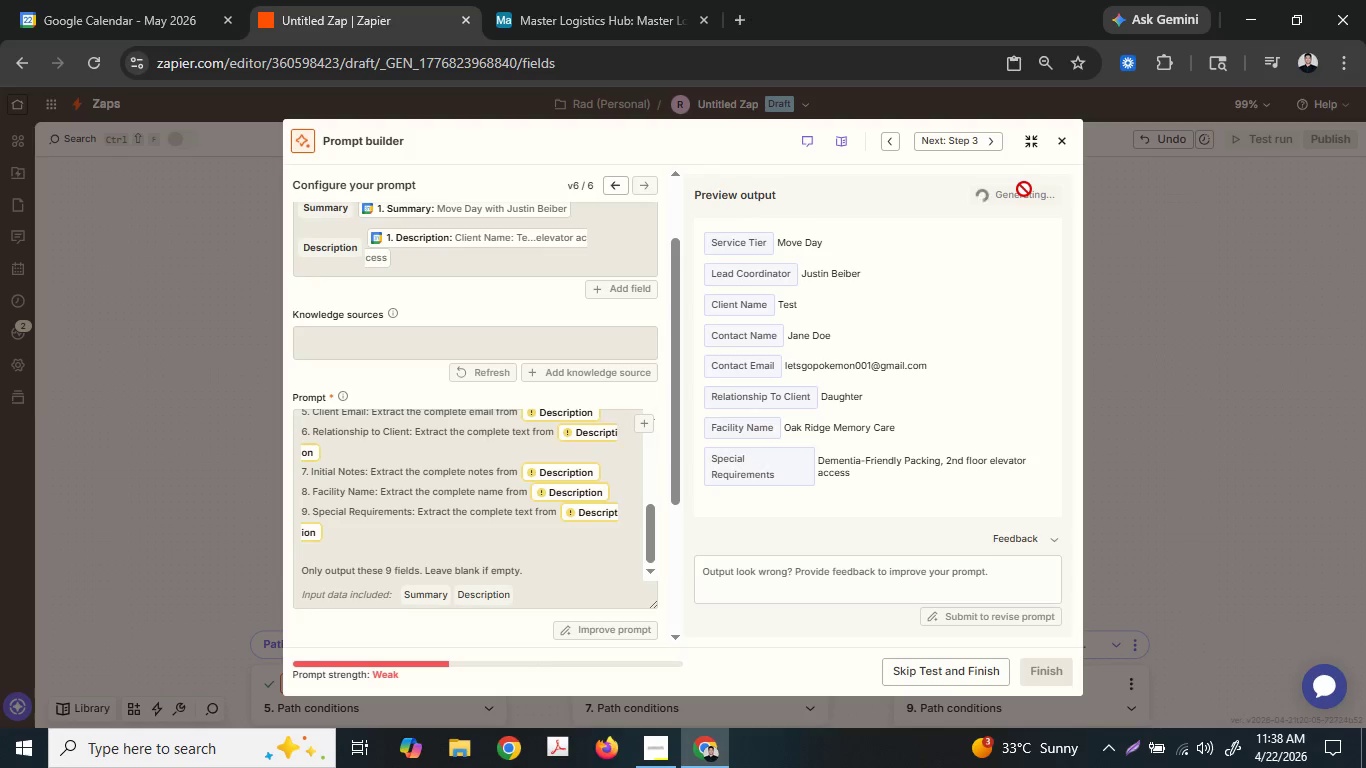 
wait(13.75)
 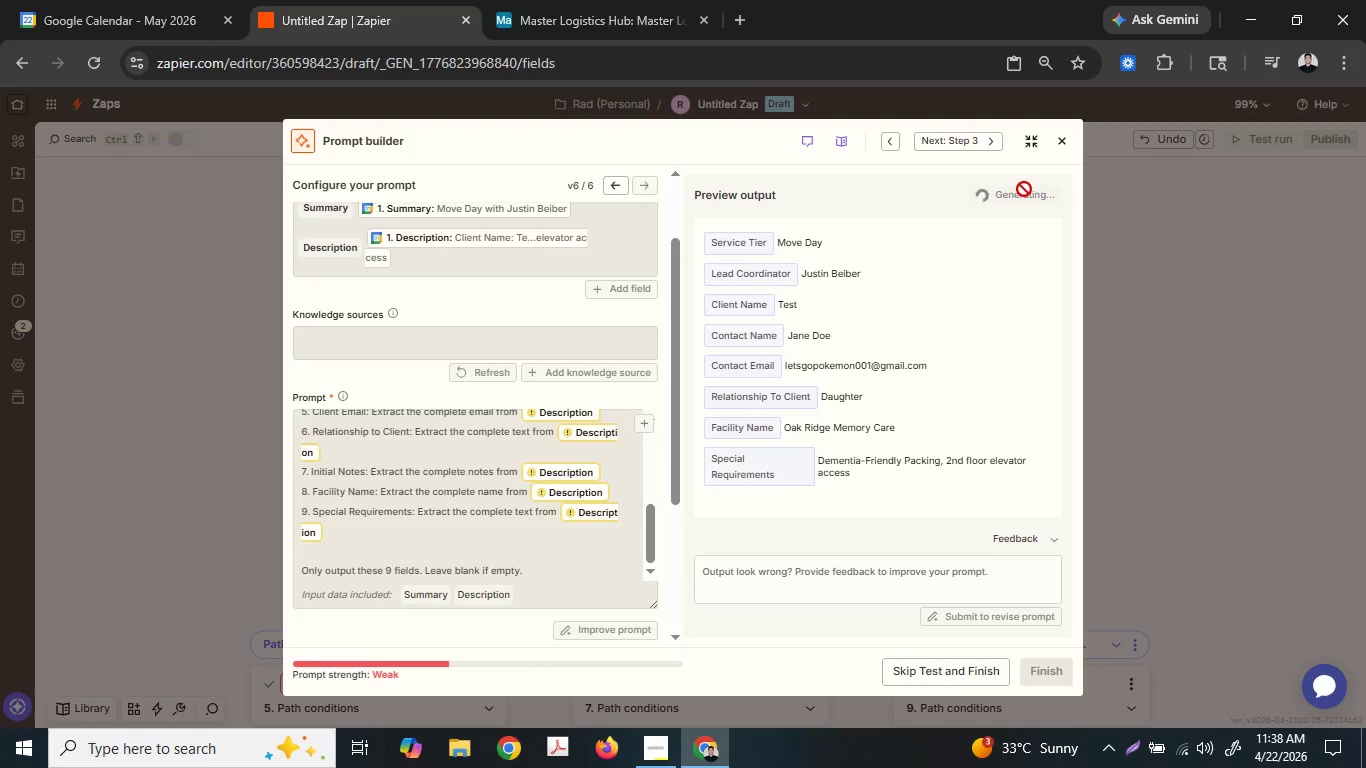 
scroll: coordinate [856, 442], scroll_direction: down, amount: 2.0
 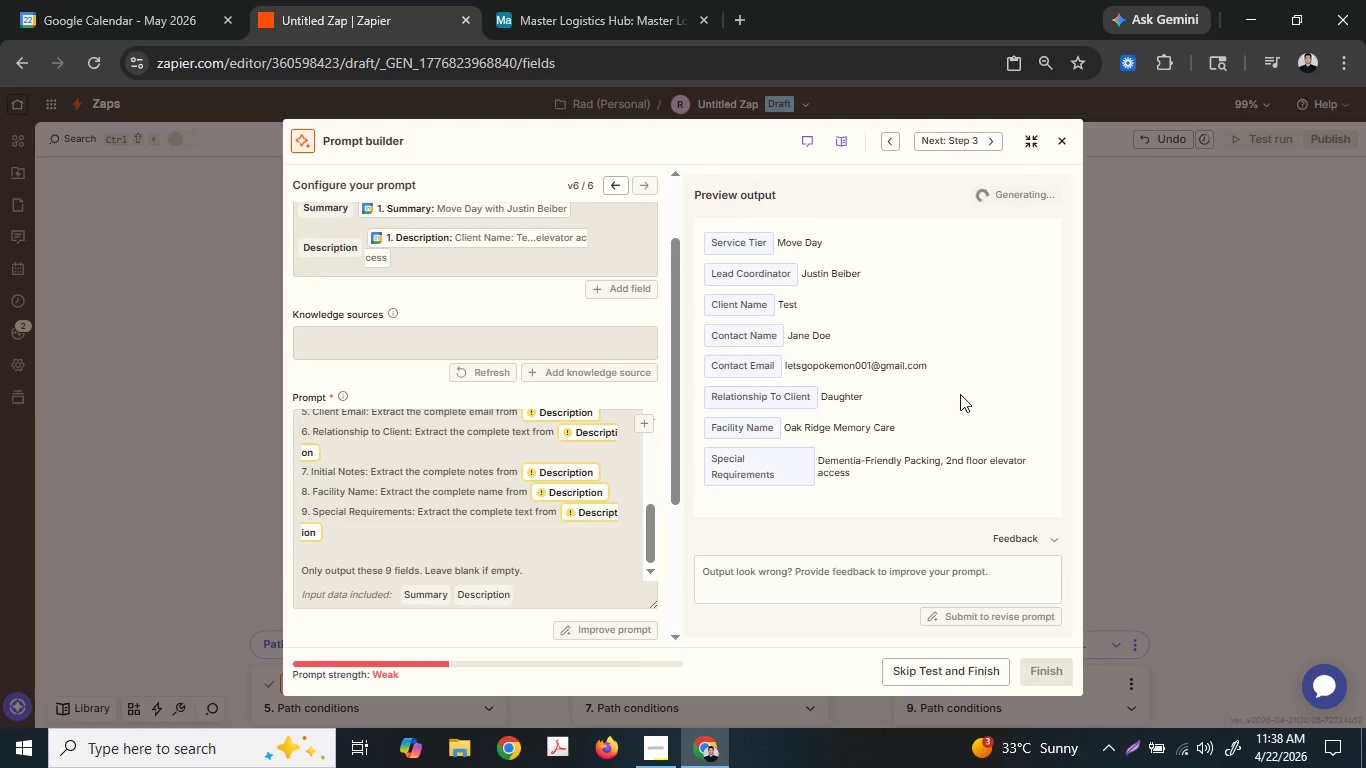 
wait(16.48)
 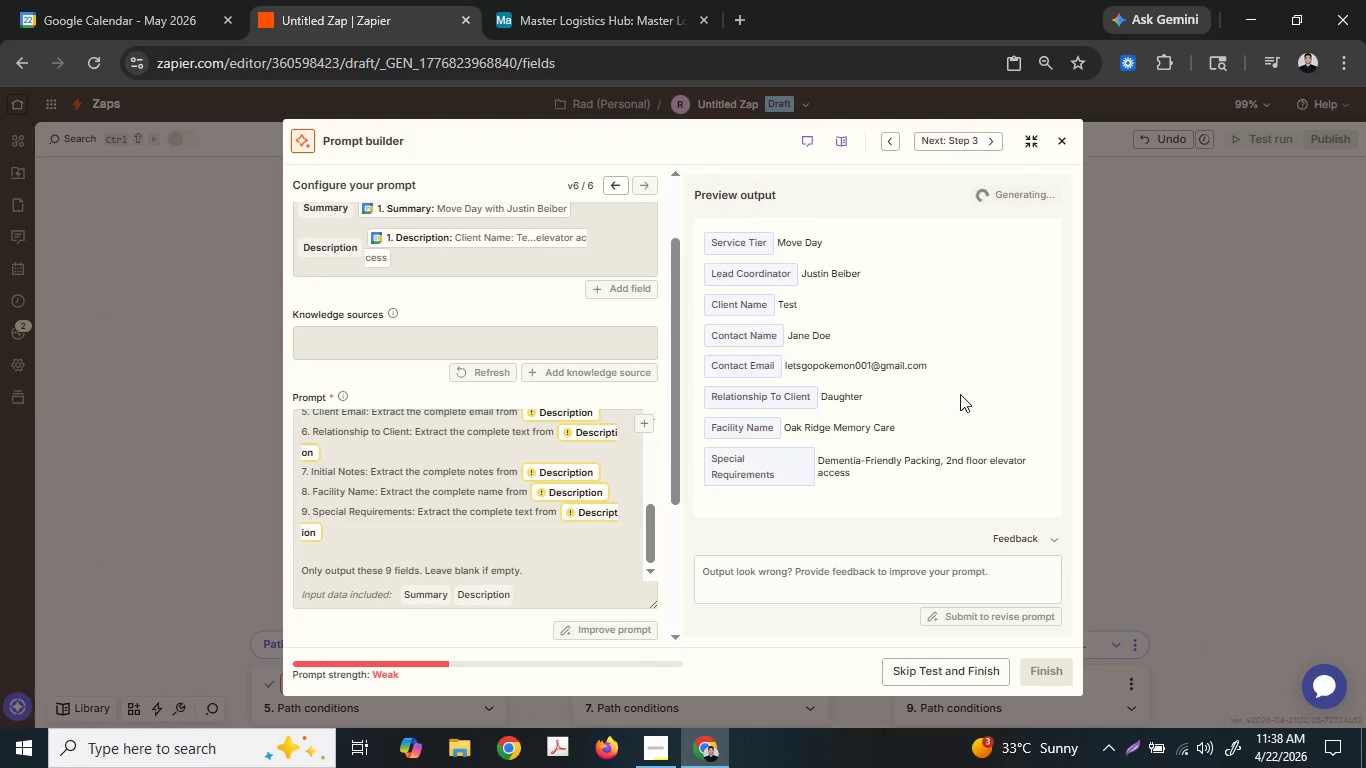 
scroll: coordinate [507, 530], scroll_direction: down, amount: 12.0
 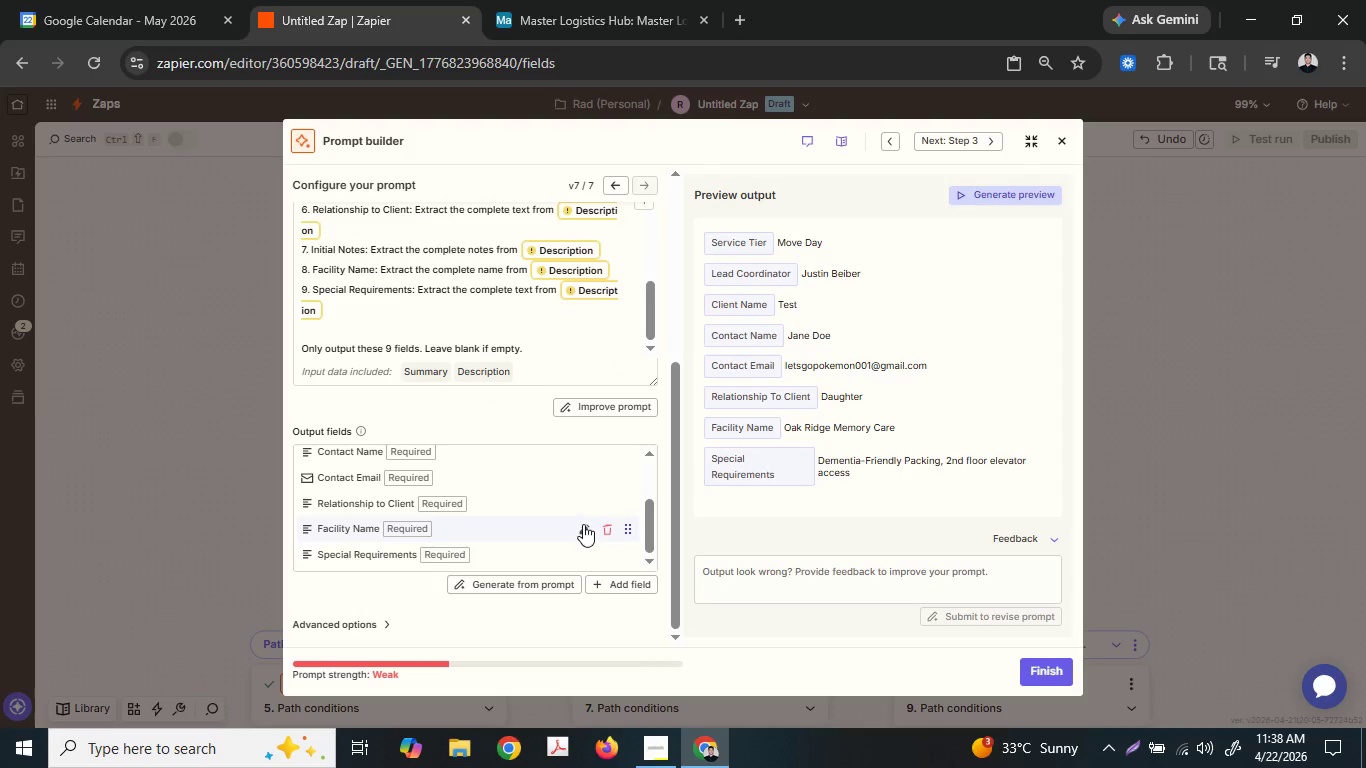 
scroll: coordinate [502, 353], scroll_direction: up, amount: 6.0
 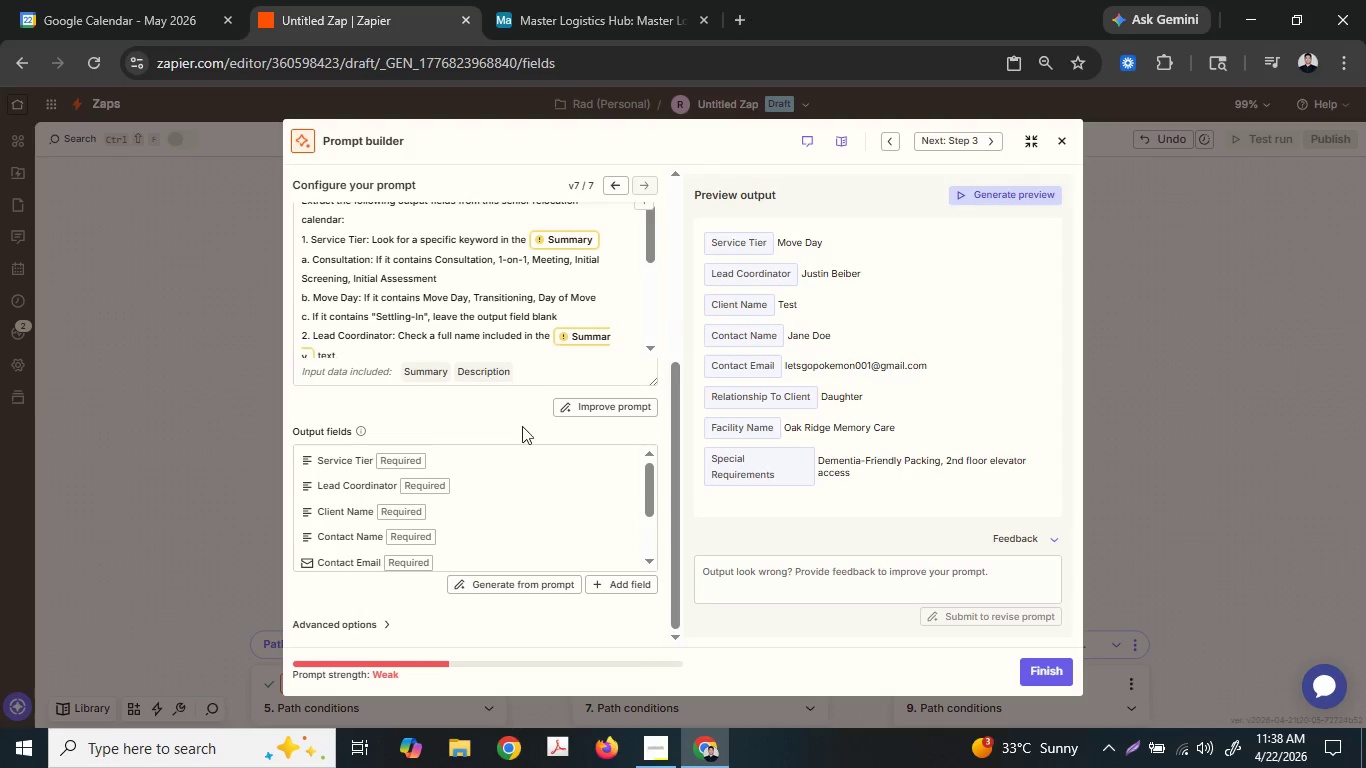 
scroll: coordinate [522, 436], scroll_direction: down, amount: 2.0
 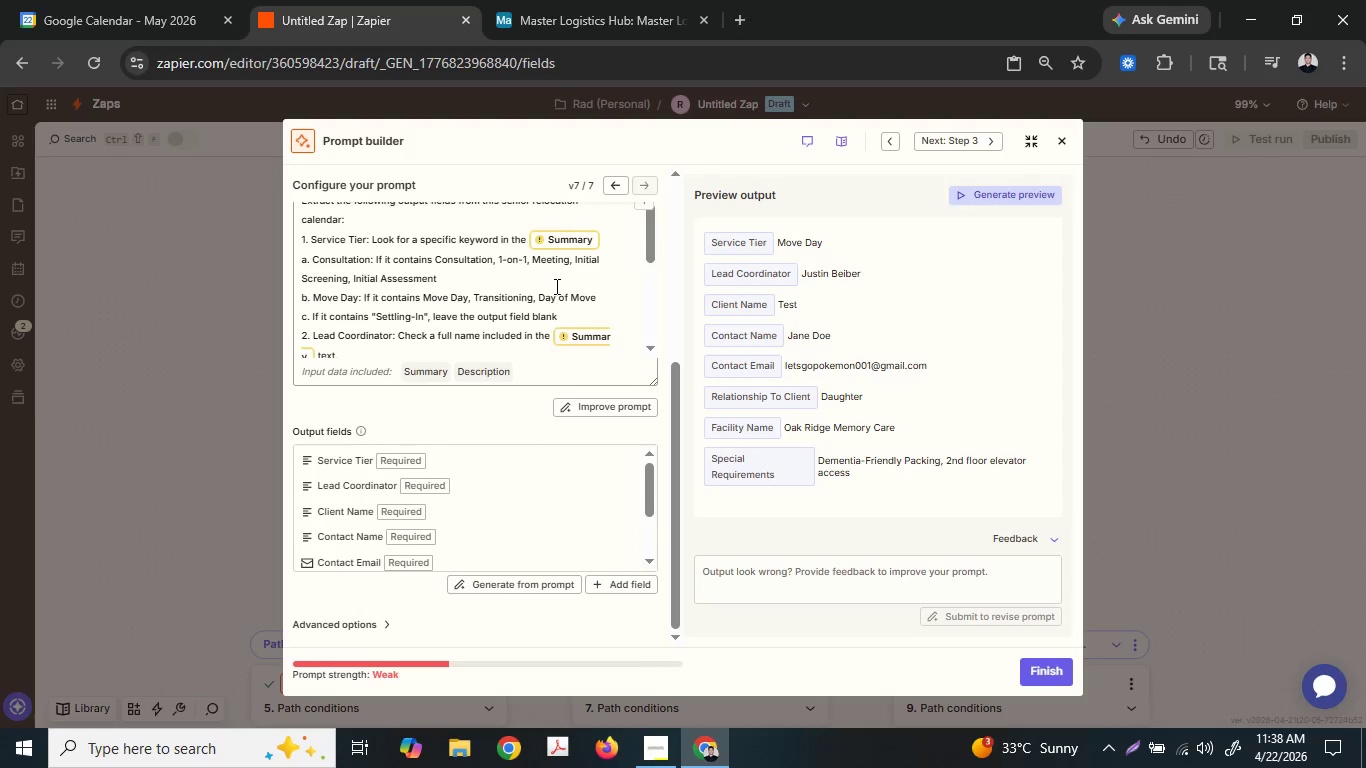 
scroll: coordinate [555, 286], scroll_direction: up, amount: 1.0
 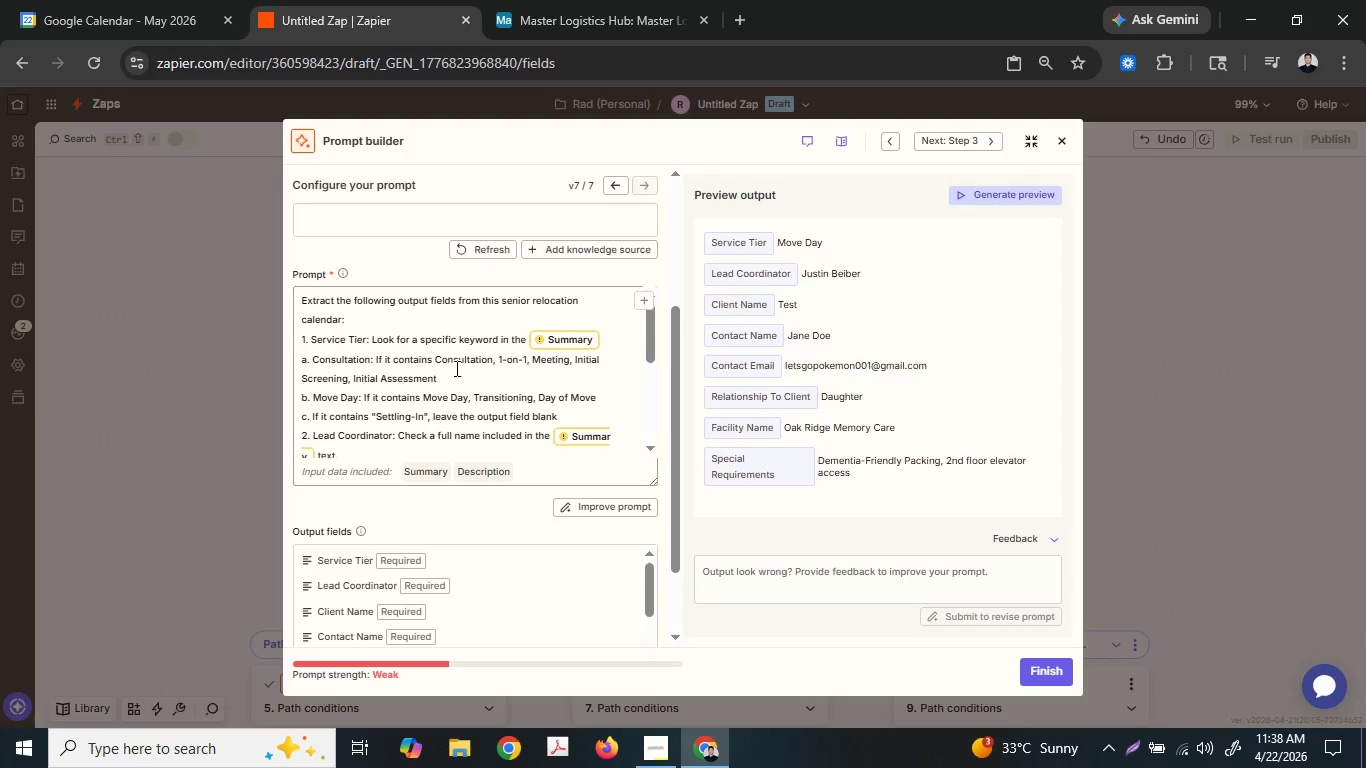 
scroll: coordinate [457, 368], scroll_direction: down, amount: 2.0
 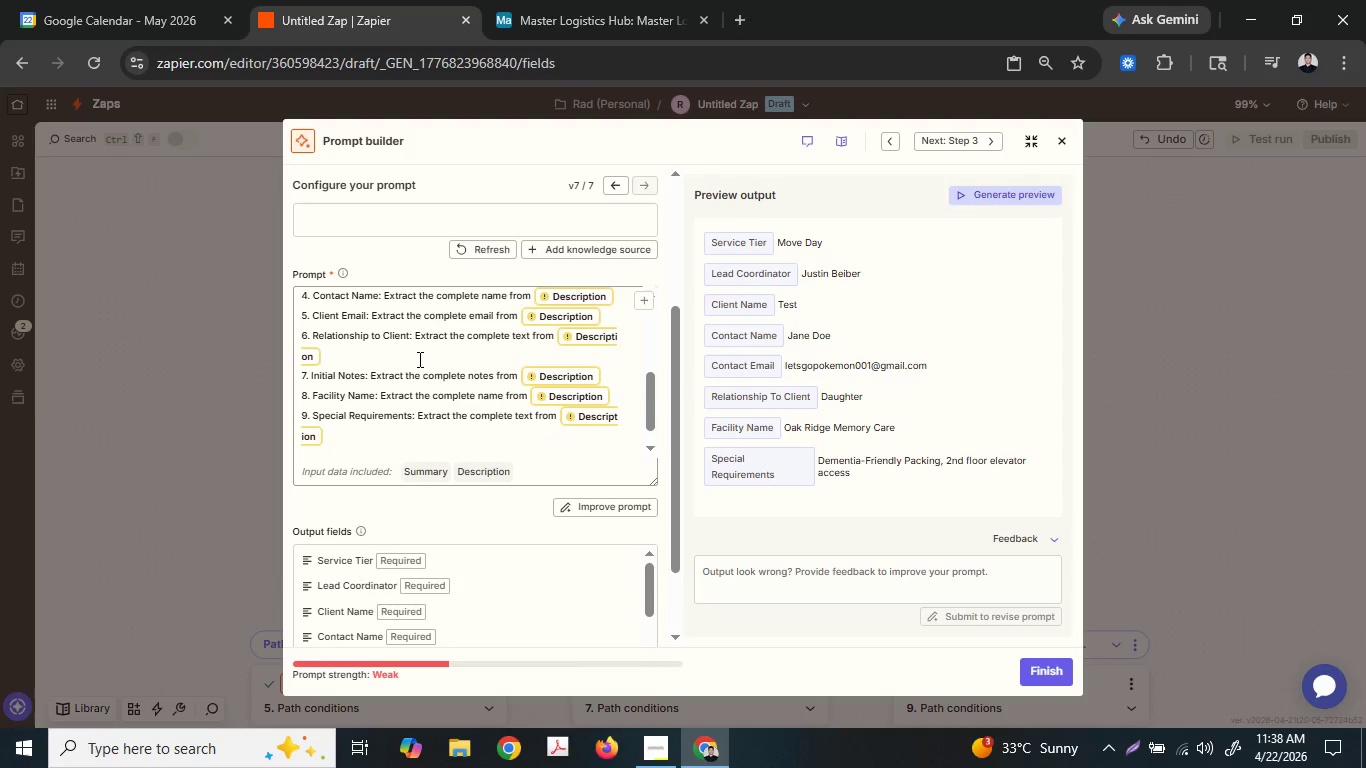 
scroll: coordinate [418, 359], scroll_direction: up, amount: 1.0
 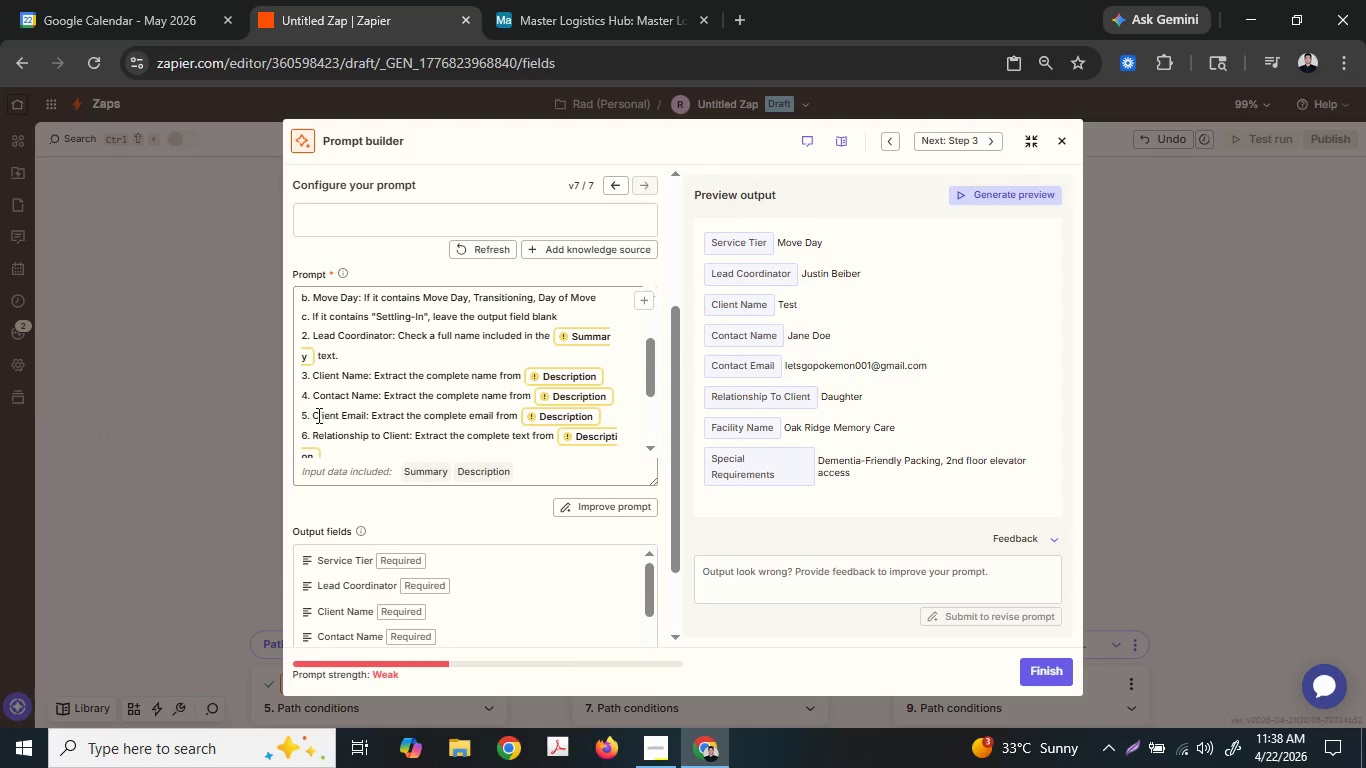 
left_click([306, 412])
 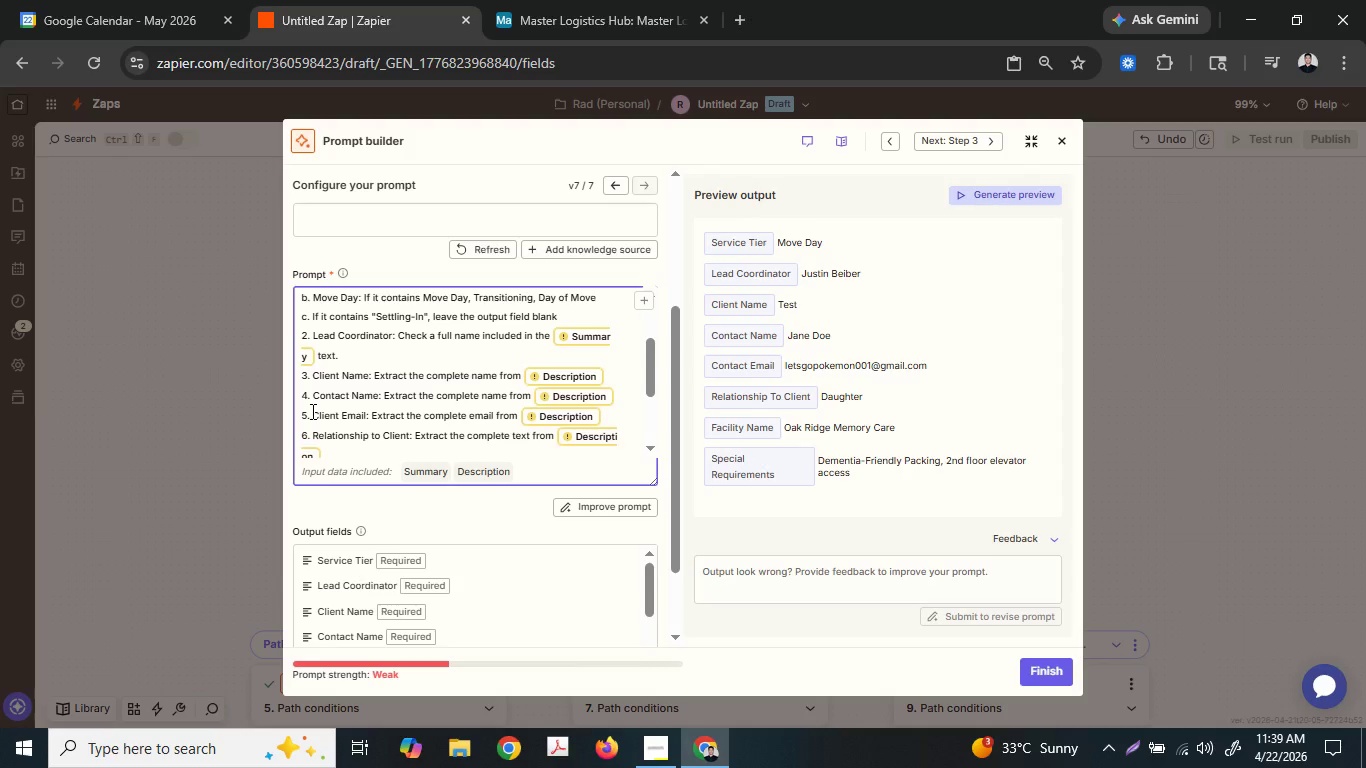 
left_click([311, 411])
 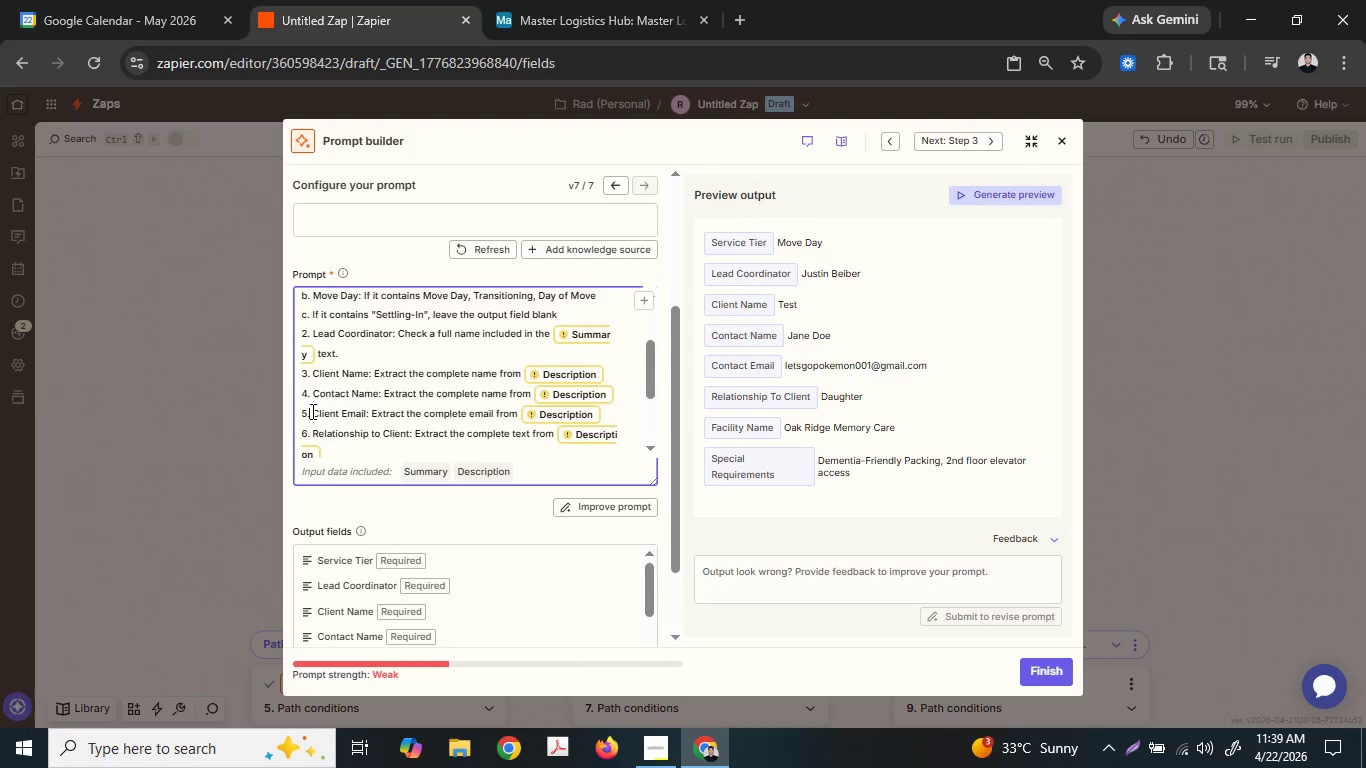 
scroll: coordinate [311, 411], scroll_direction: down, amount: 1.0
 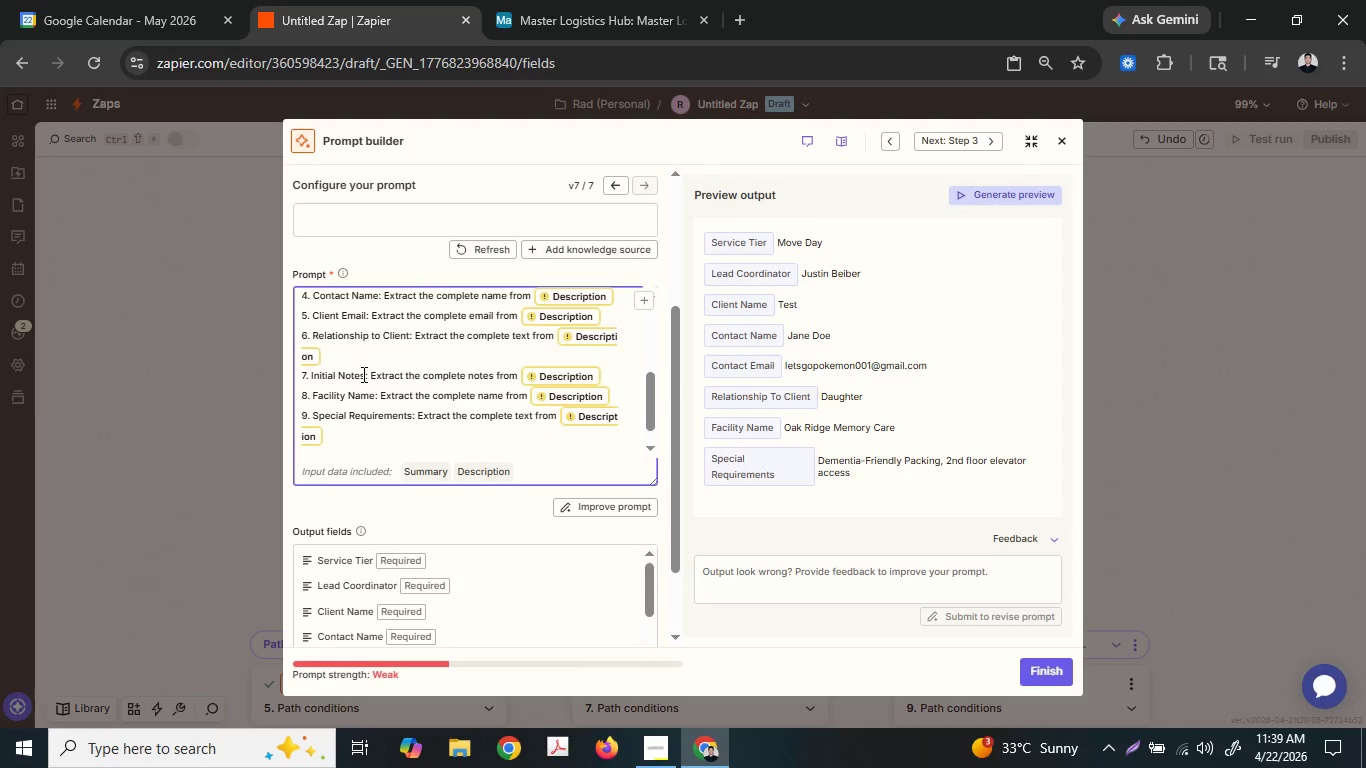 
key(ArrowRight)
 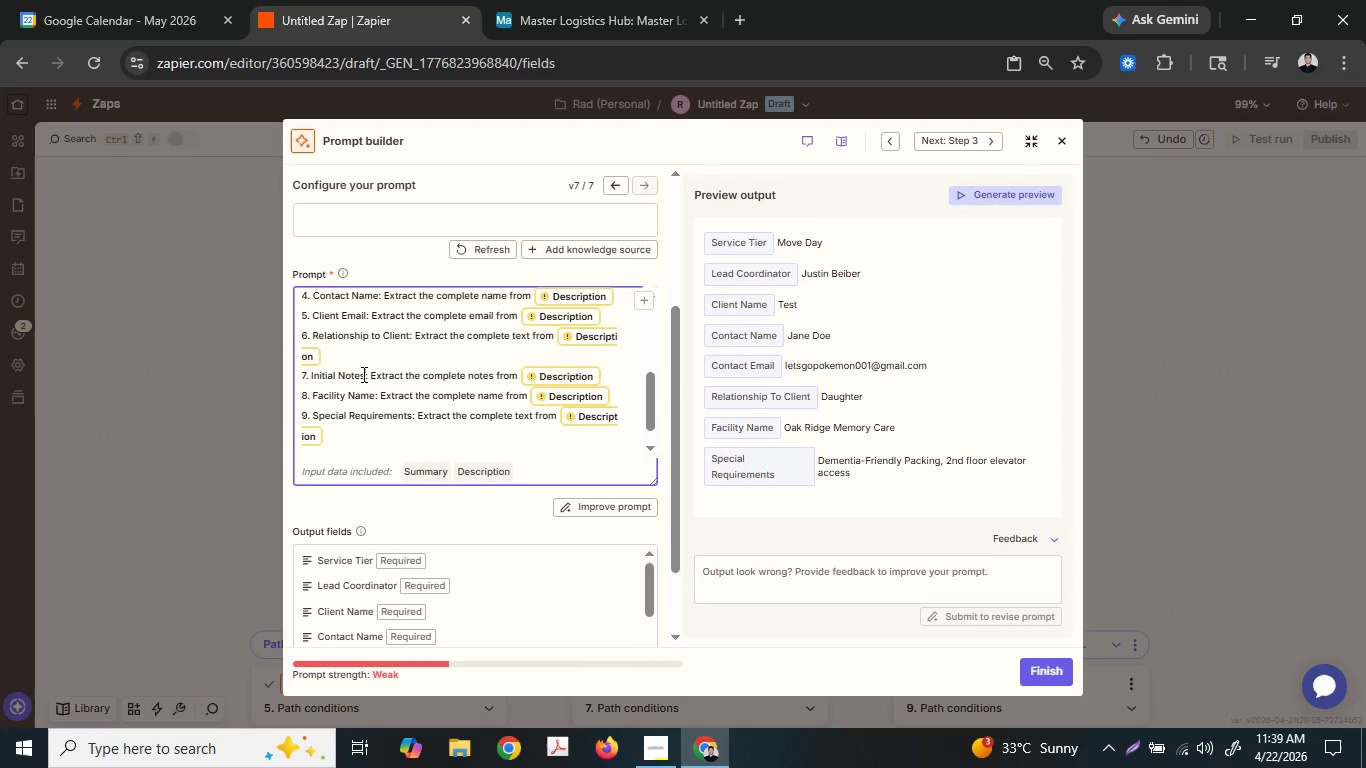 
hold_key(key=ArrowRight, duration=0.69)
 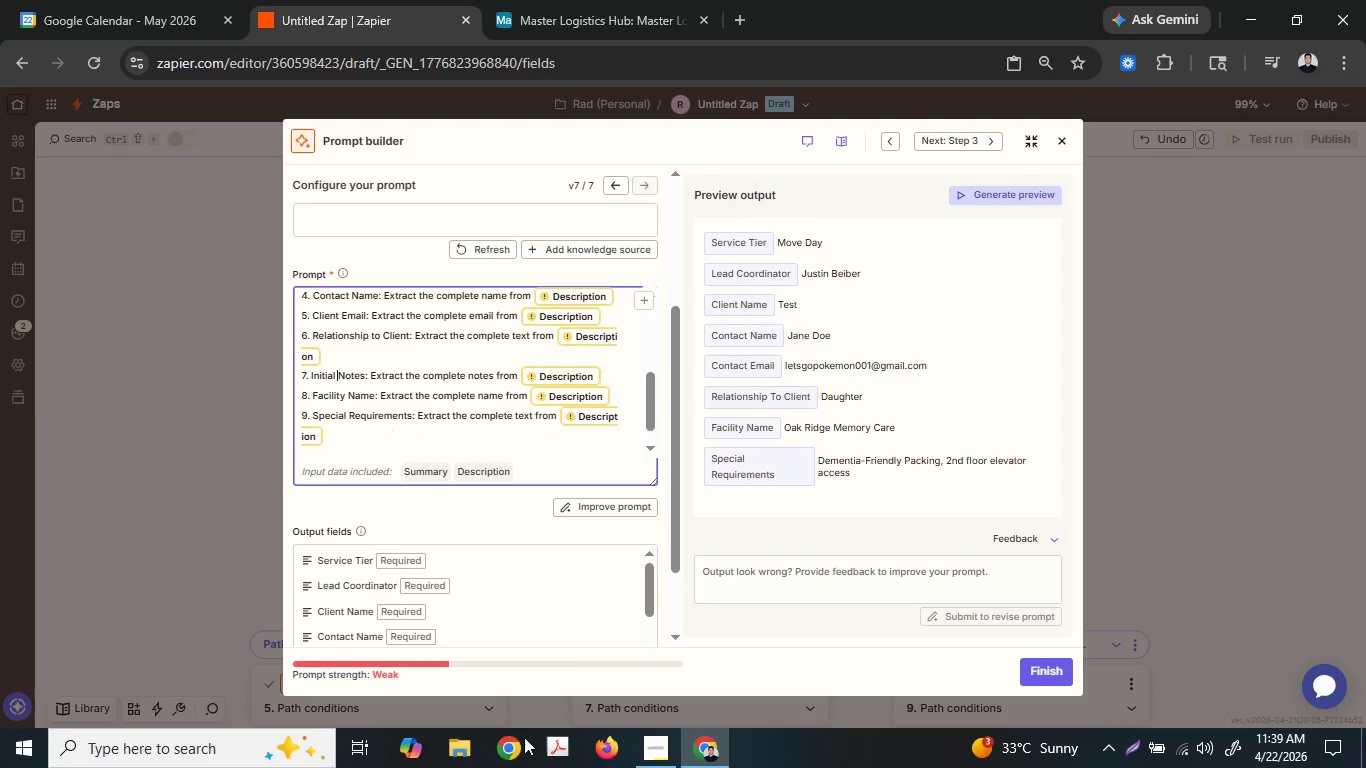 
key(ArrowRight)
 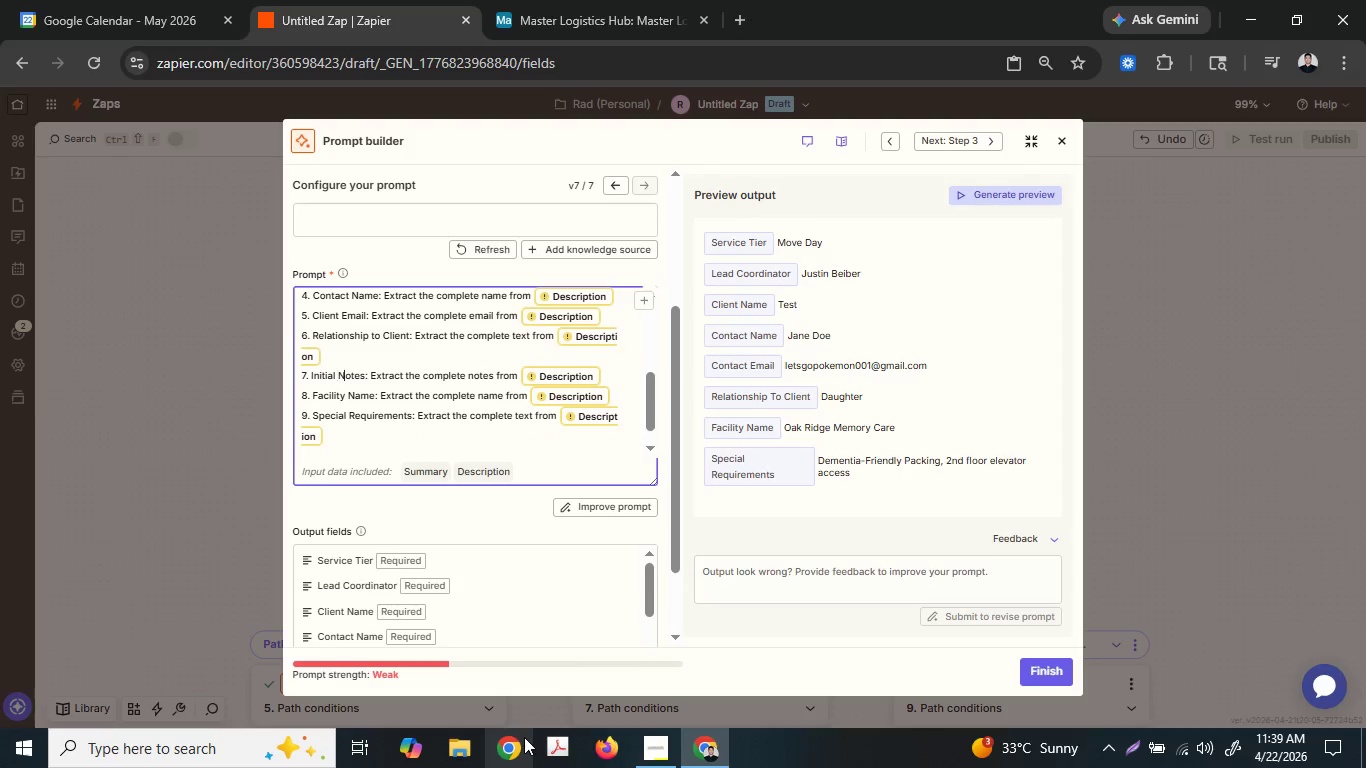 
key(ArrowRight)
 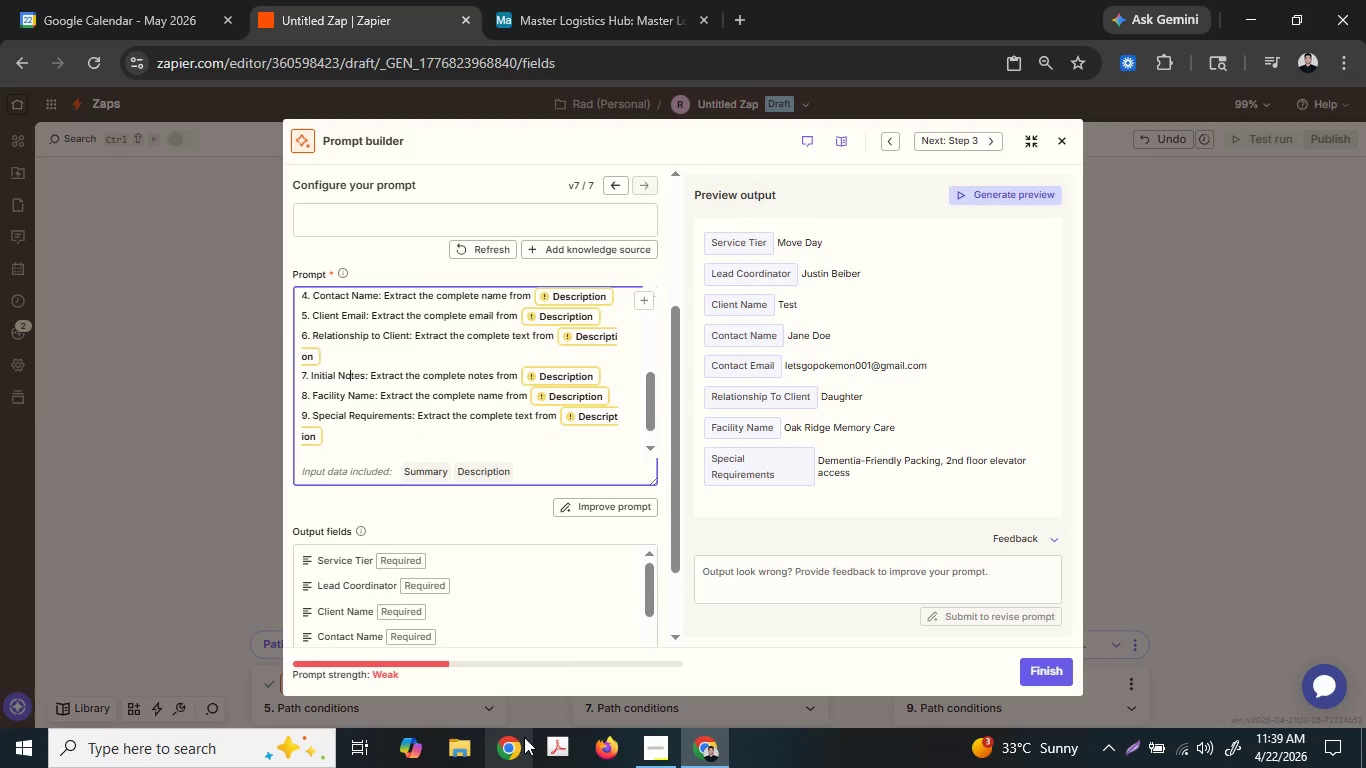 
key(ArrowRight)
 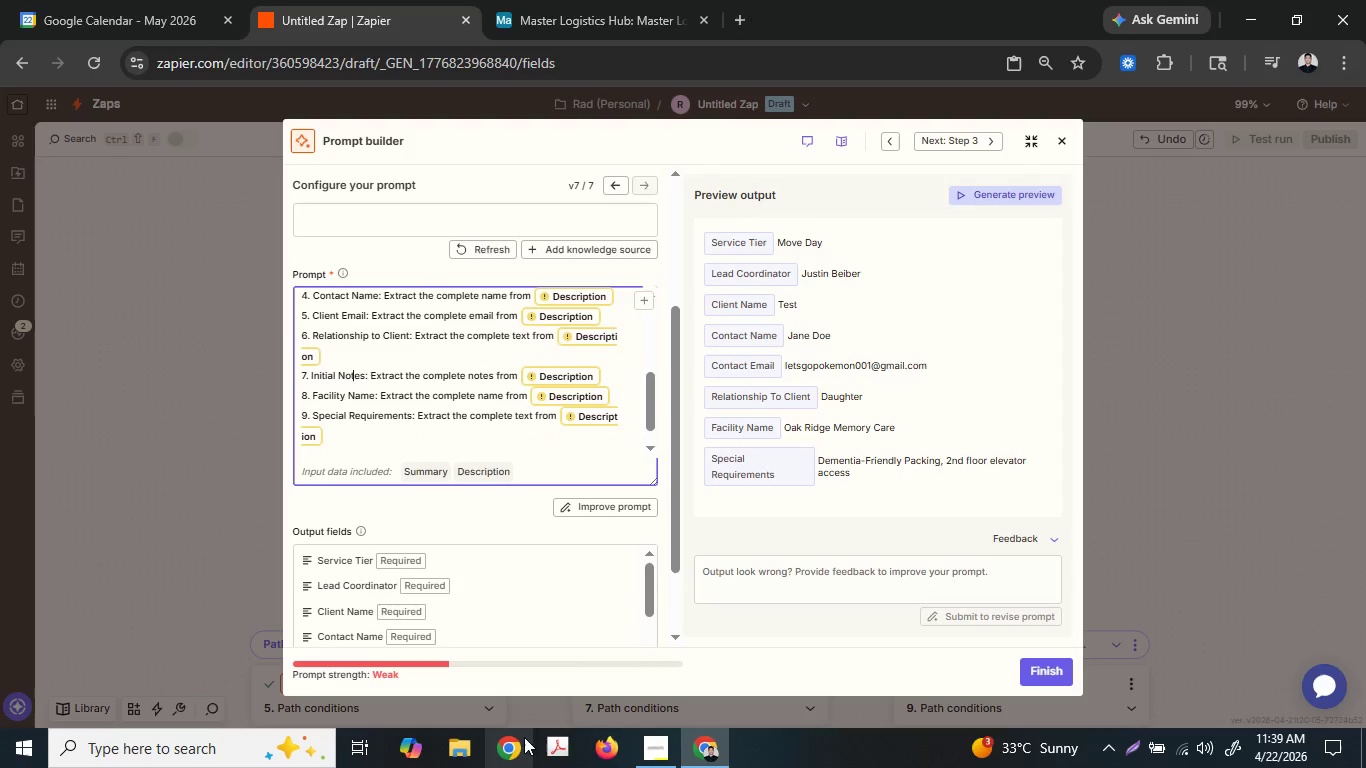 
key(ArrowRight)
 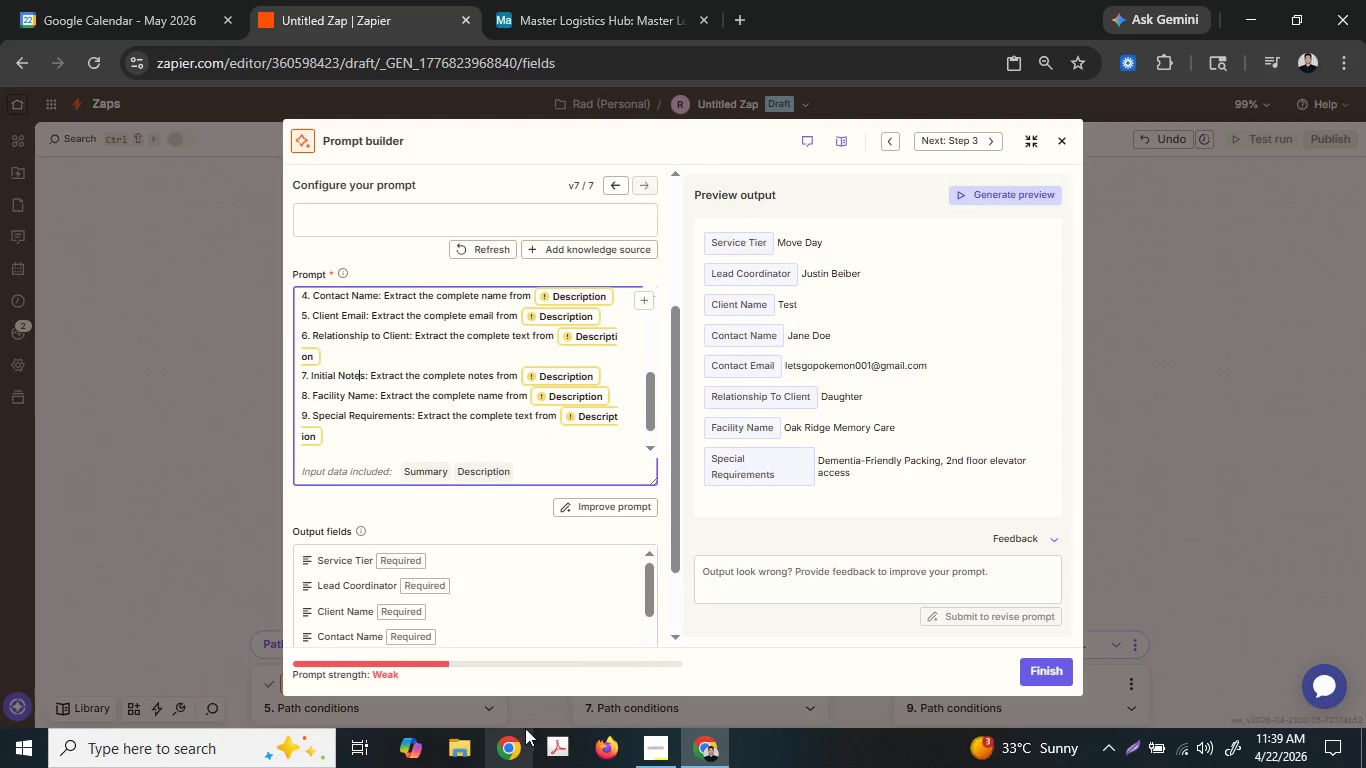 
key(ArrowRight)
 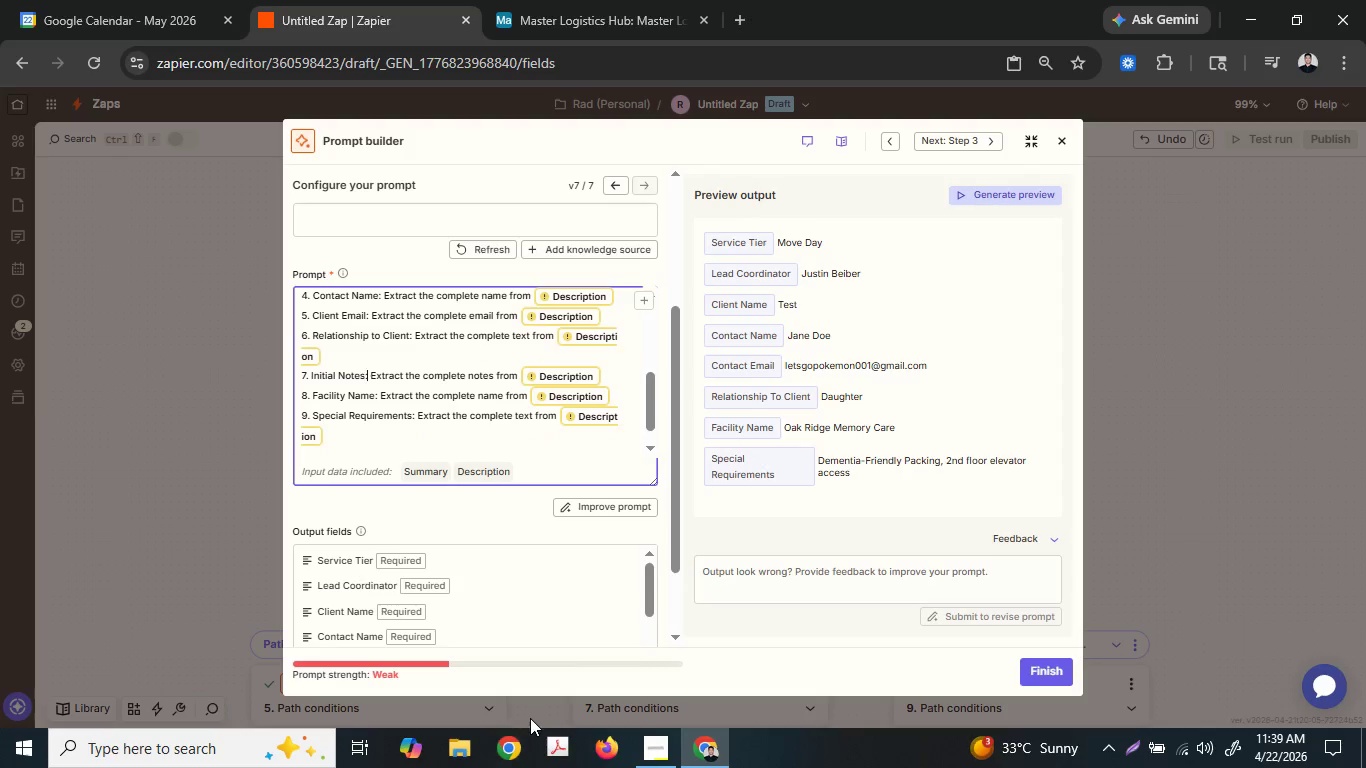 
key(ArrowRight)
 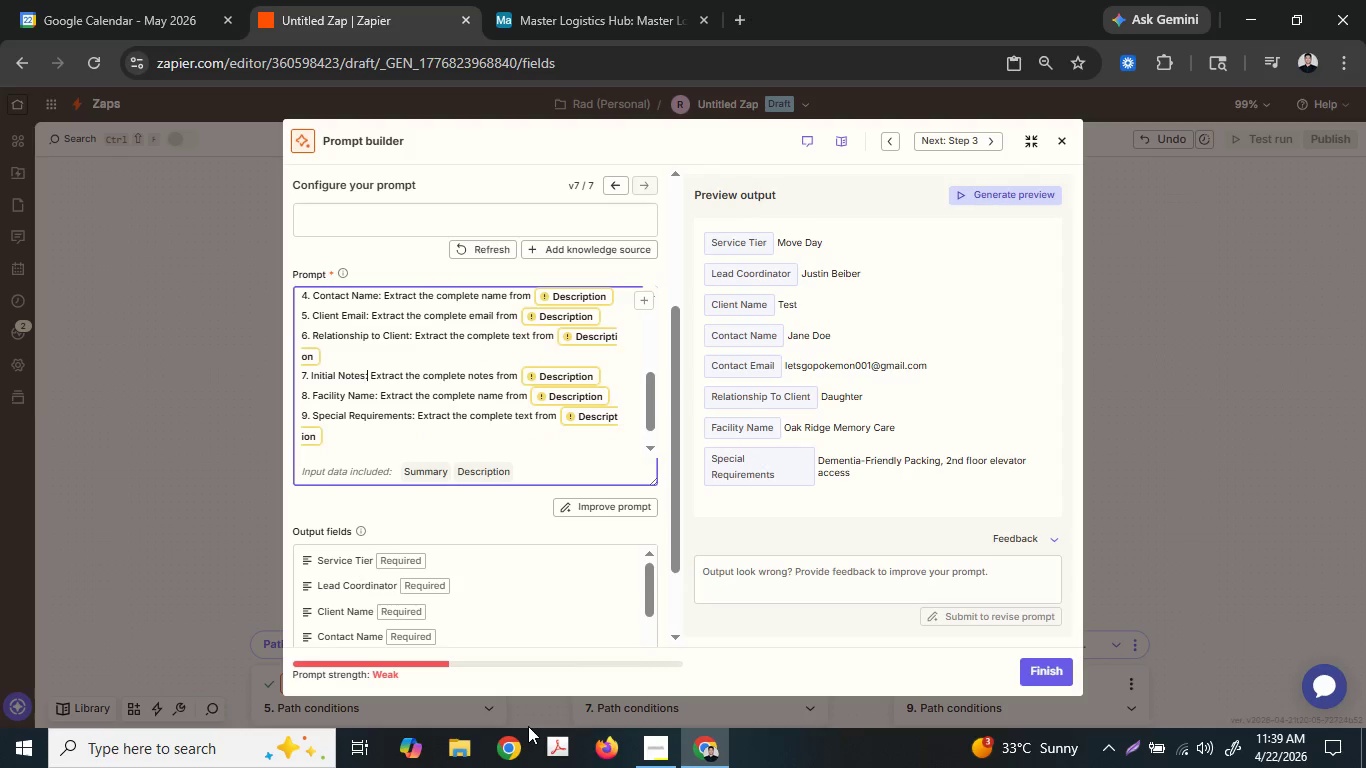 
key(ArrowLeft)
 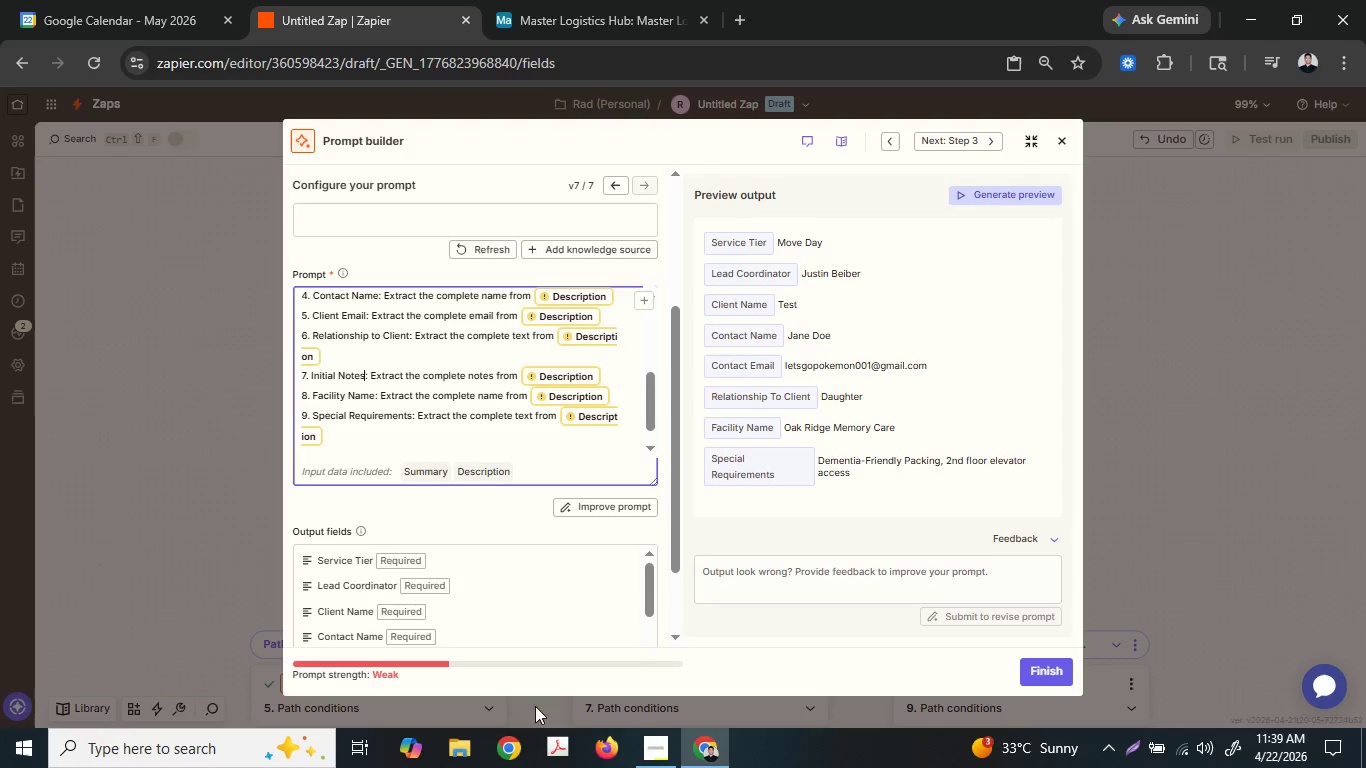 
key(Space)
 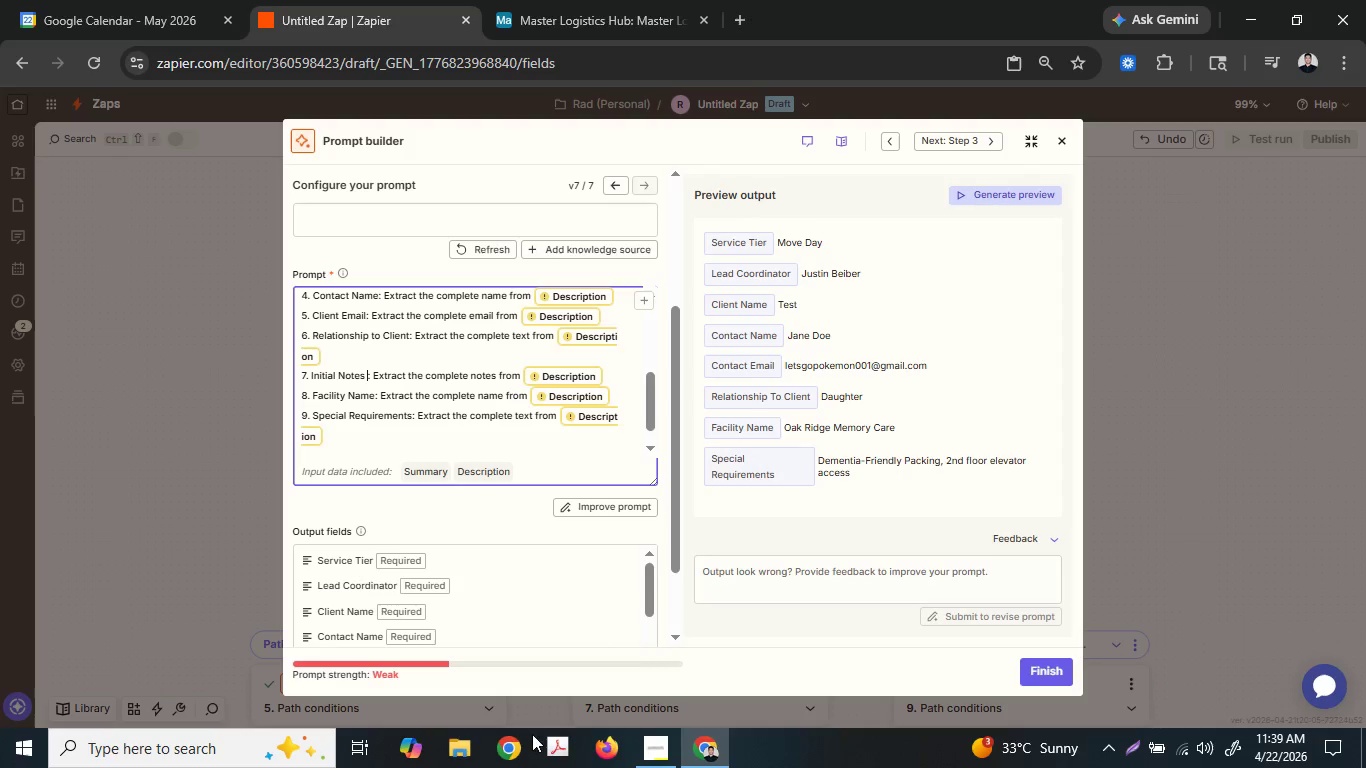 
key(Shift+9)
 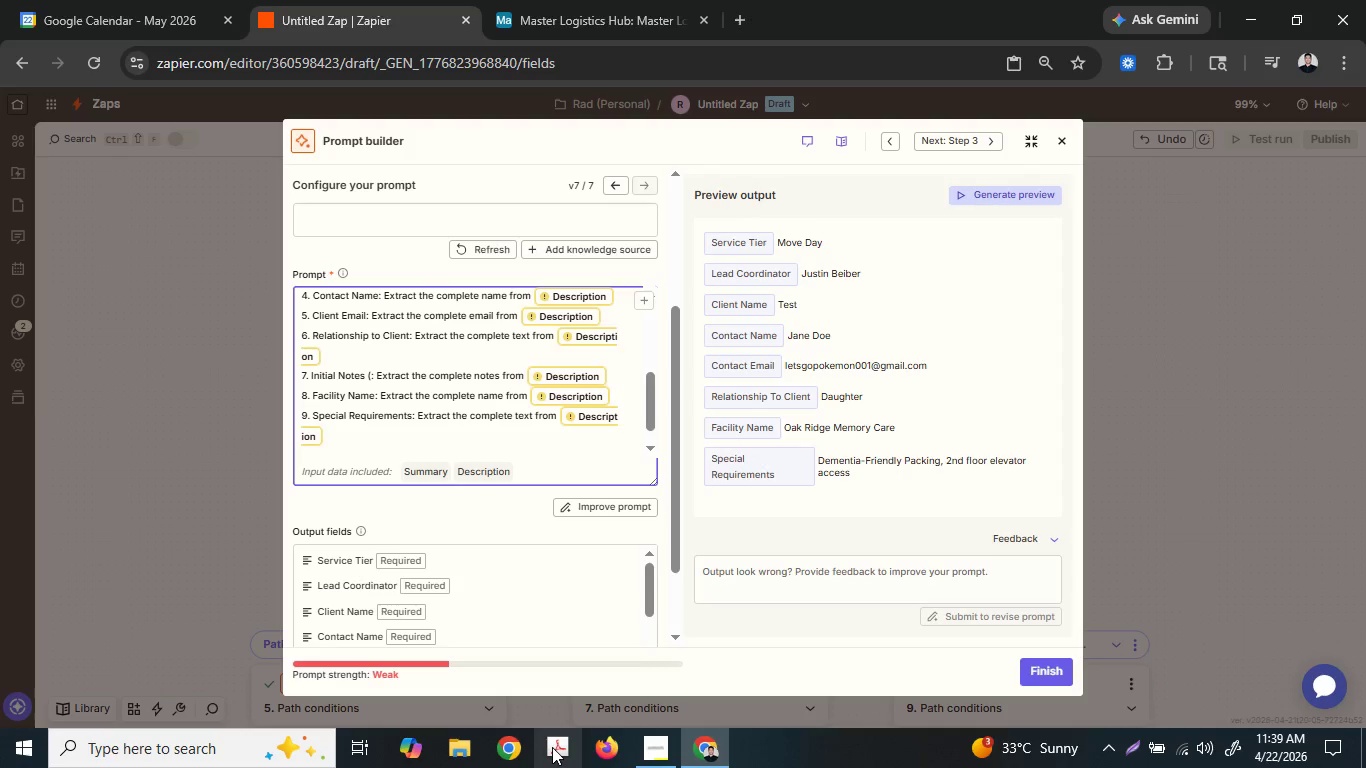 
key(Shift+ShiftLeft)
 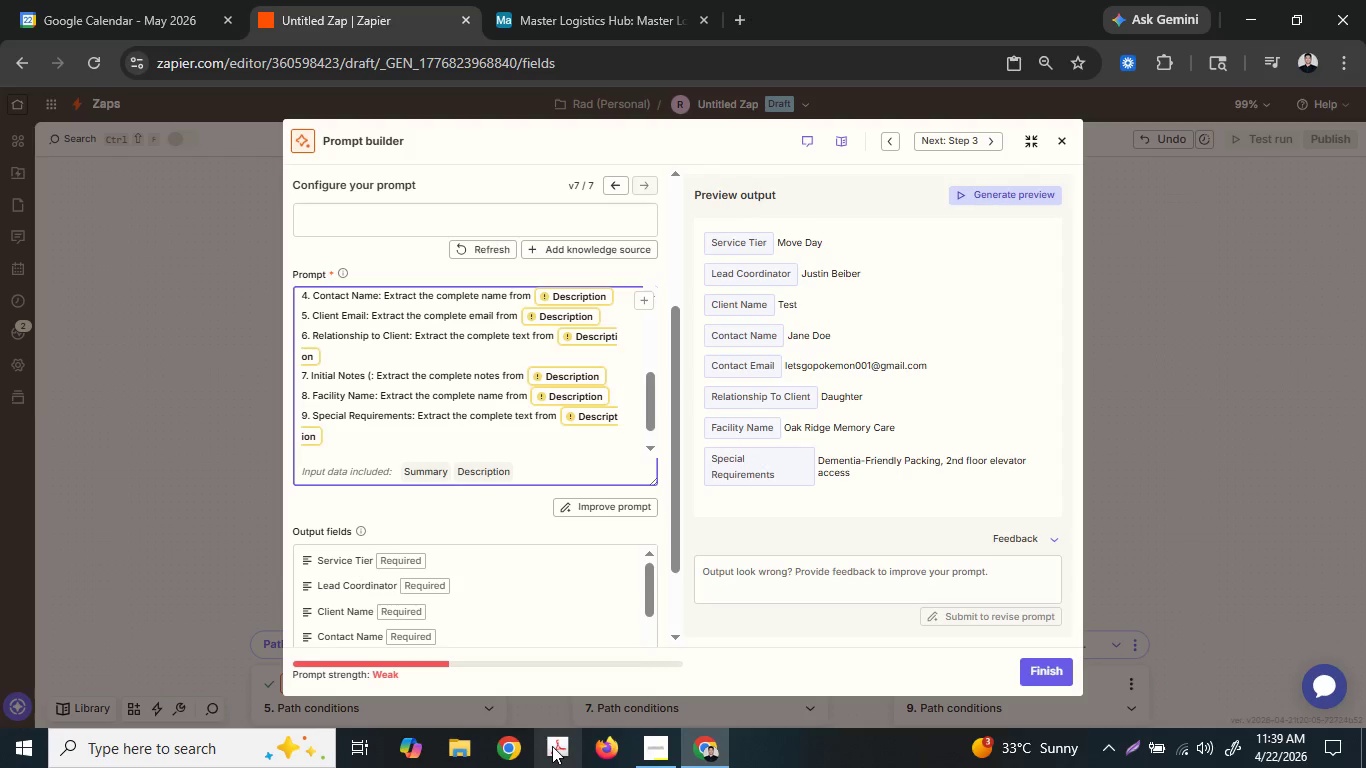 
key(Shift+O)
 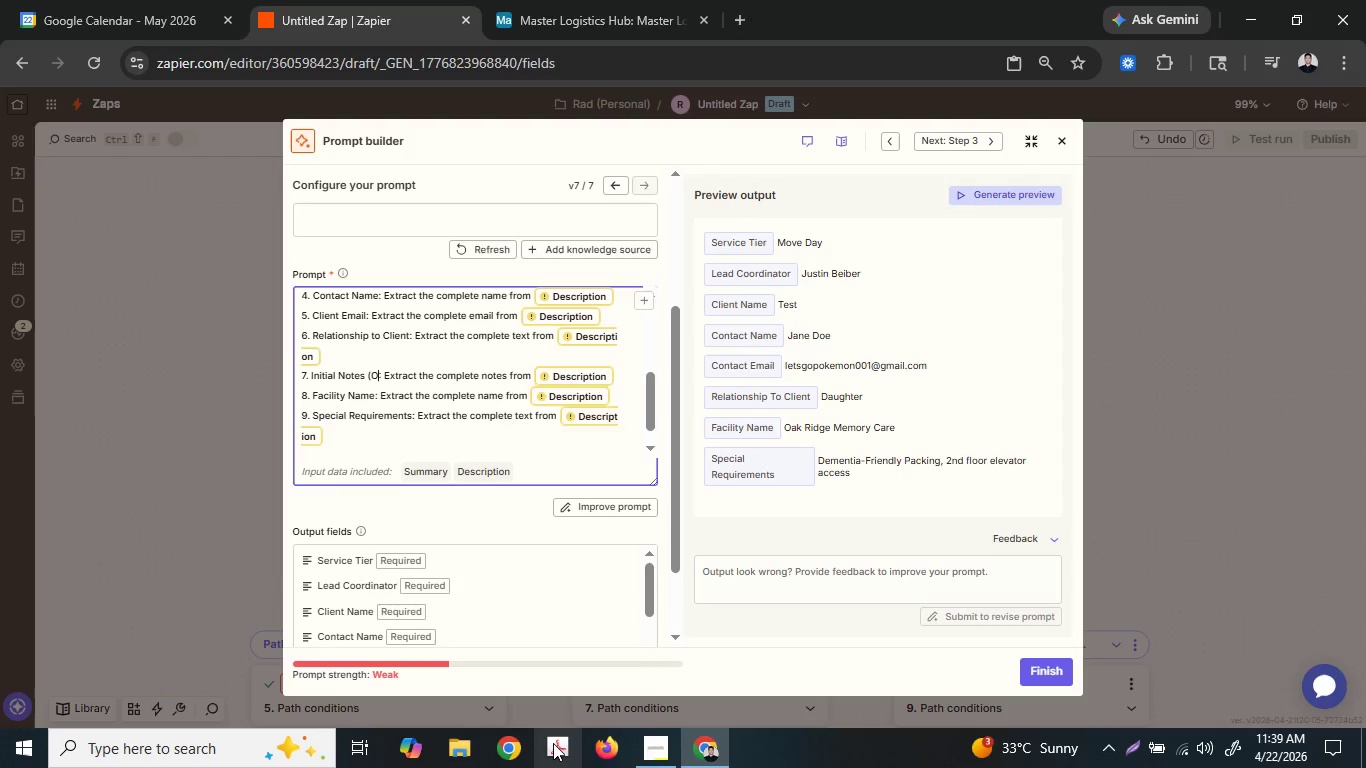 
type(nly if Service T)
 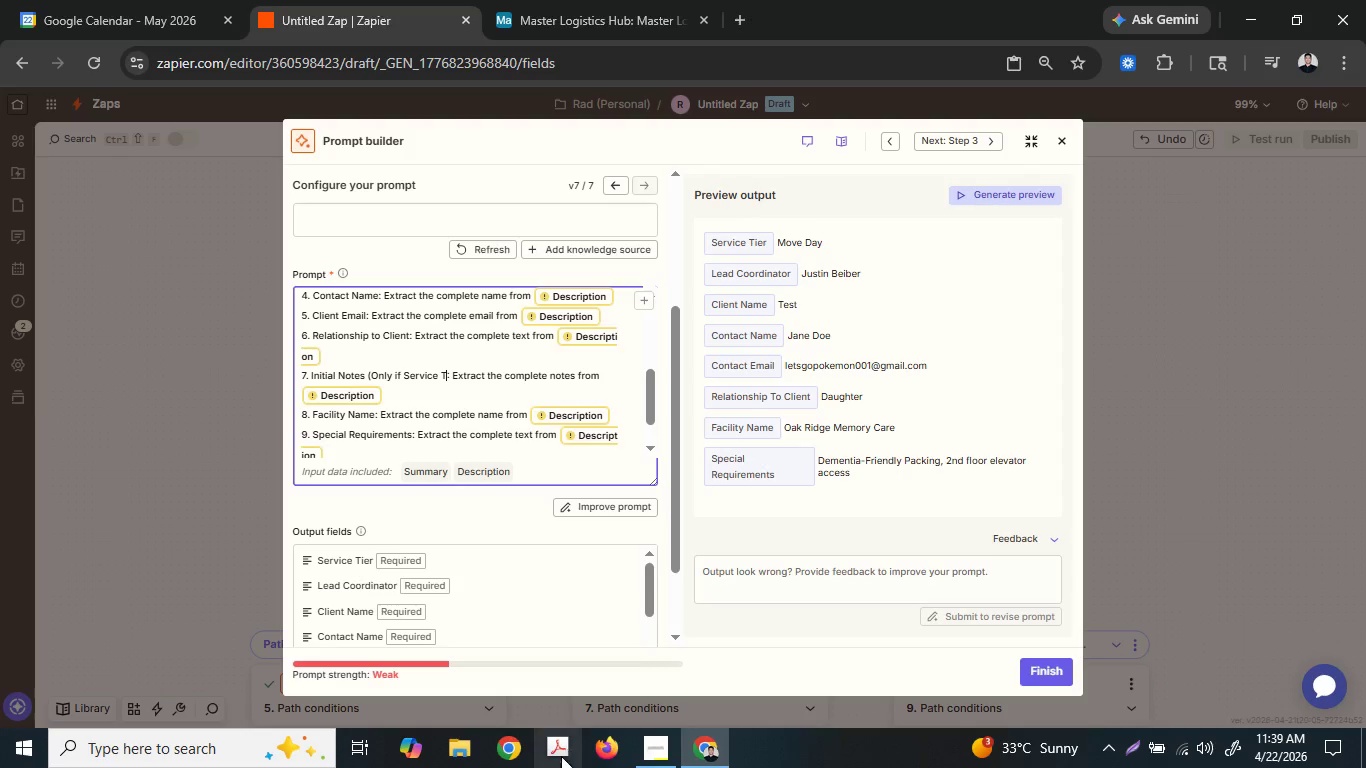 
type(ier is Con)
key(Backspace)
key(Backspace)
key(Backspace)
type("Consultation"))
 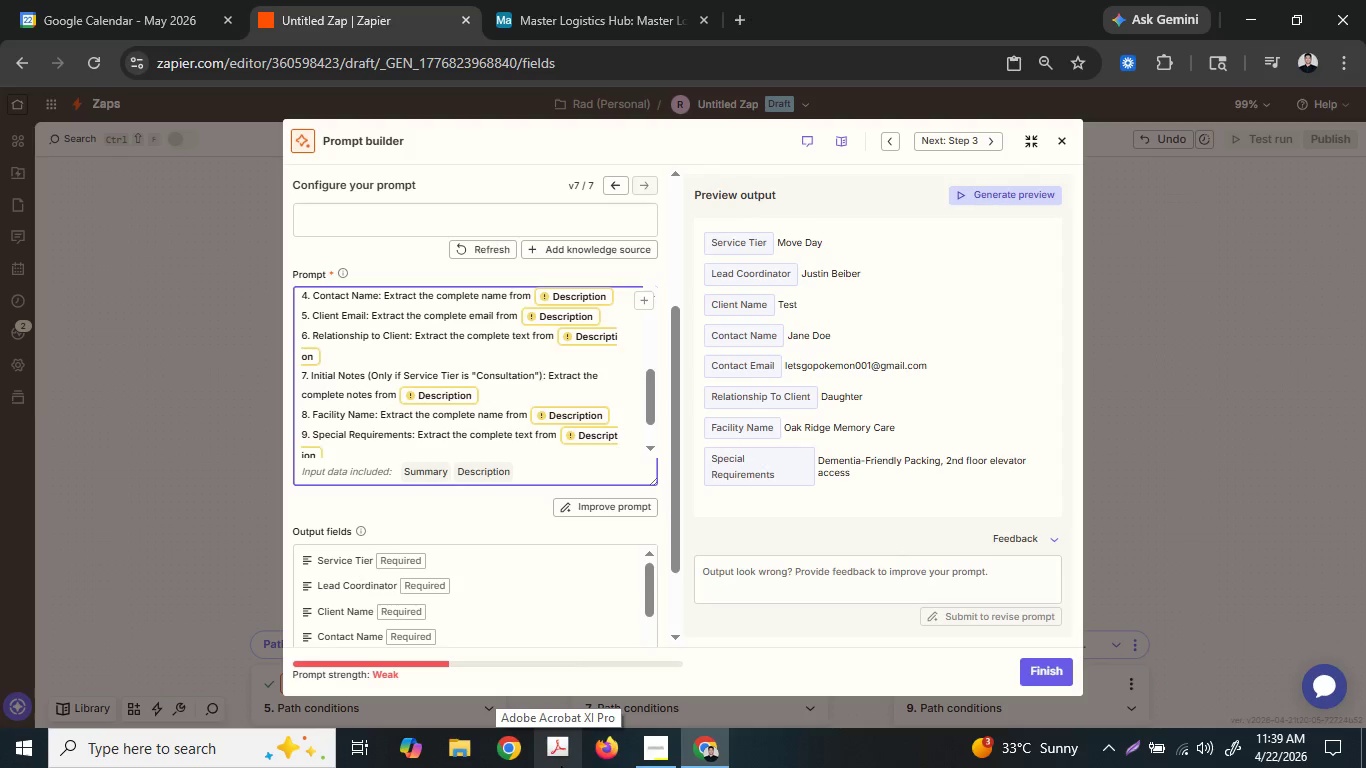 
key(ArrowDown)
 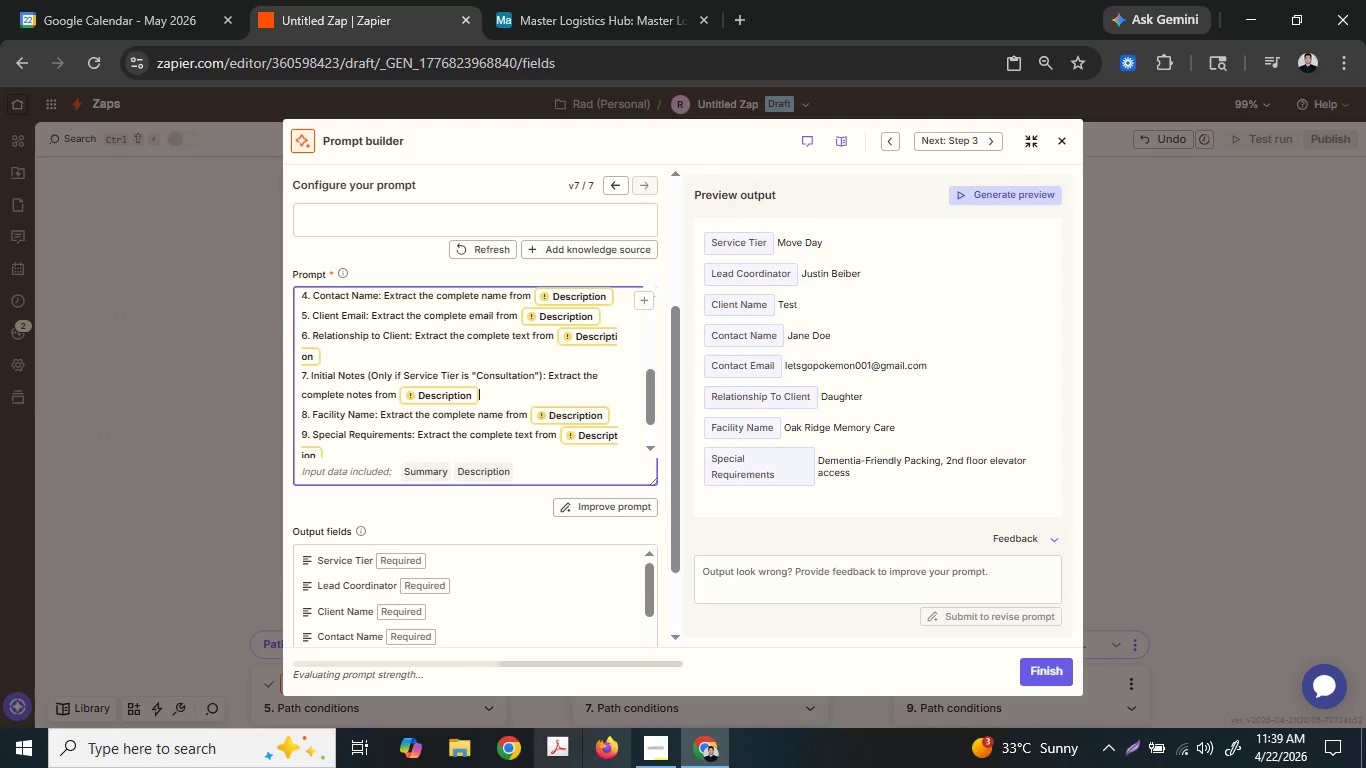 
scroll: coordinate [630, 560], scroll_direction: down, amount: 5.0
 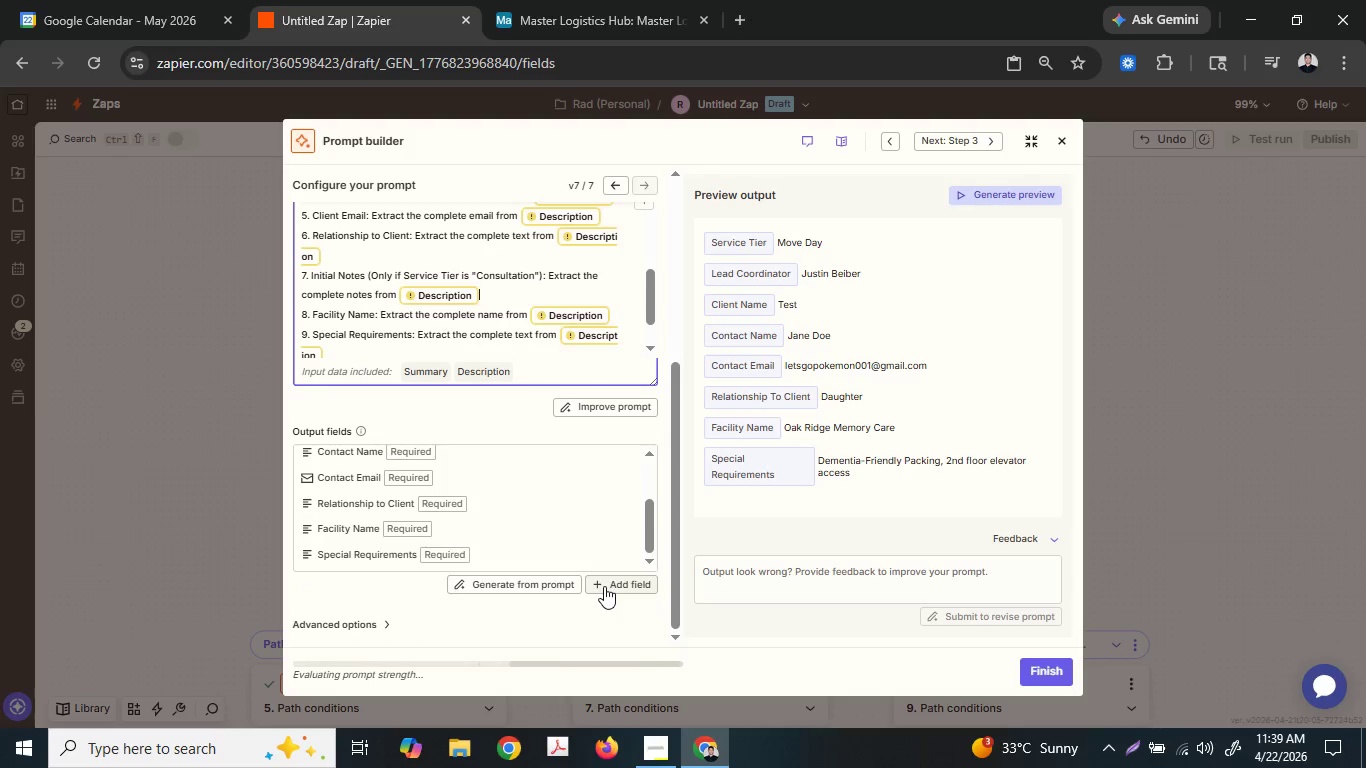 
left_click([608, 585])
 